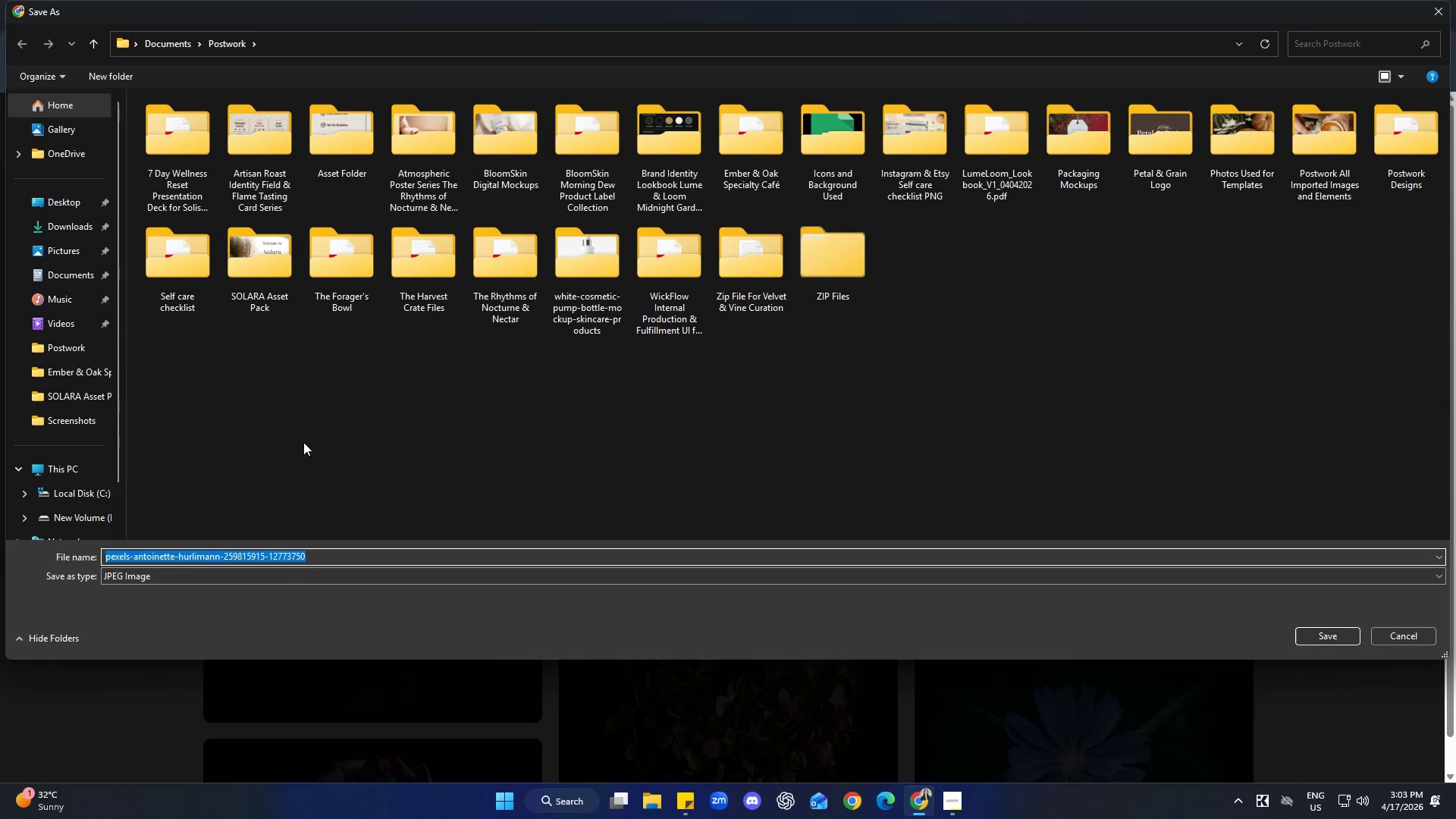 
left_click([92, 351])
 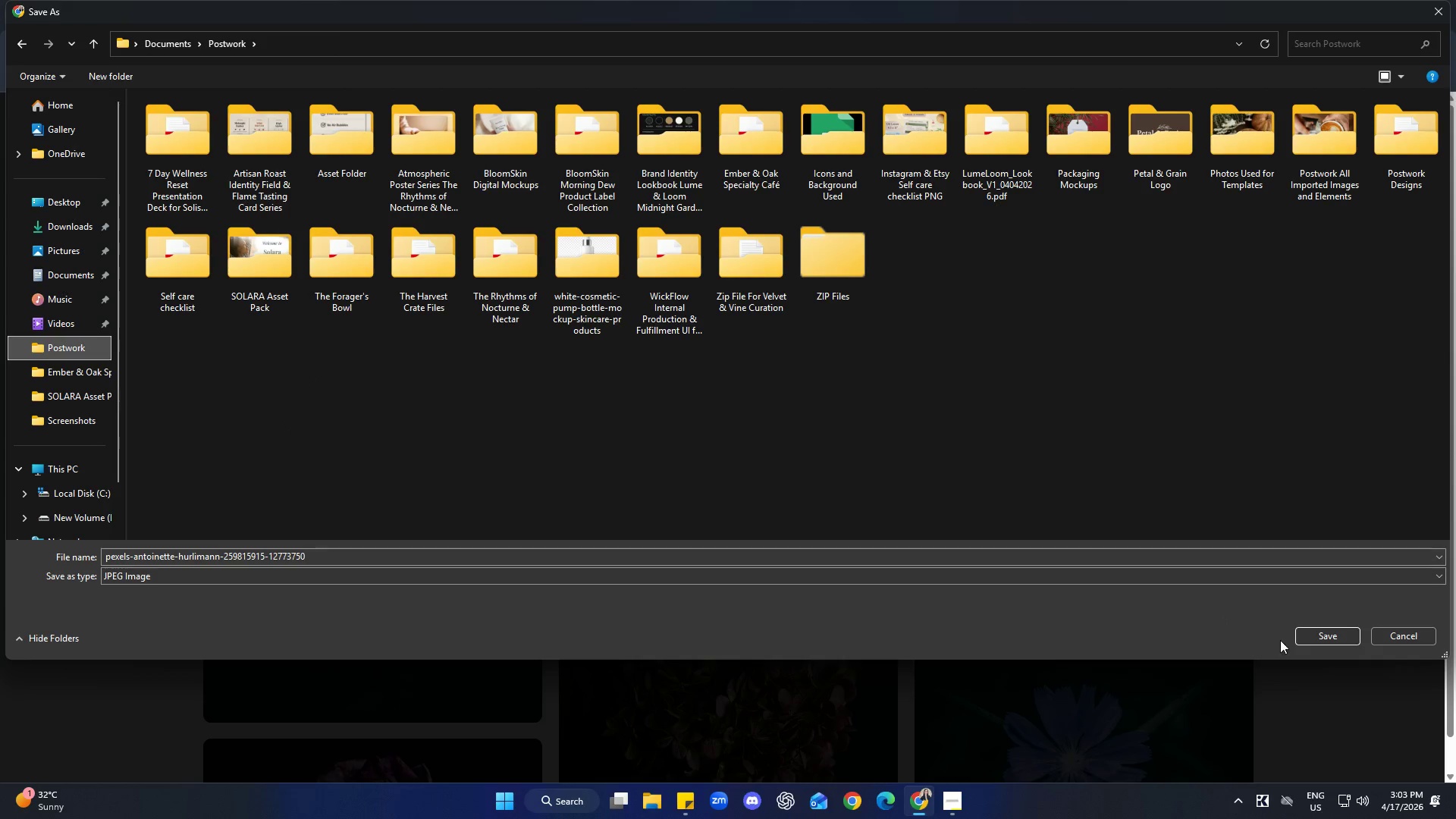 
left_click([1341, 582])
 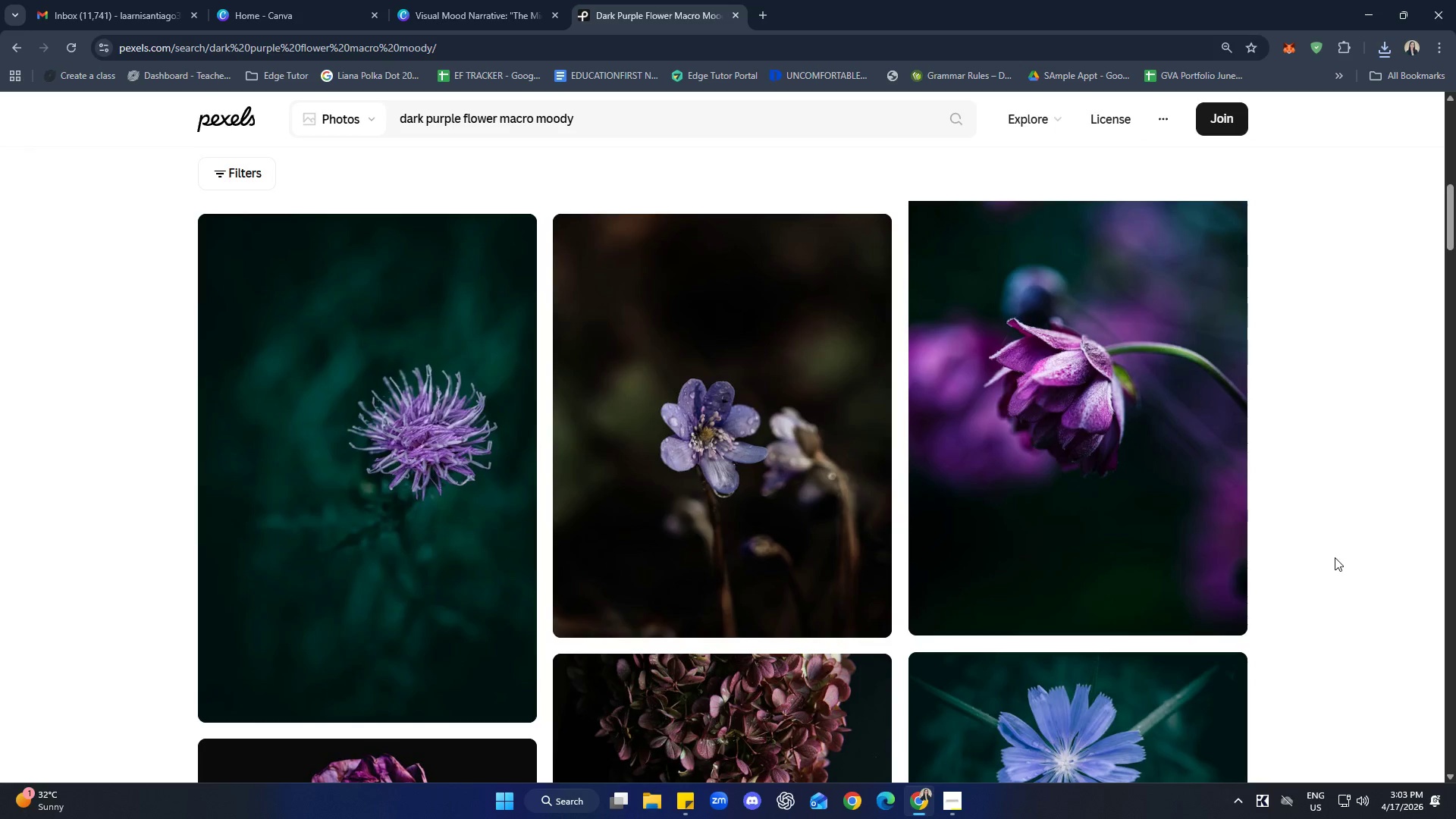 
scroll: coordinate [1335, 557], scroll_direction: down, amount: 6.0
 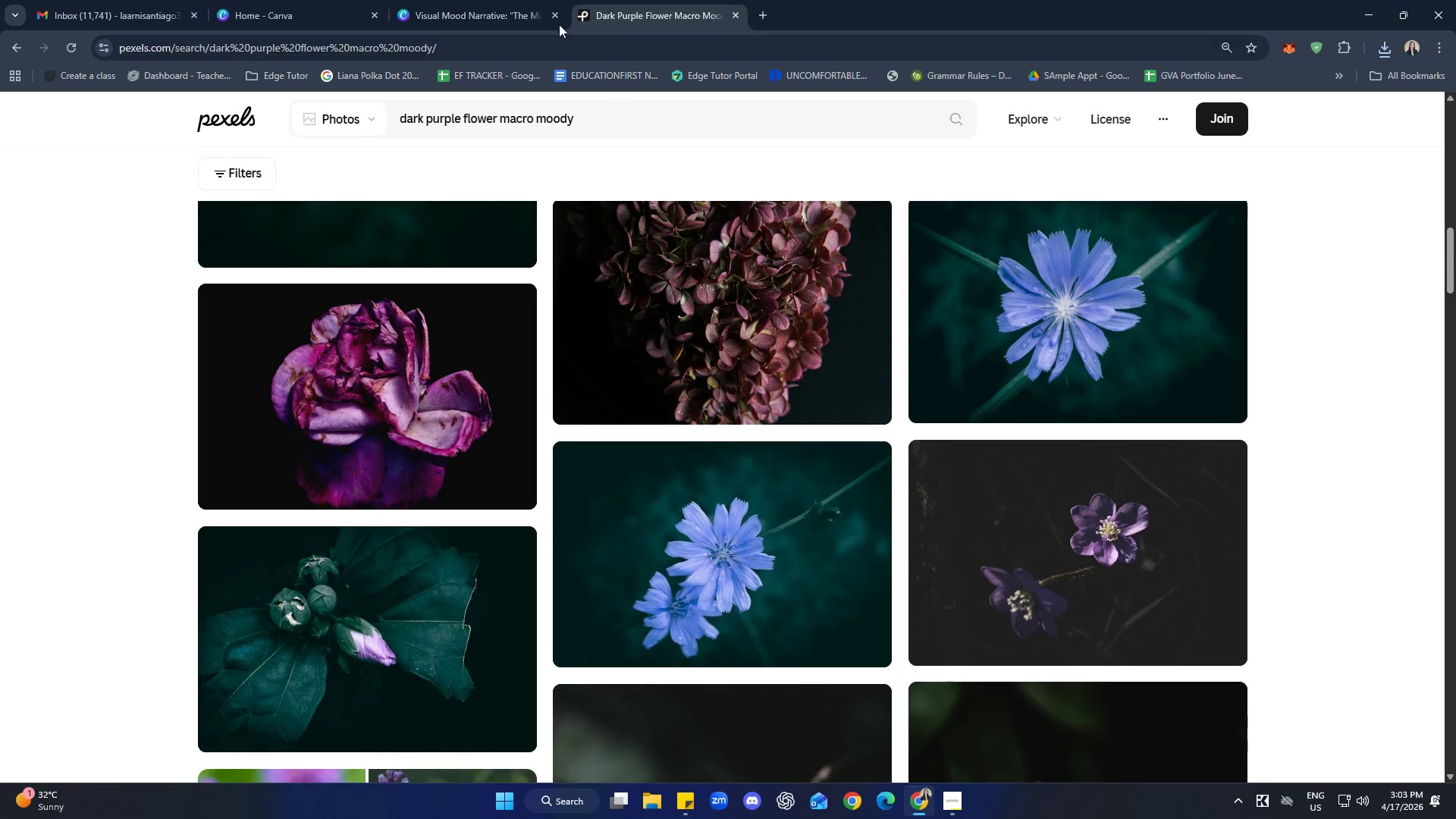 
left_click([510, 0])
 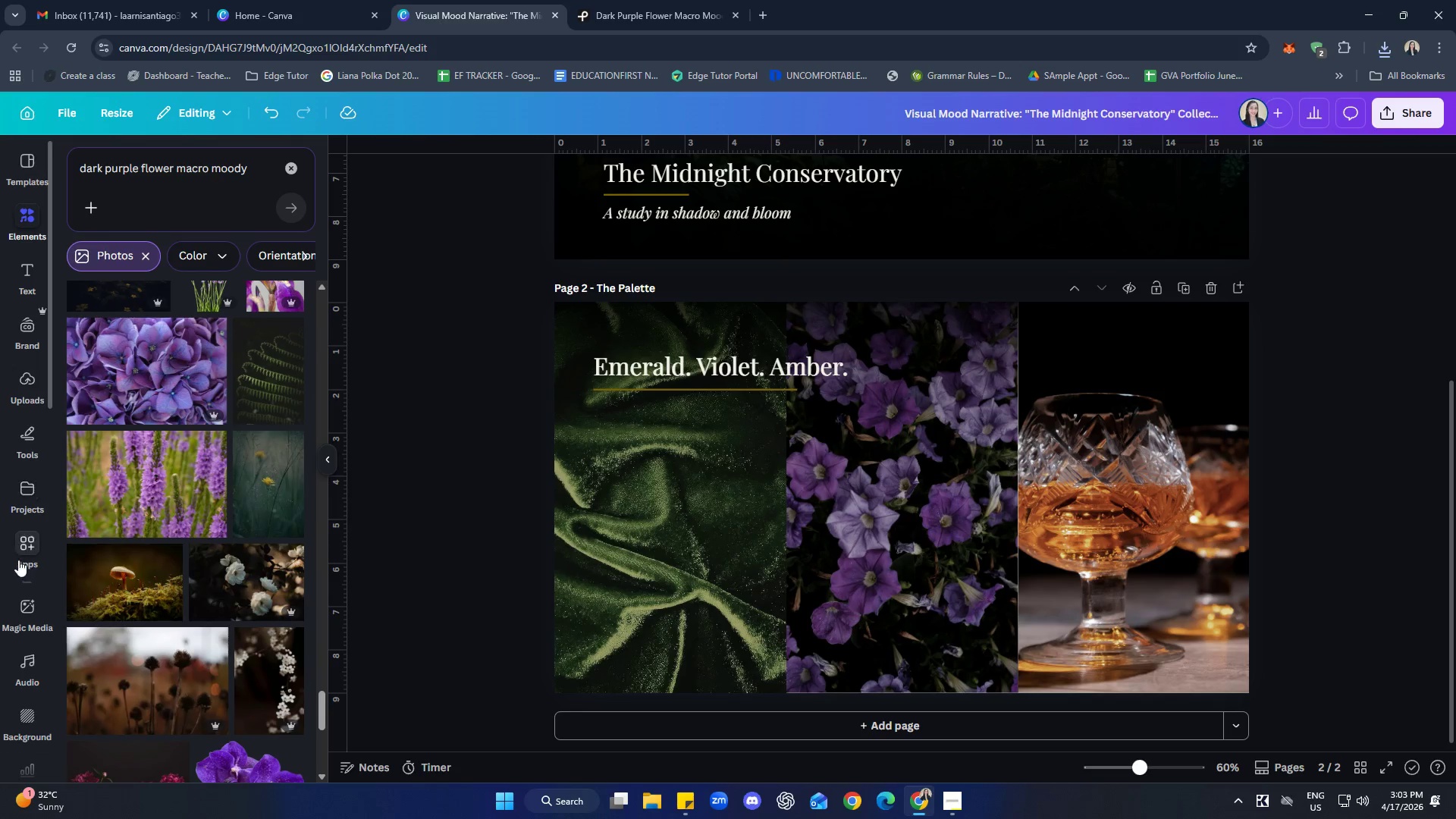 
left_click([38, 381])
 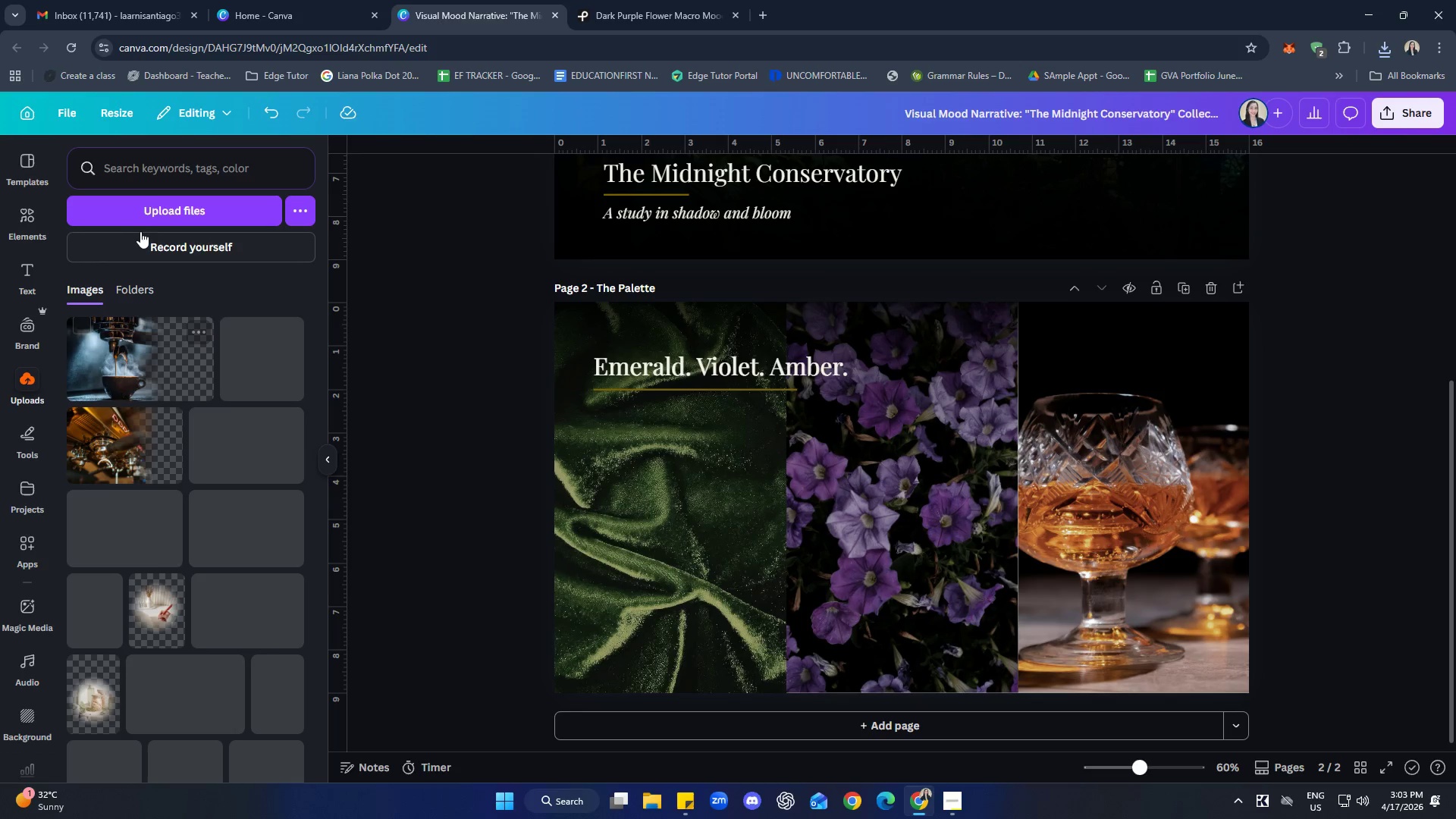 
left_click([149, 204])
 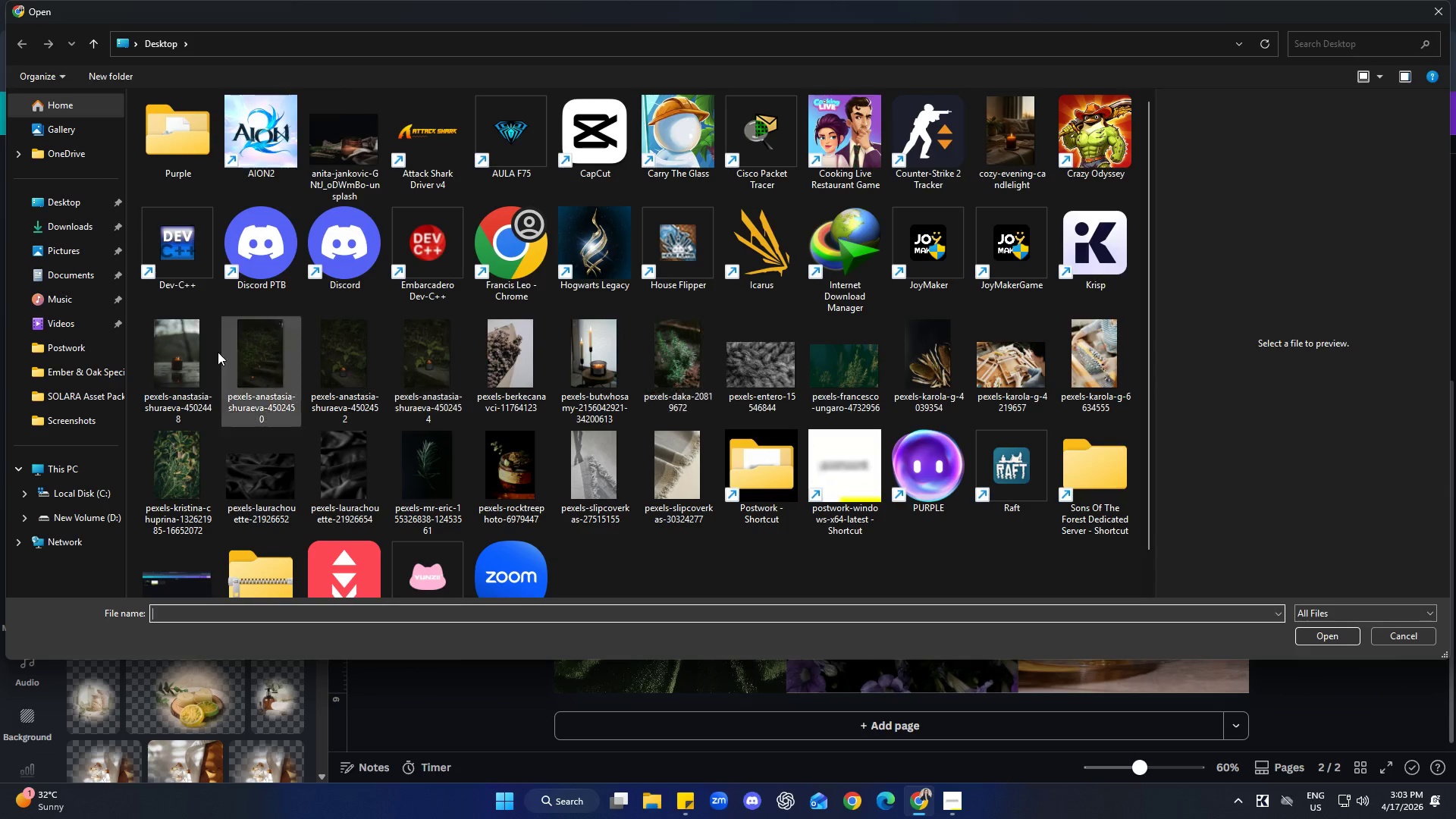 
left_click([71, 348])
 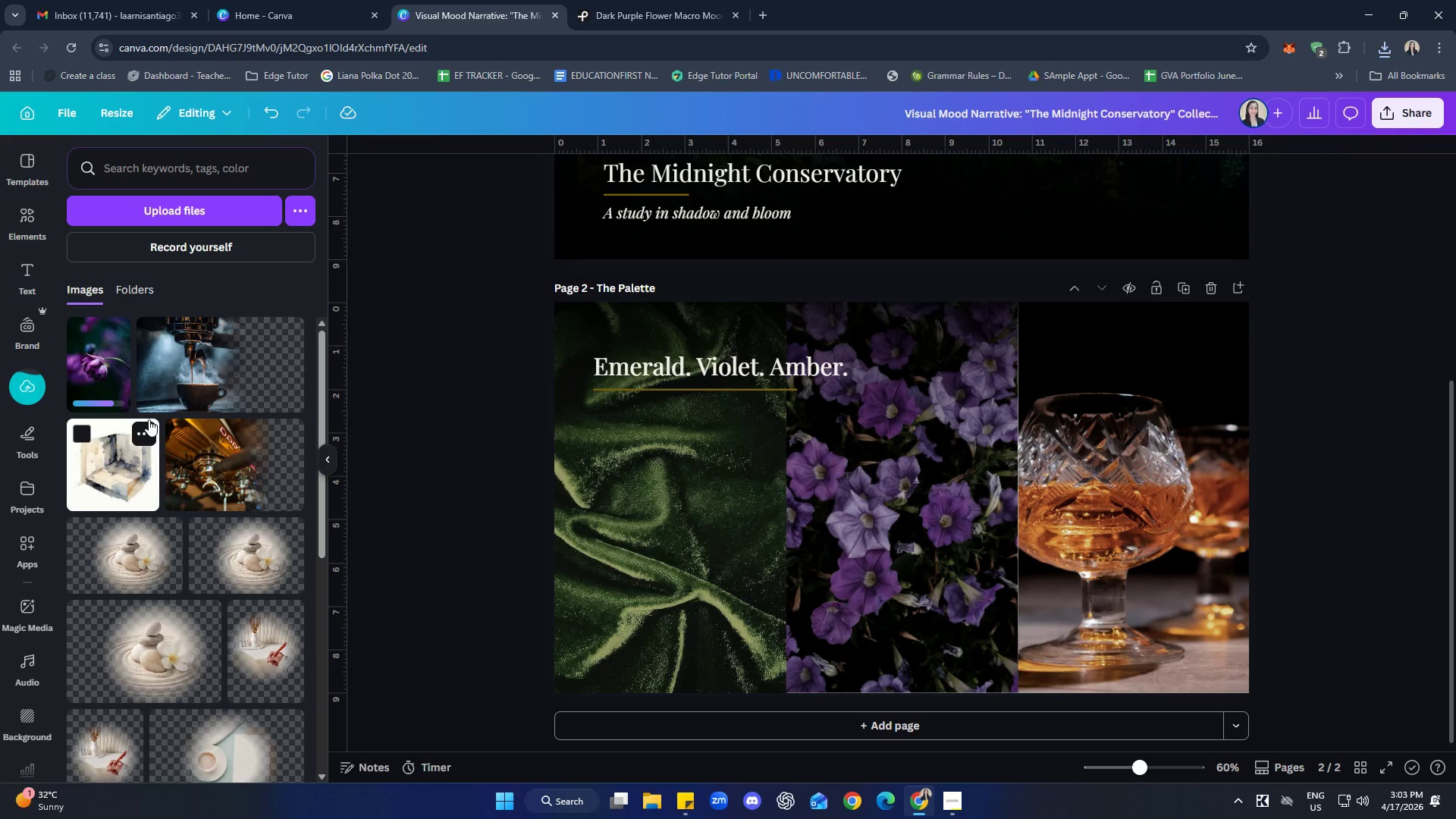 
wait(7.19)
 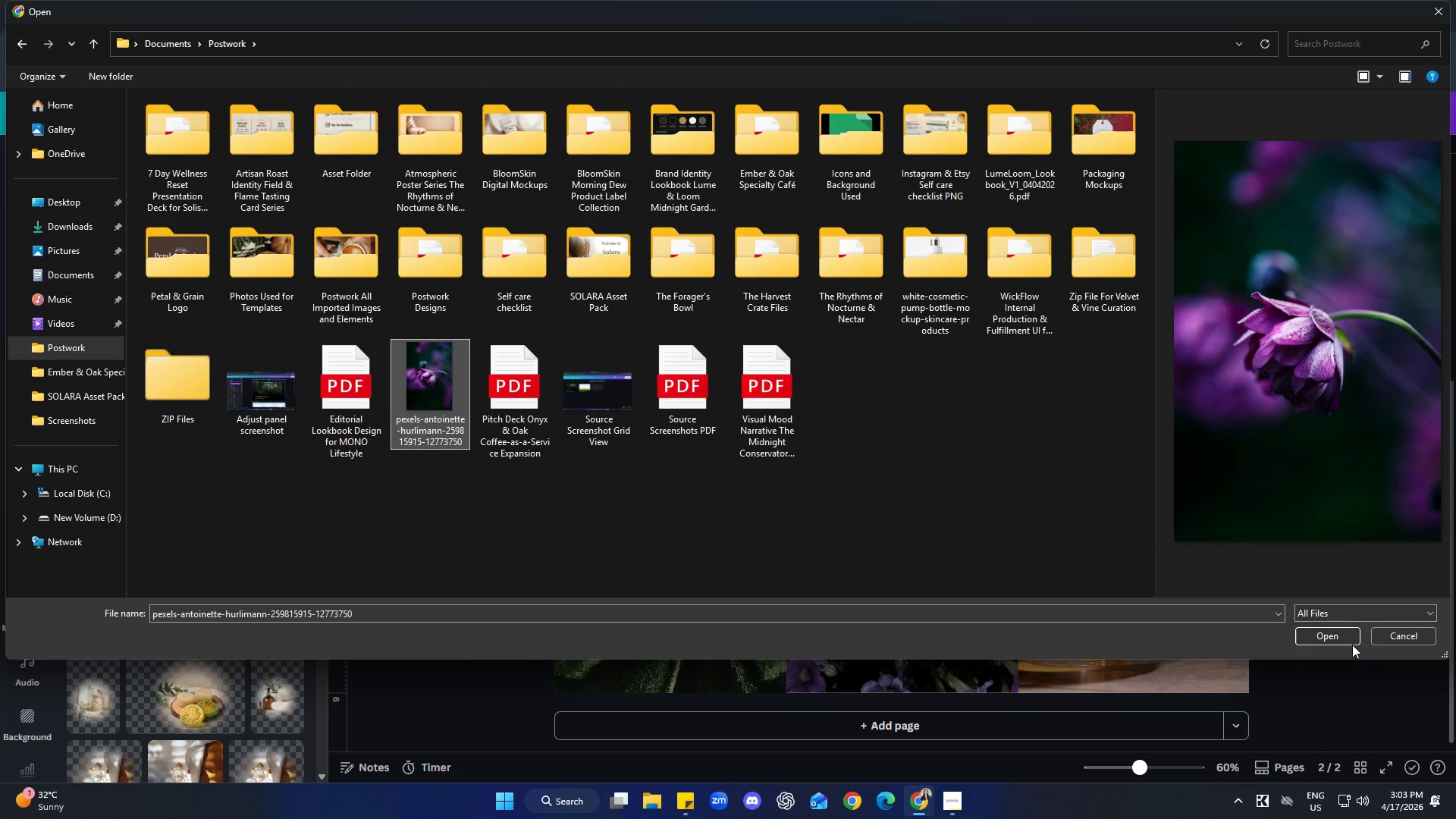 
left_click([108, 373])
 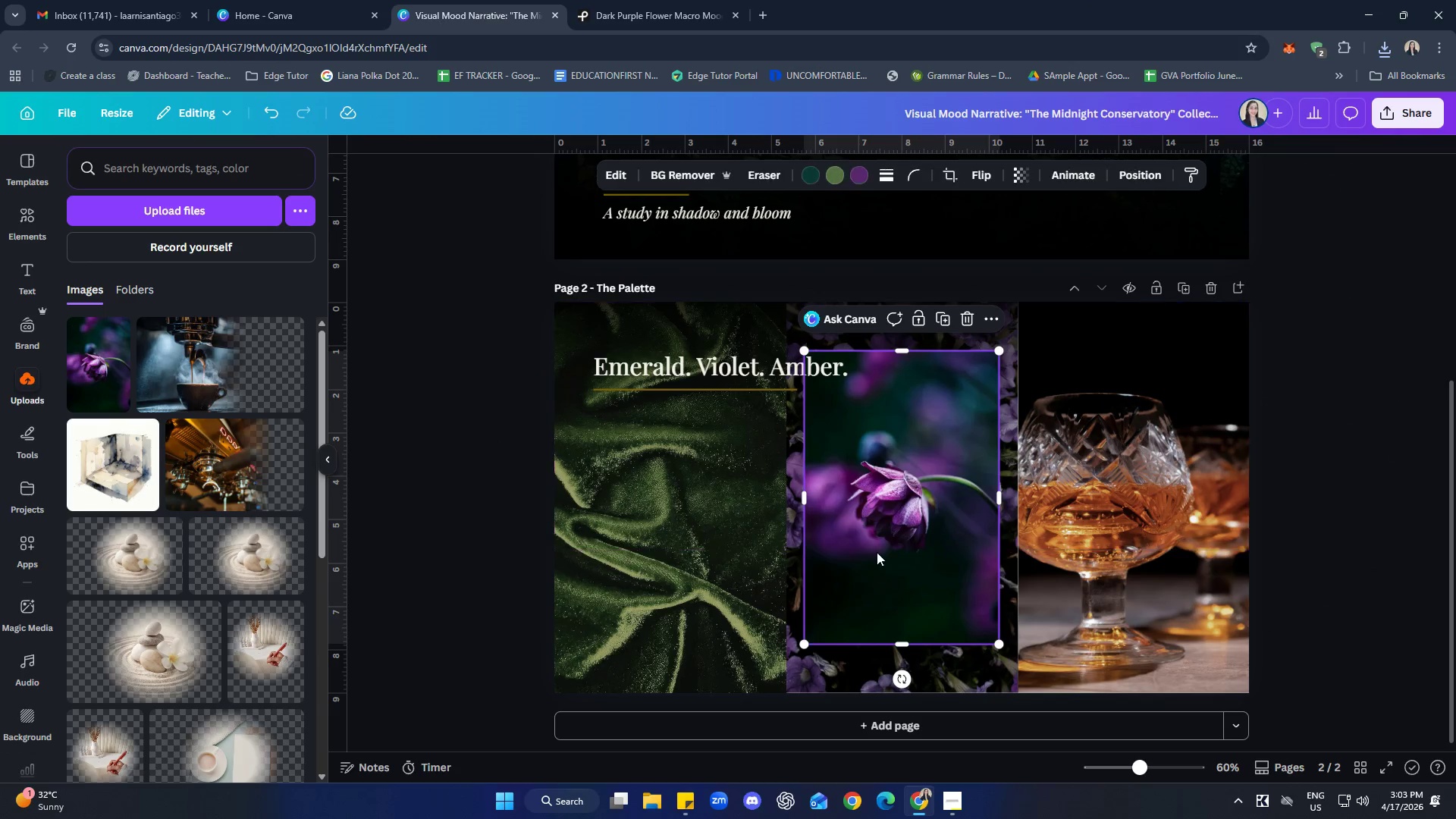 
left_click_drag(start_coordinate=[905, 543], to_coordinate=[908, 569])
 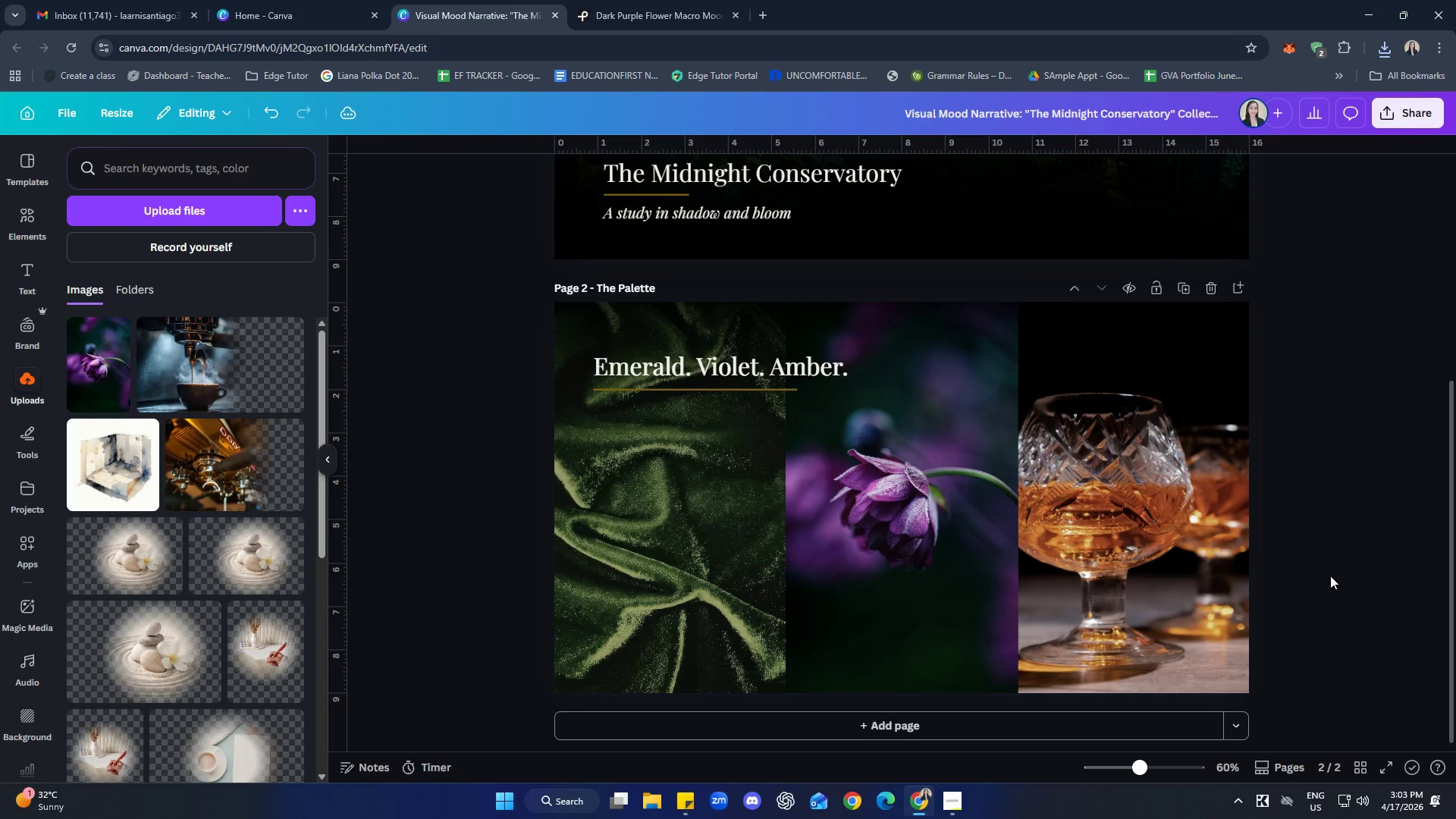 
left_click([1356, 556])
 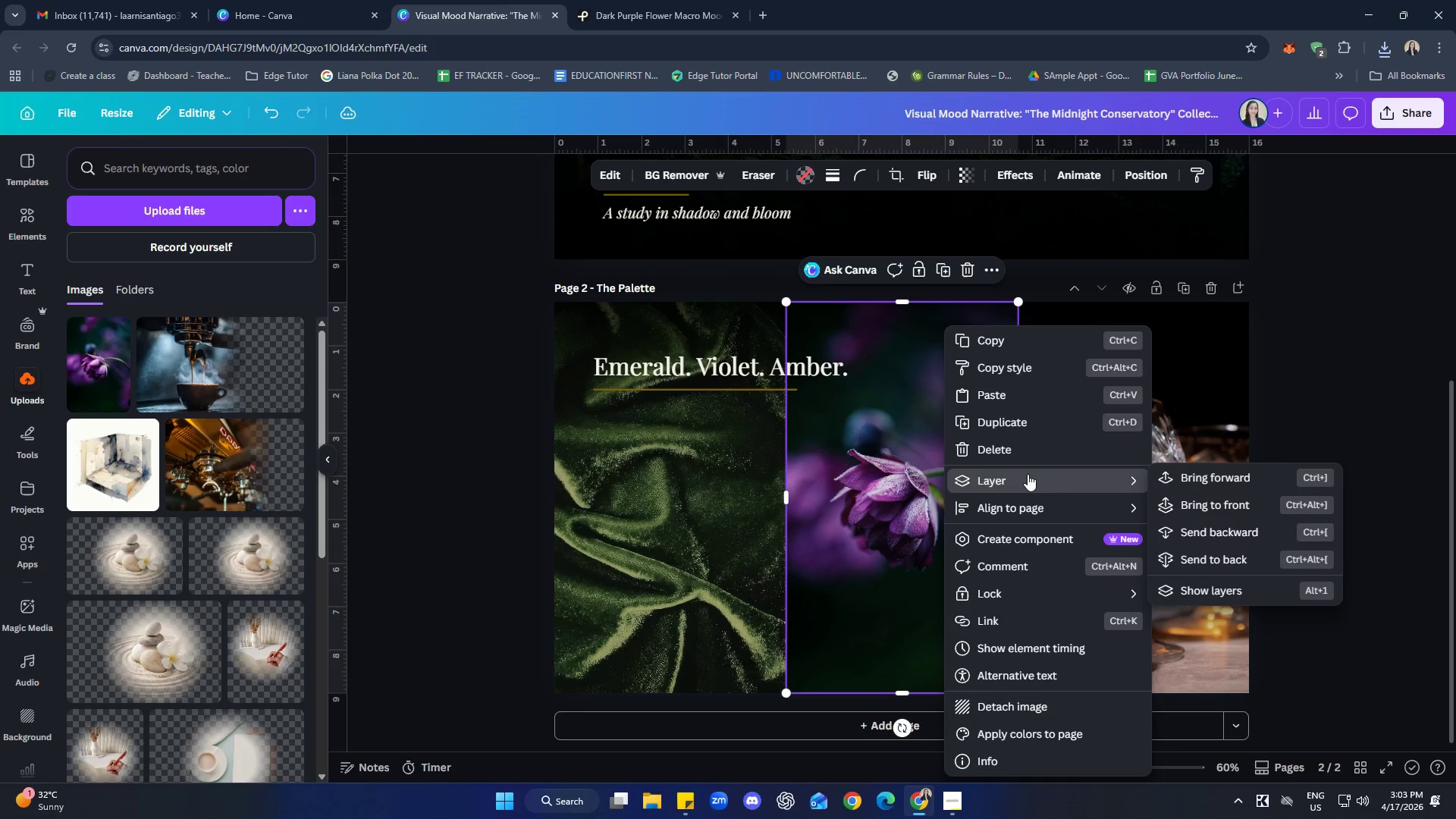 
left_click([1207, 593])
 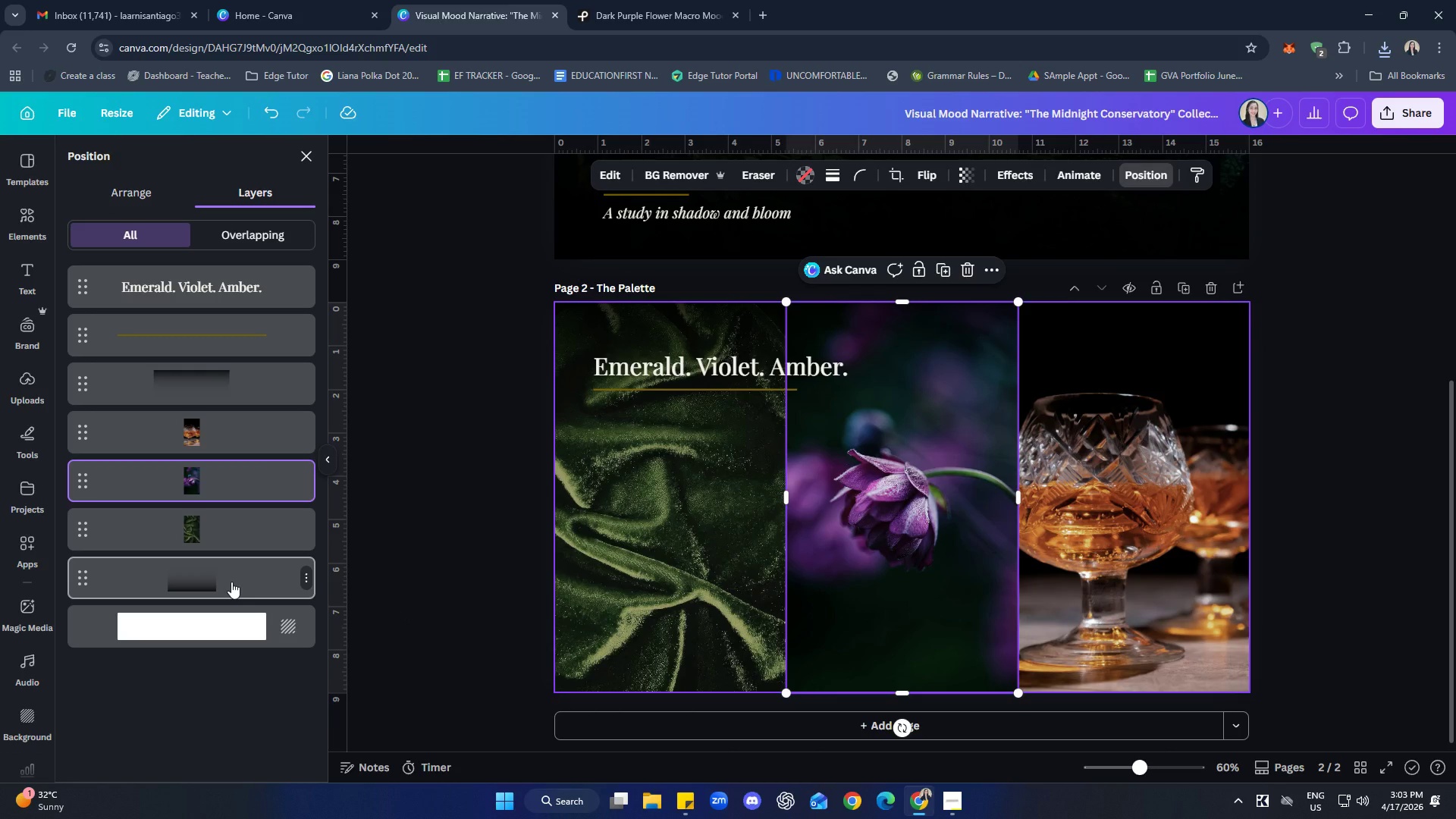 
left_click_drag(start_coordinate=[231, 583], to_coordinate=[234, 407])
 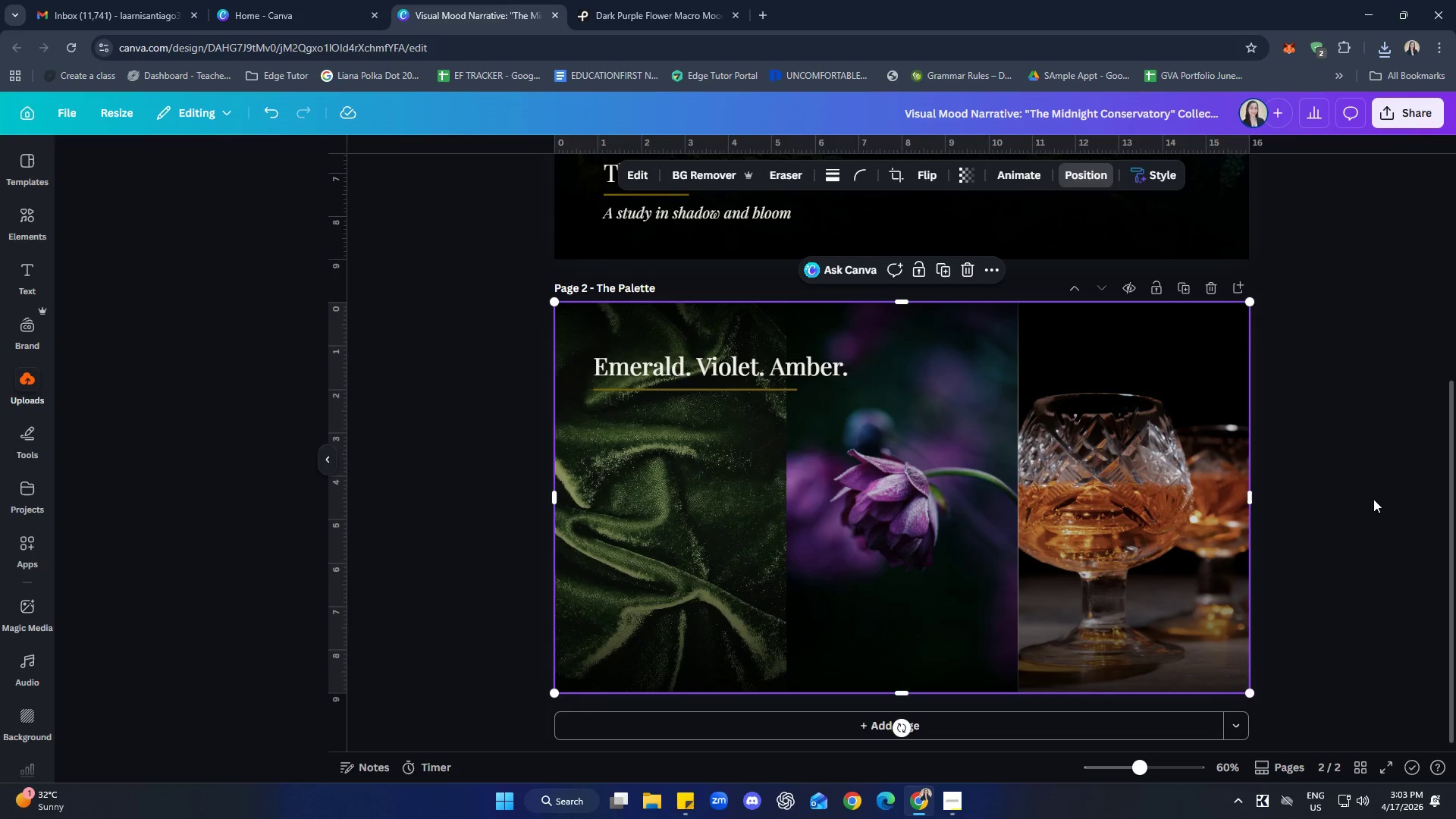 
double_click([1402, 485])
 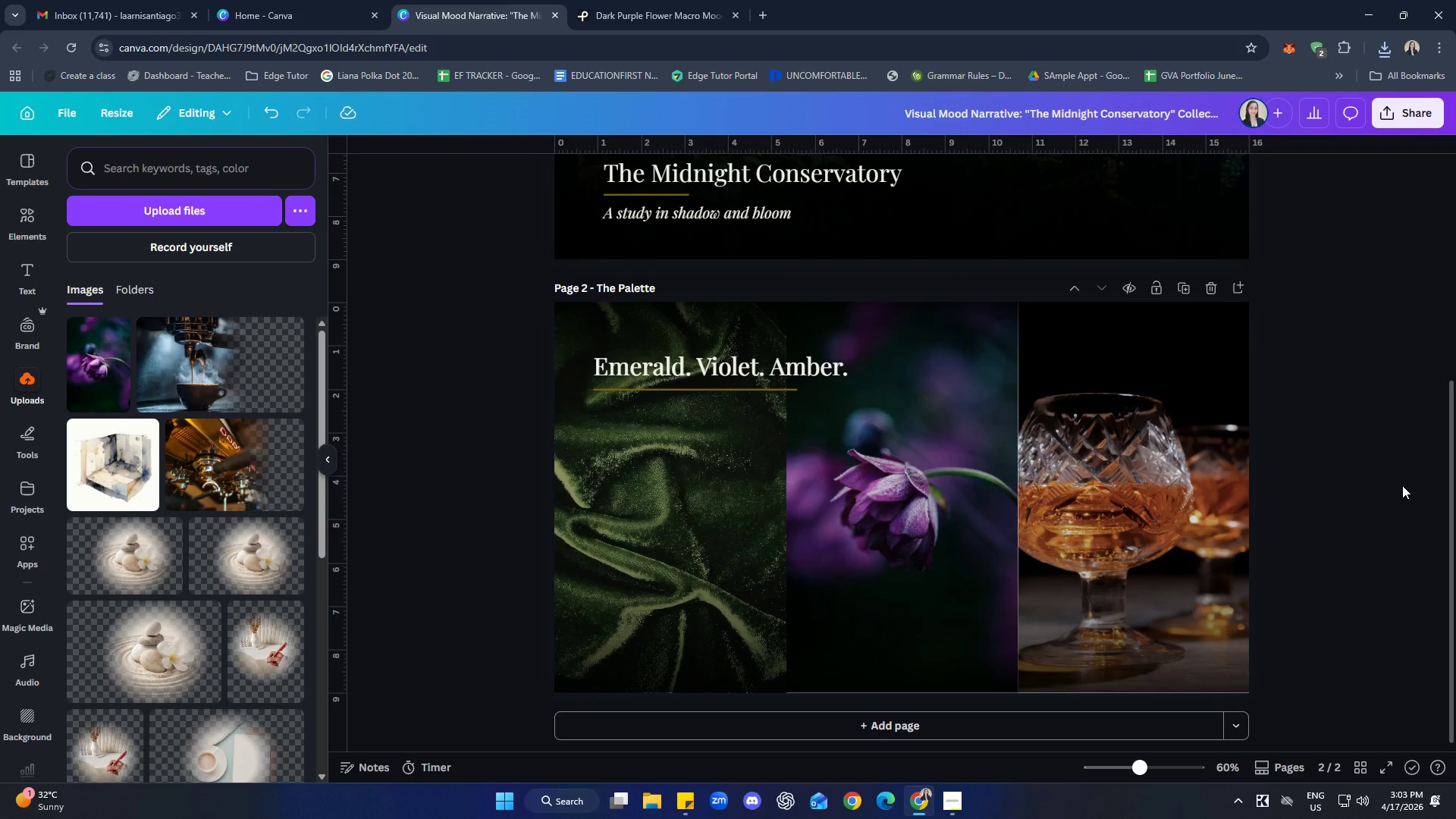 
wait(15.47)
 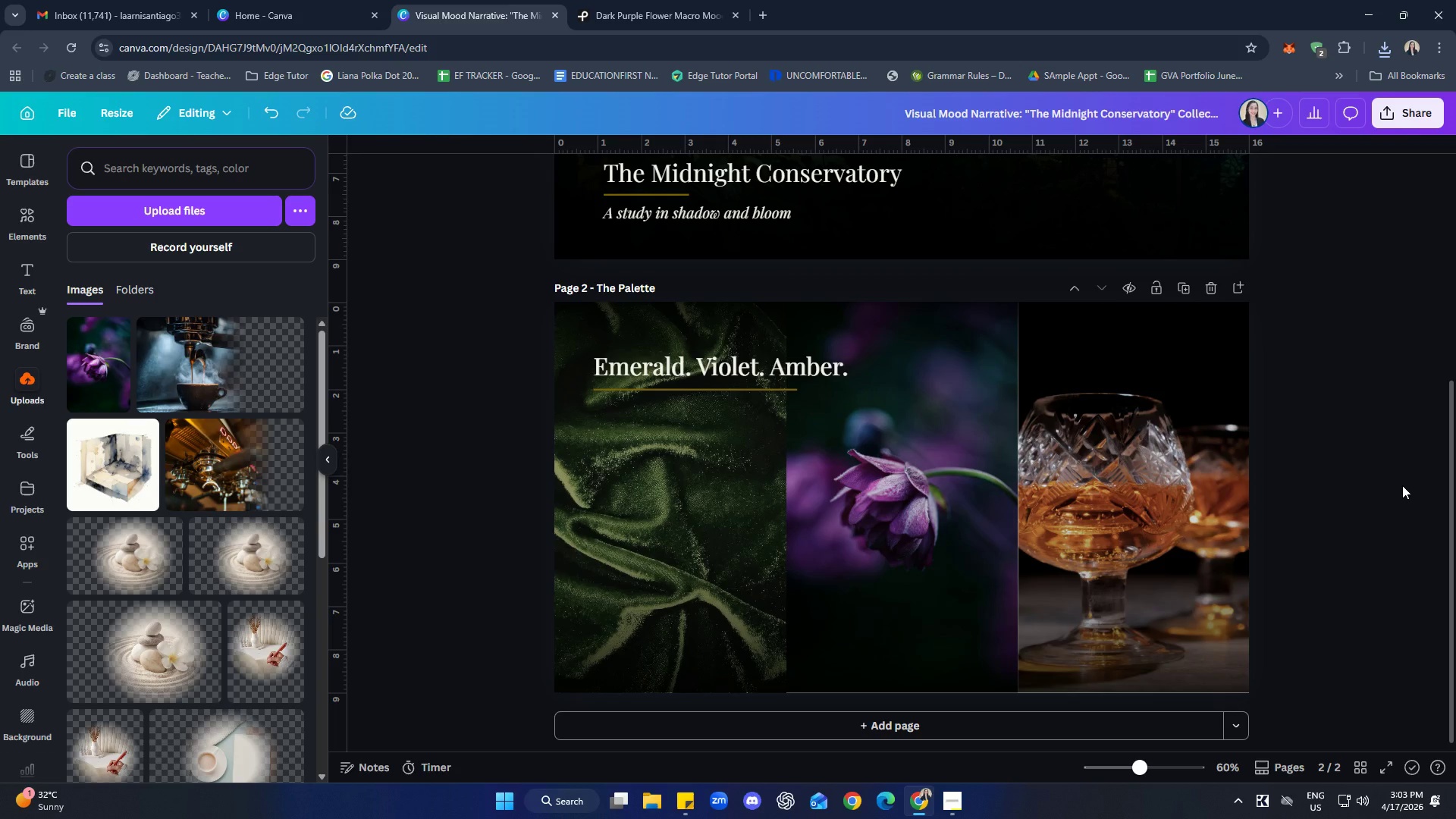 
left_click([1320, 469])
 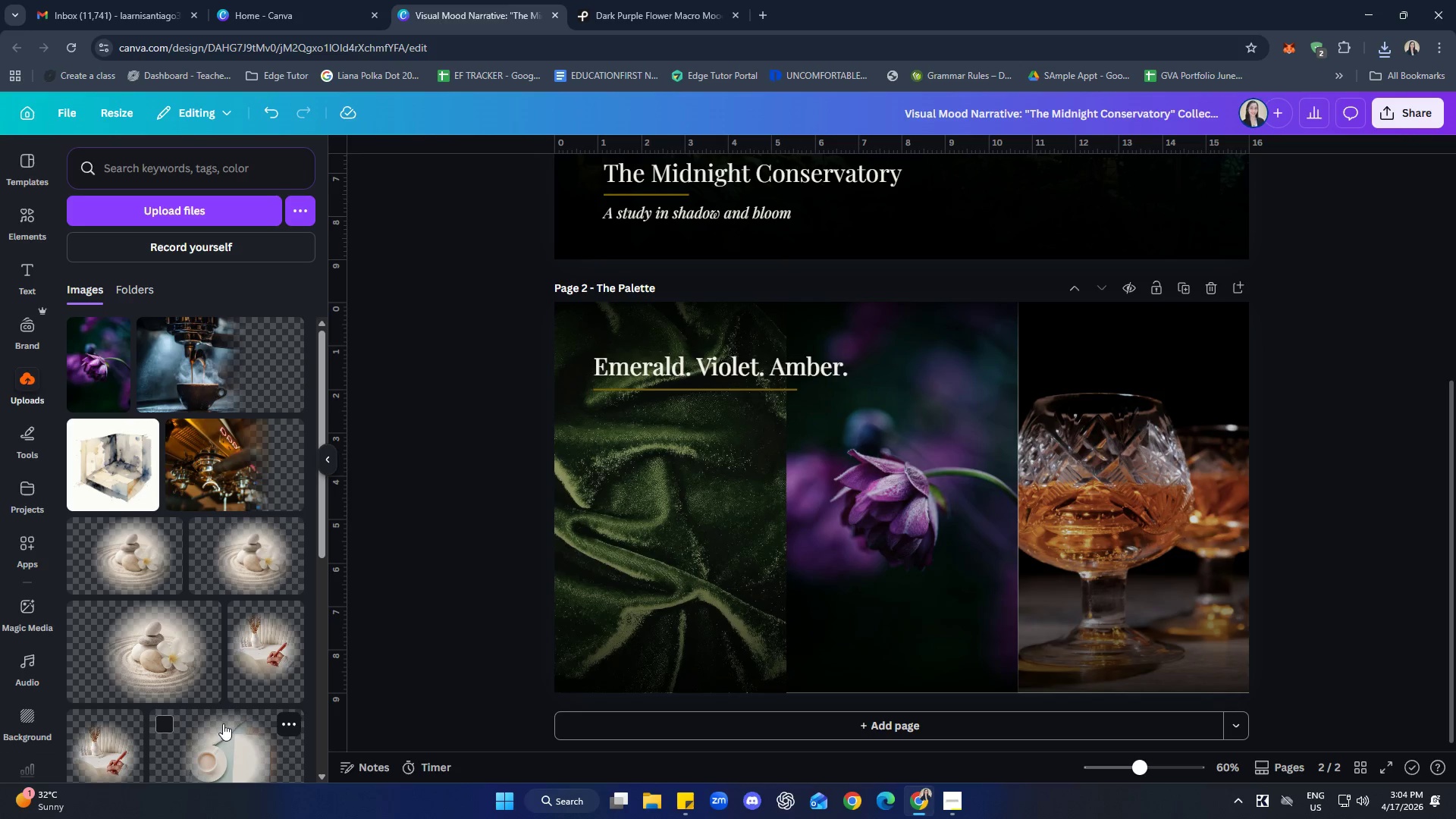 
left_click([22, 224])
 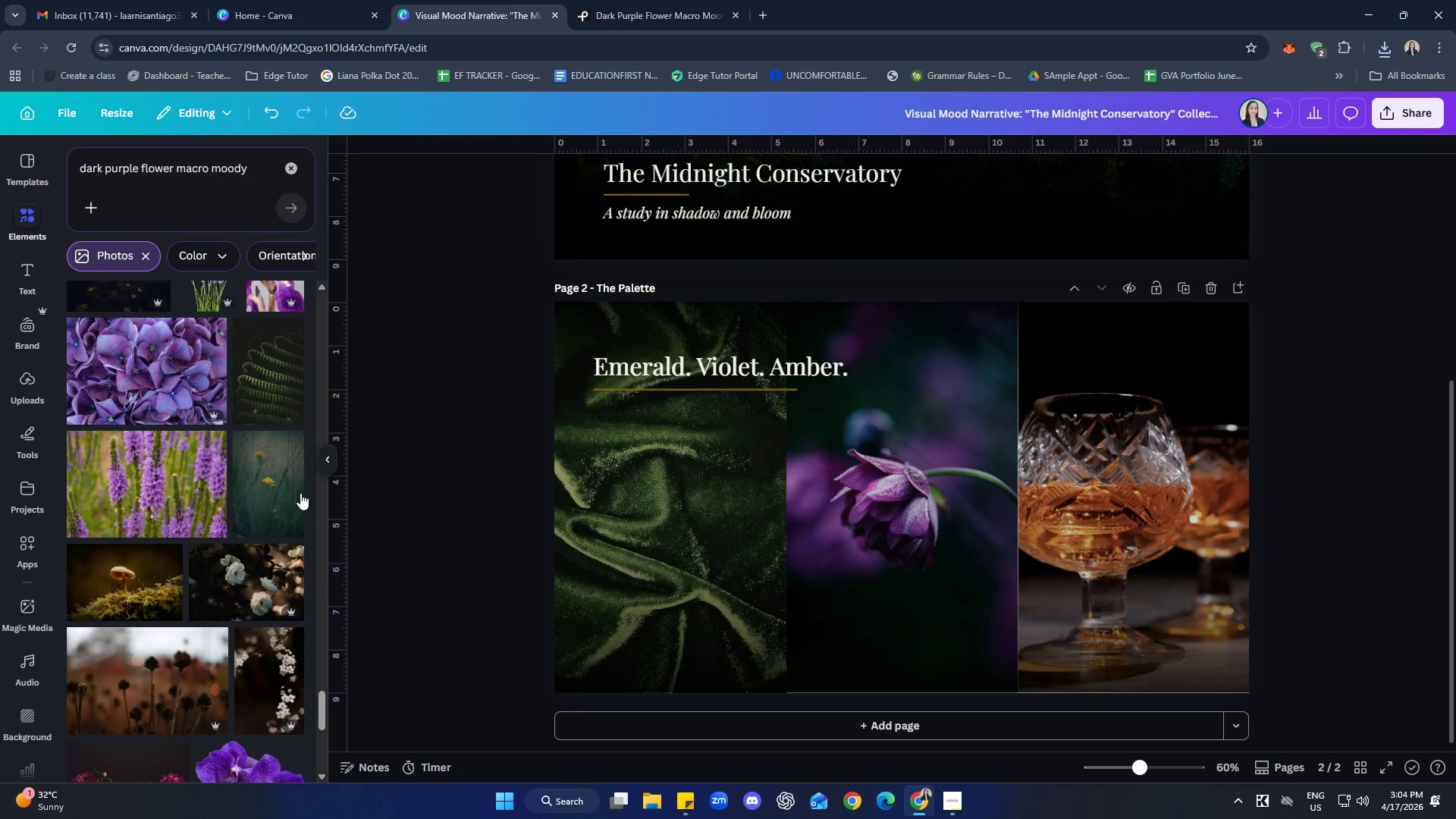 
scroll: coordinate [206, 488], scroll_direction: down, amount: 2.0
 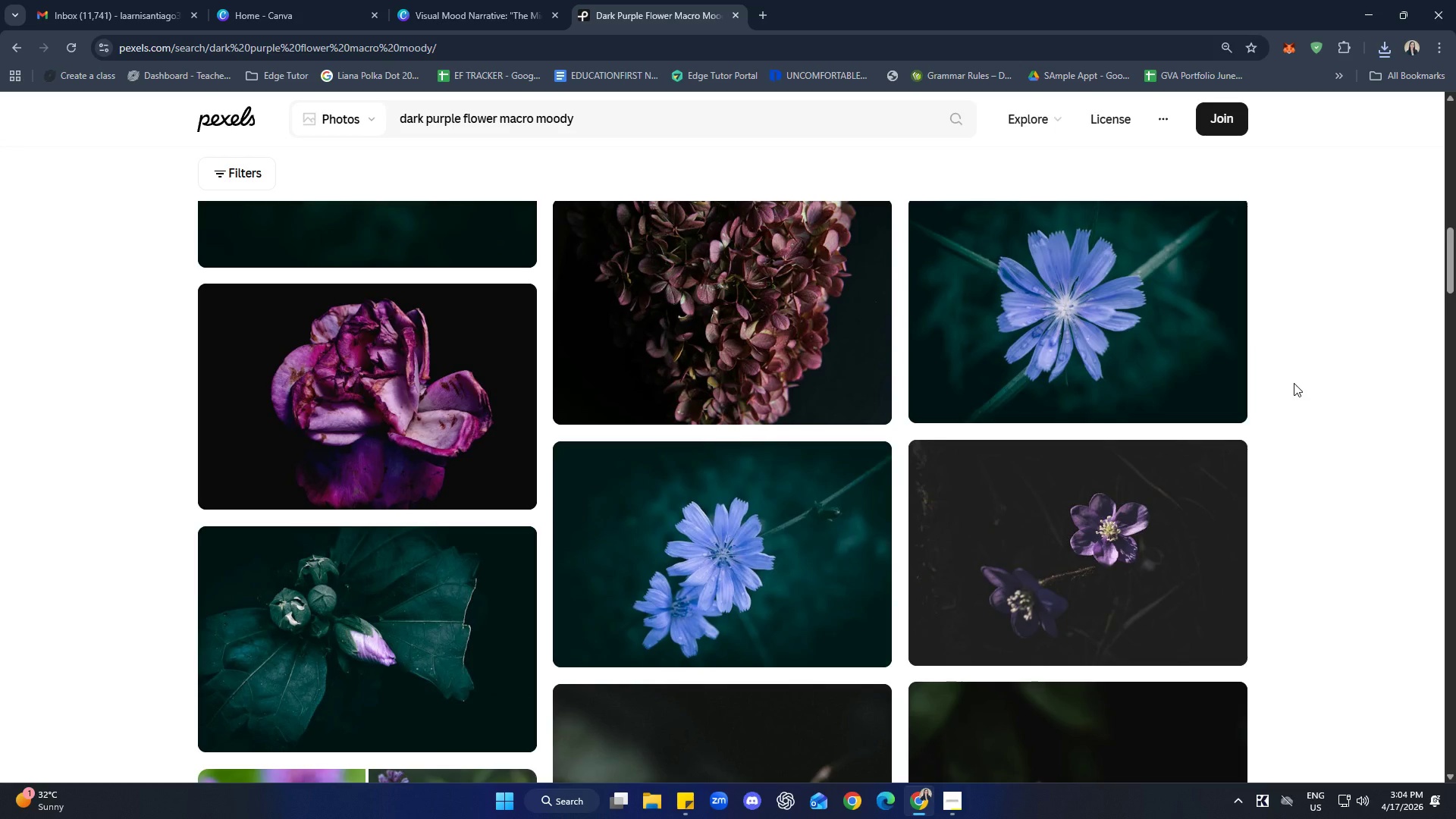 
wait(8.88)
 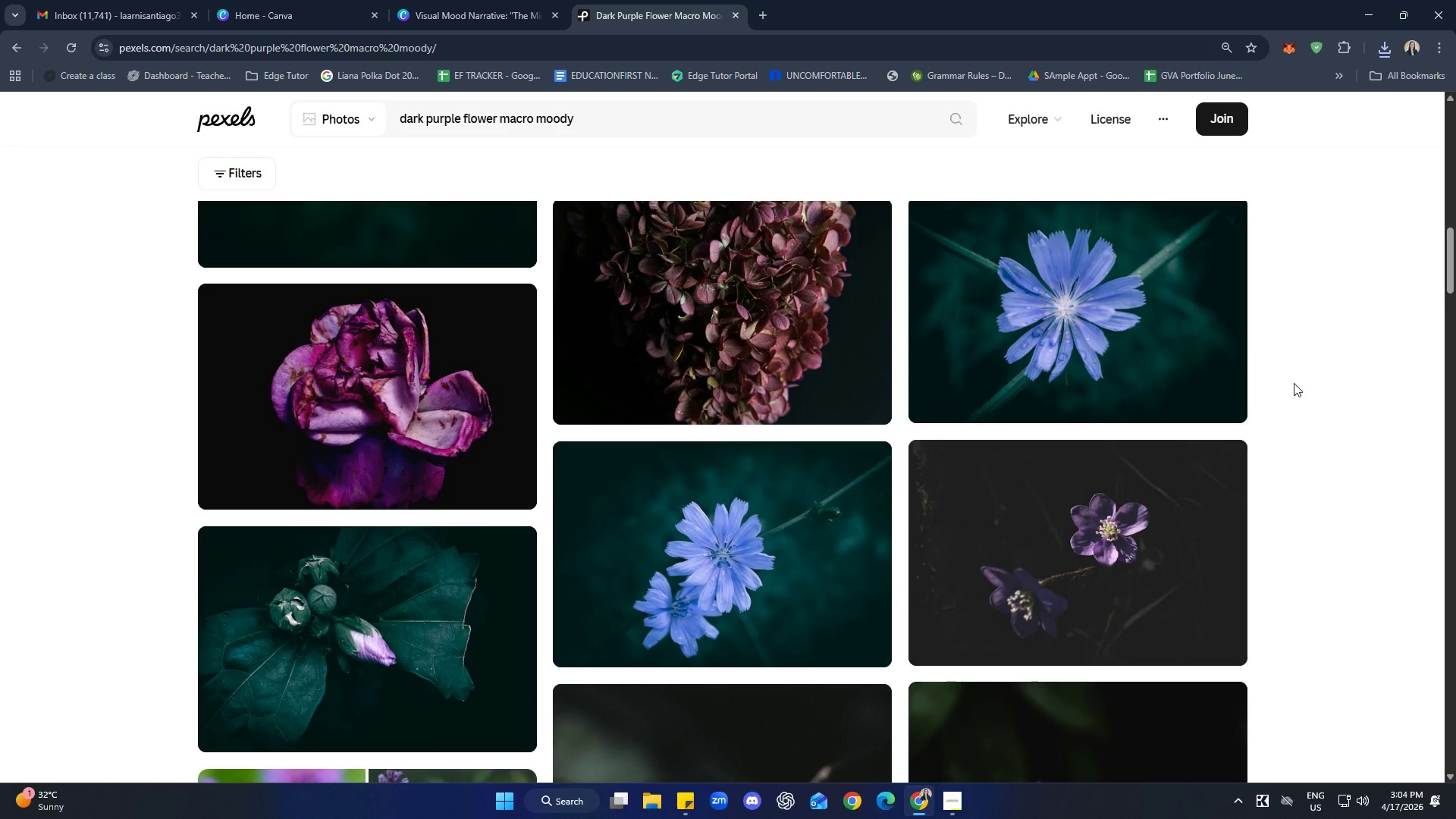 
scroll: coordinate [1338, 428], scroll_direction: down, amount: 4.0
 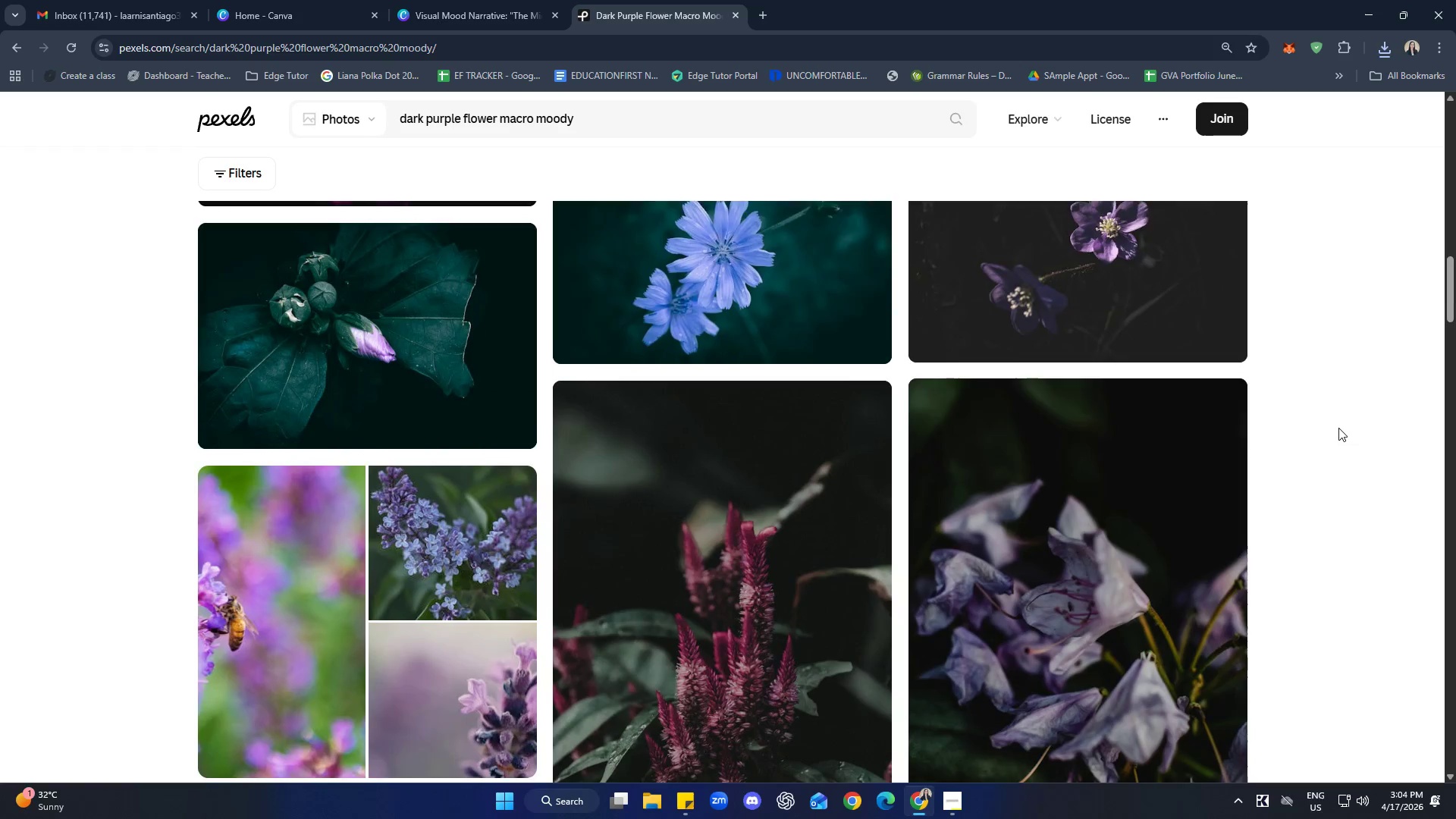 
scroll: coordinate [1375, 467], scroll_direction: up, amount: 3.0
 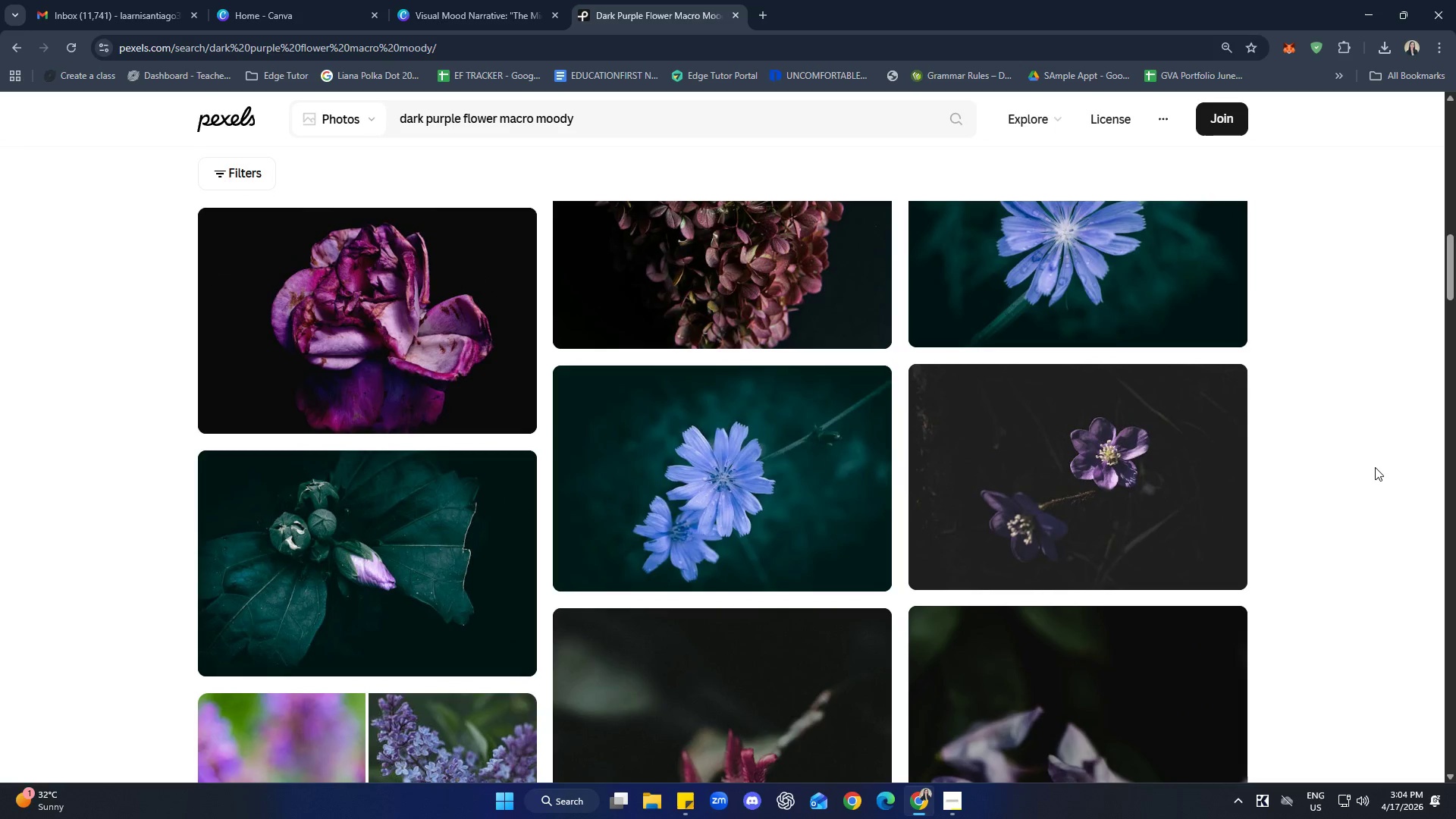 
scroll: coordinate [1378, 445], scroll_direction: down, amount: 35.0
 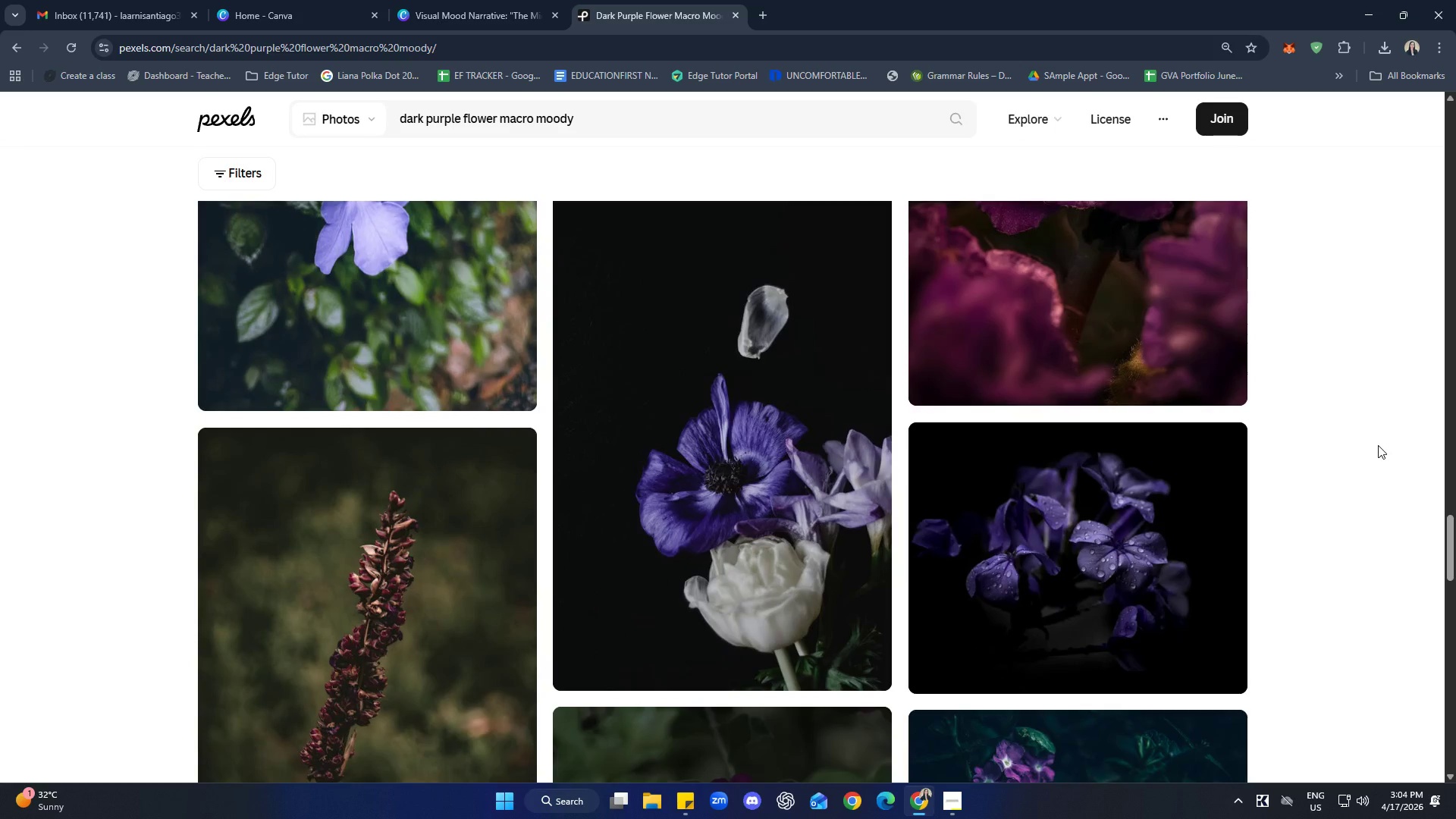 
scroll: coordinate [1382, 447], scroll_direction: down, amount: 23.0
 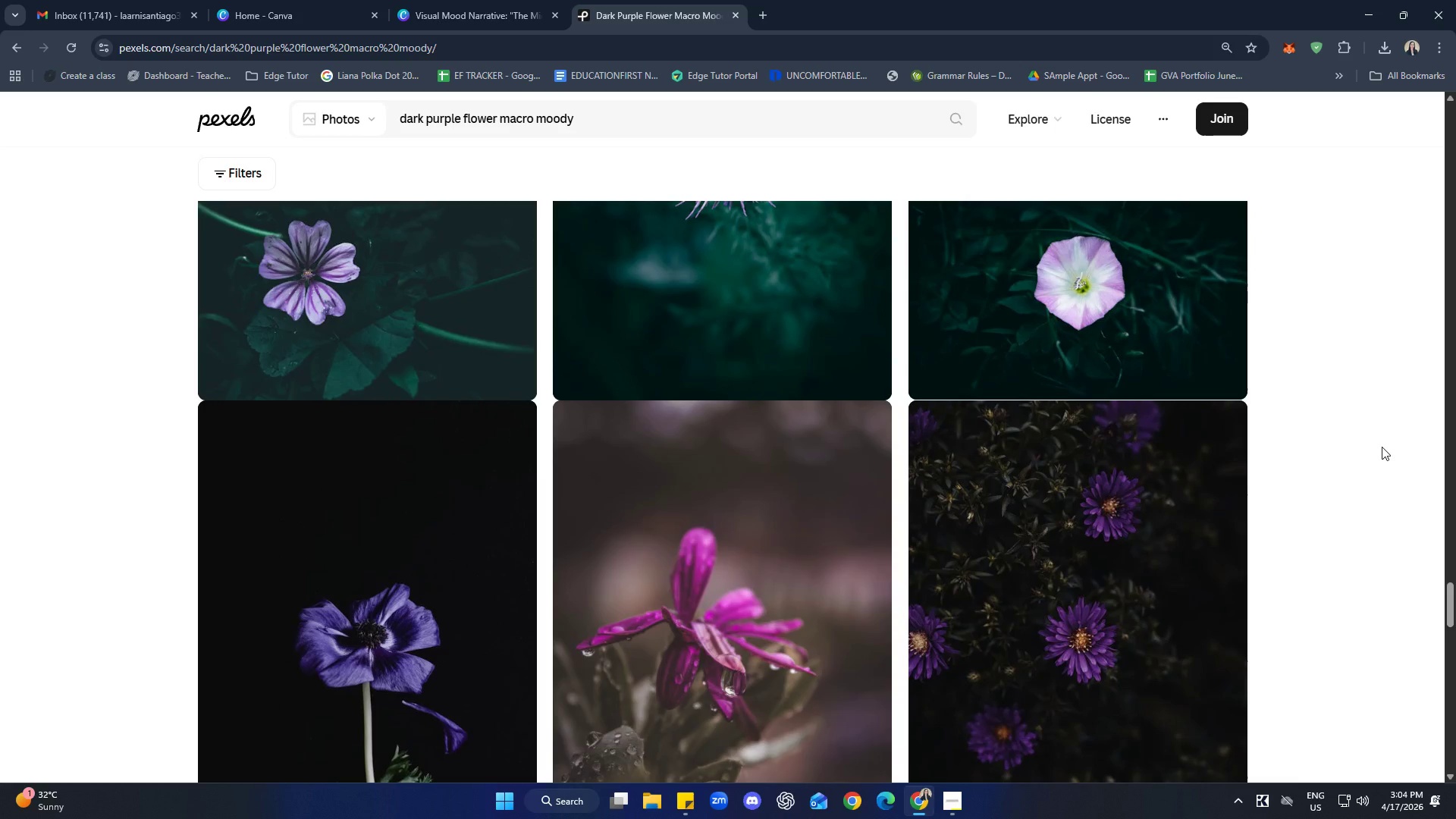 
scroll: coordinate [1353, 469], scroll_direction: down, amount: 10.0
 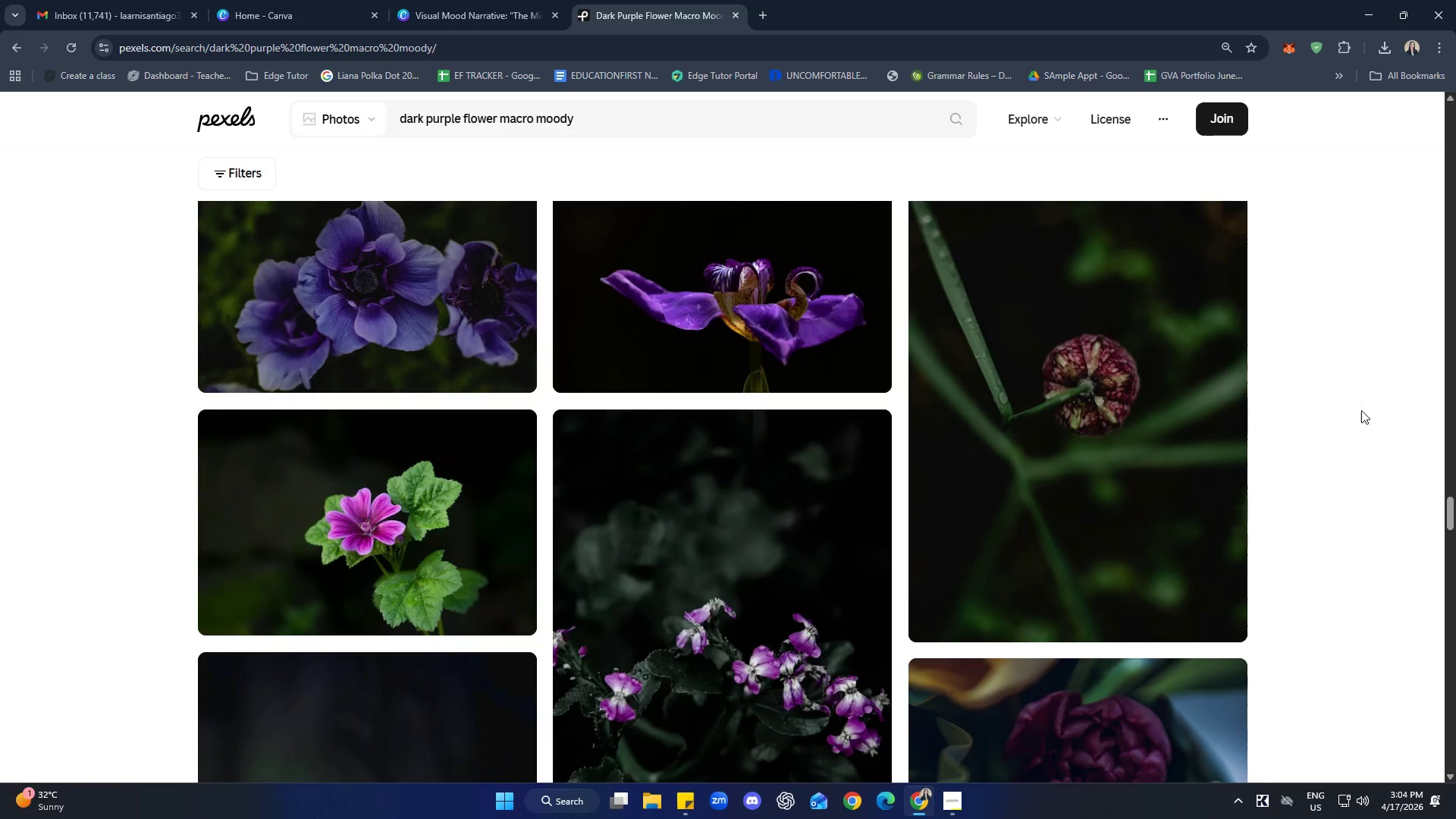 
scroll: coordinate [1216, 520], scroll_direction: up, amount: 5.0
 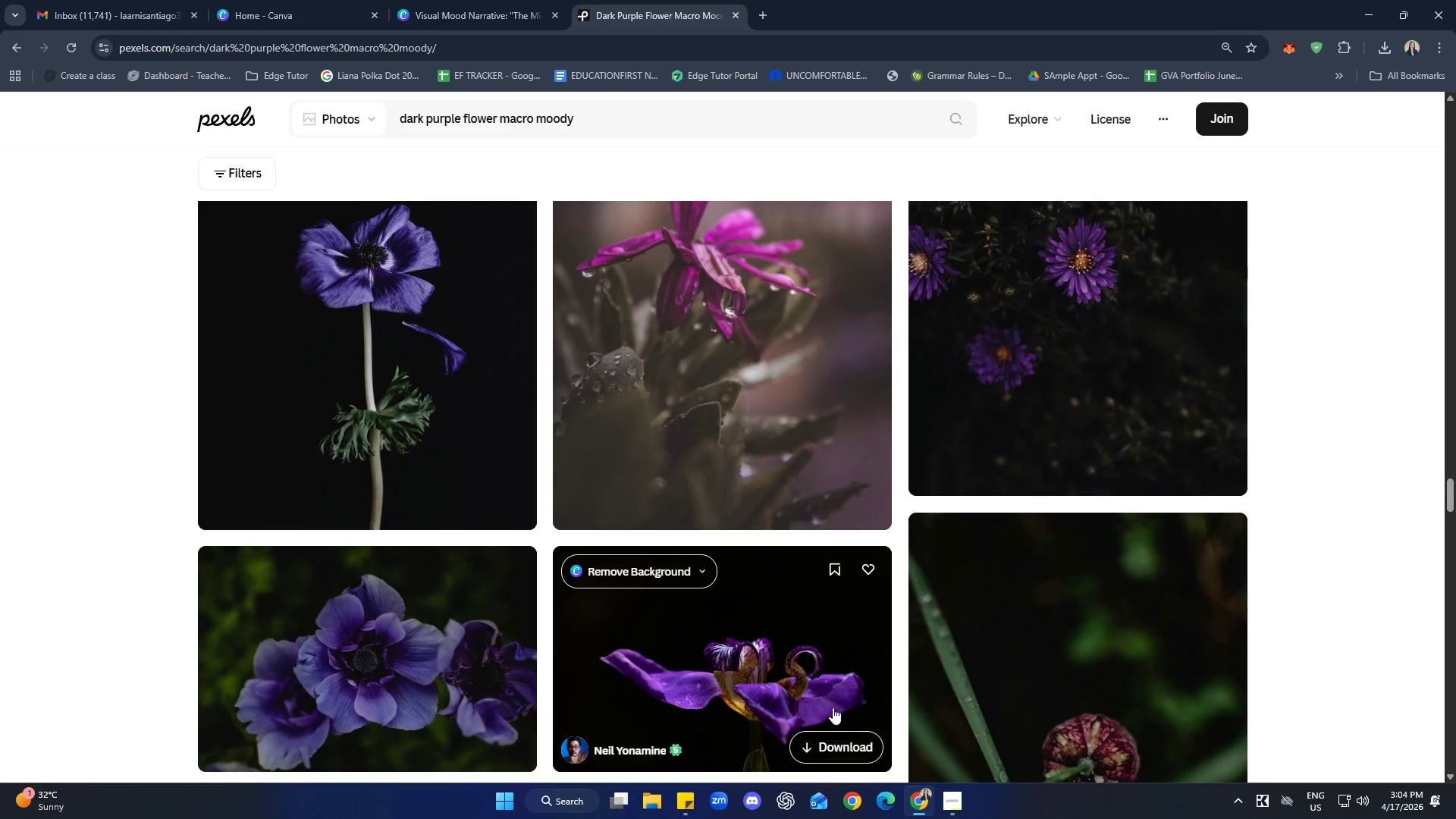 
scroll: coordinate [818, 698], scroll_direction: down, amount: 1.0
 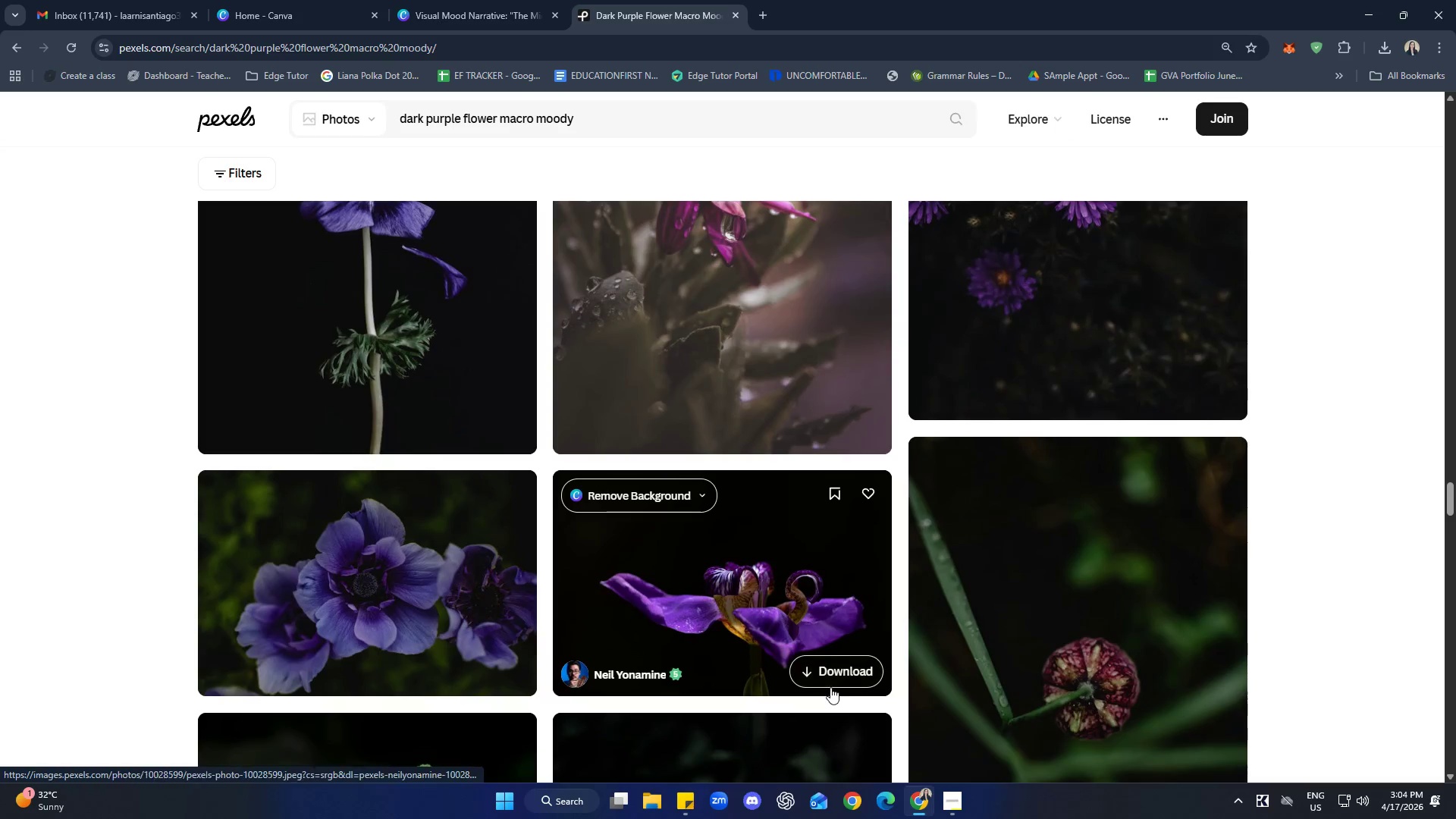 
left_click([823, 676])
 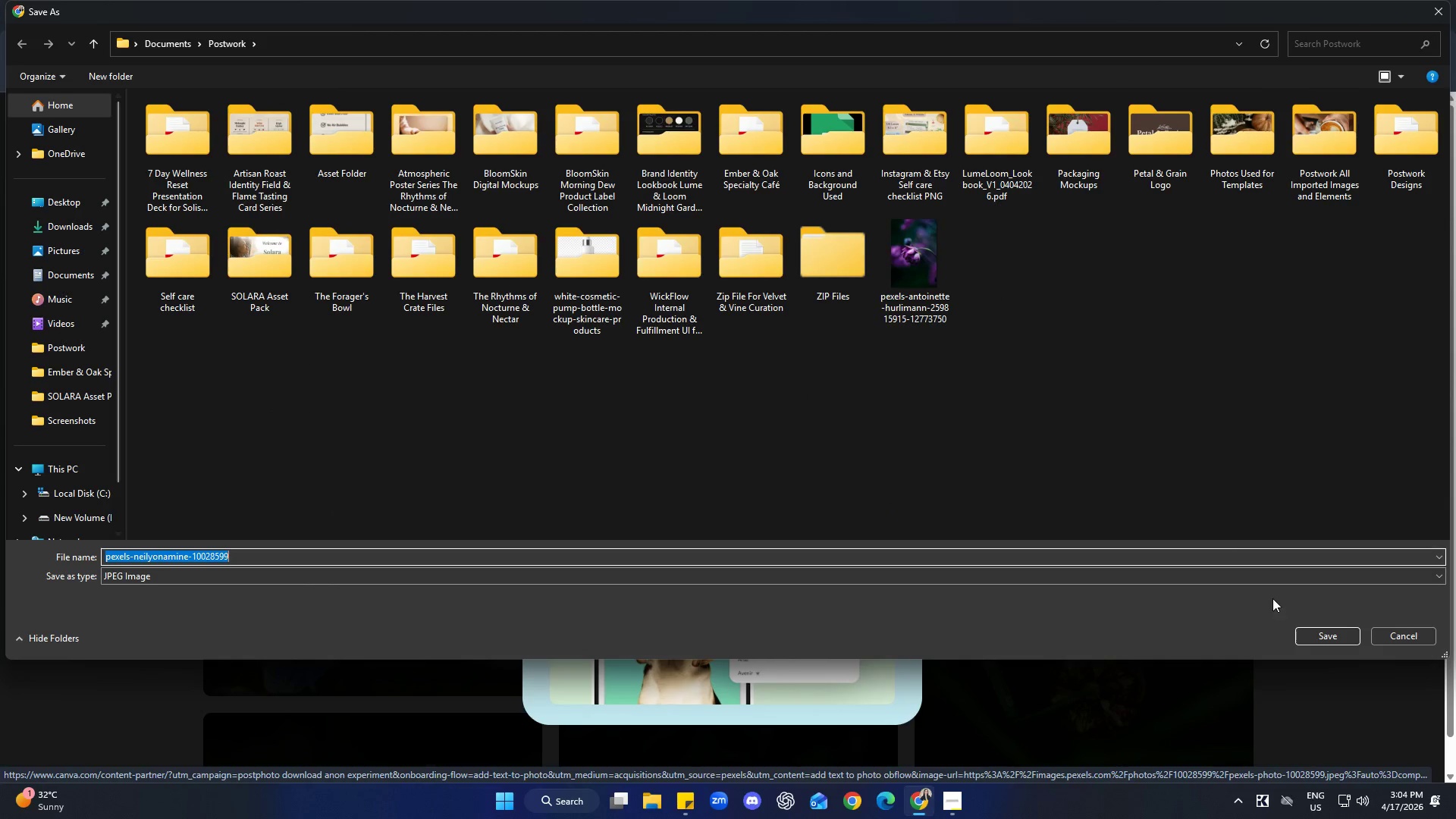 
double_click([1343, 642])
 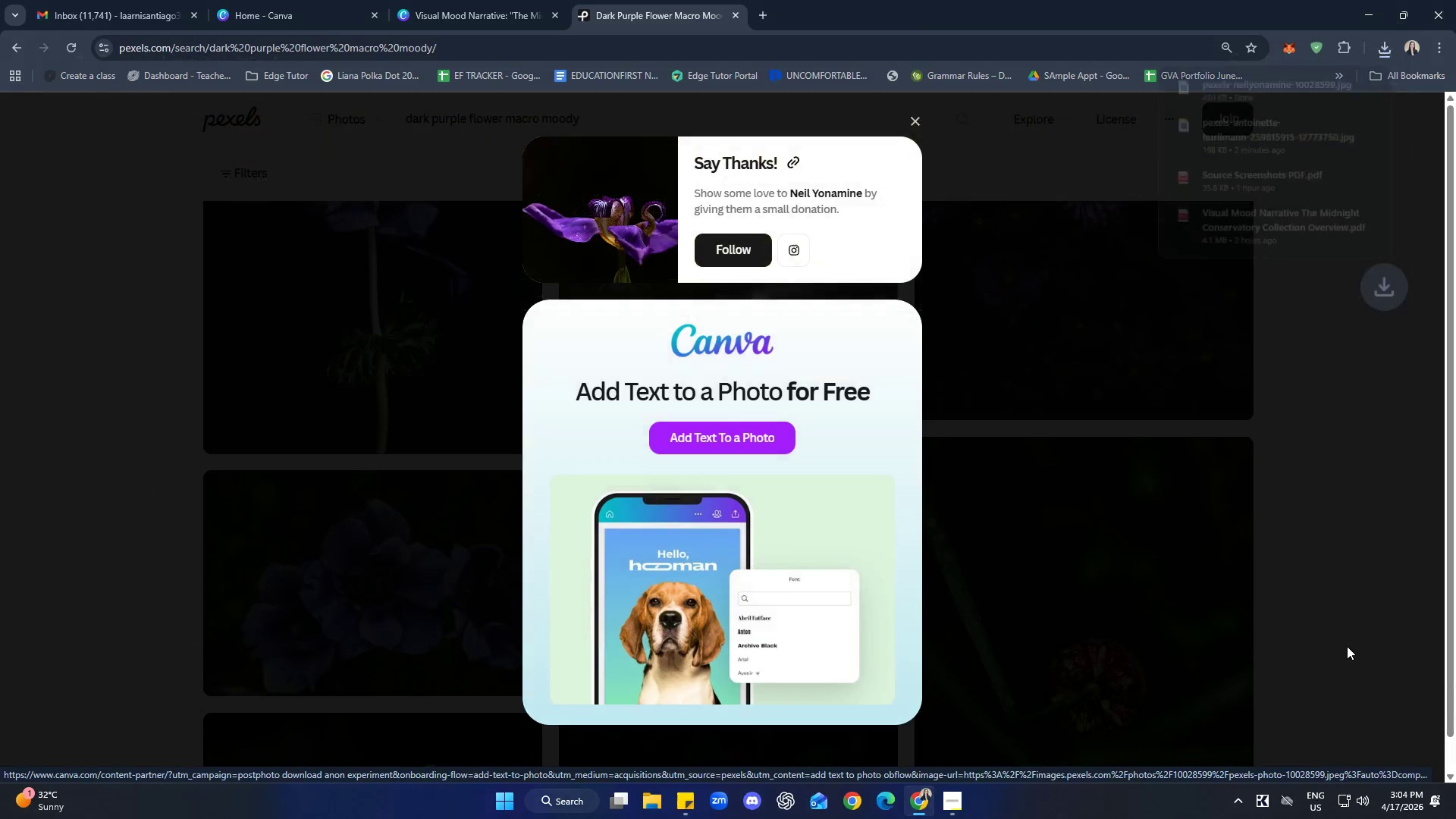 
left_click([1348, 624])
 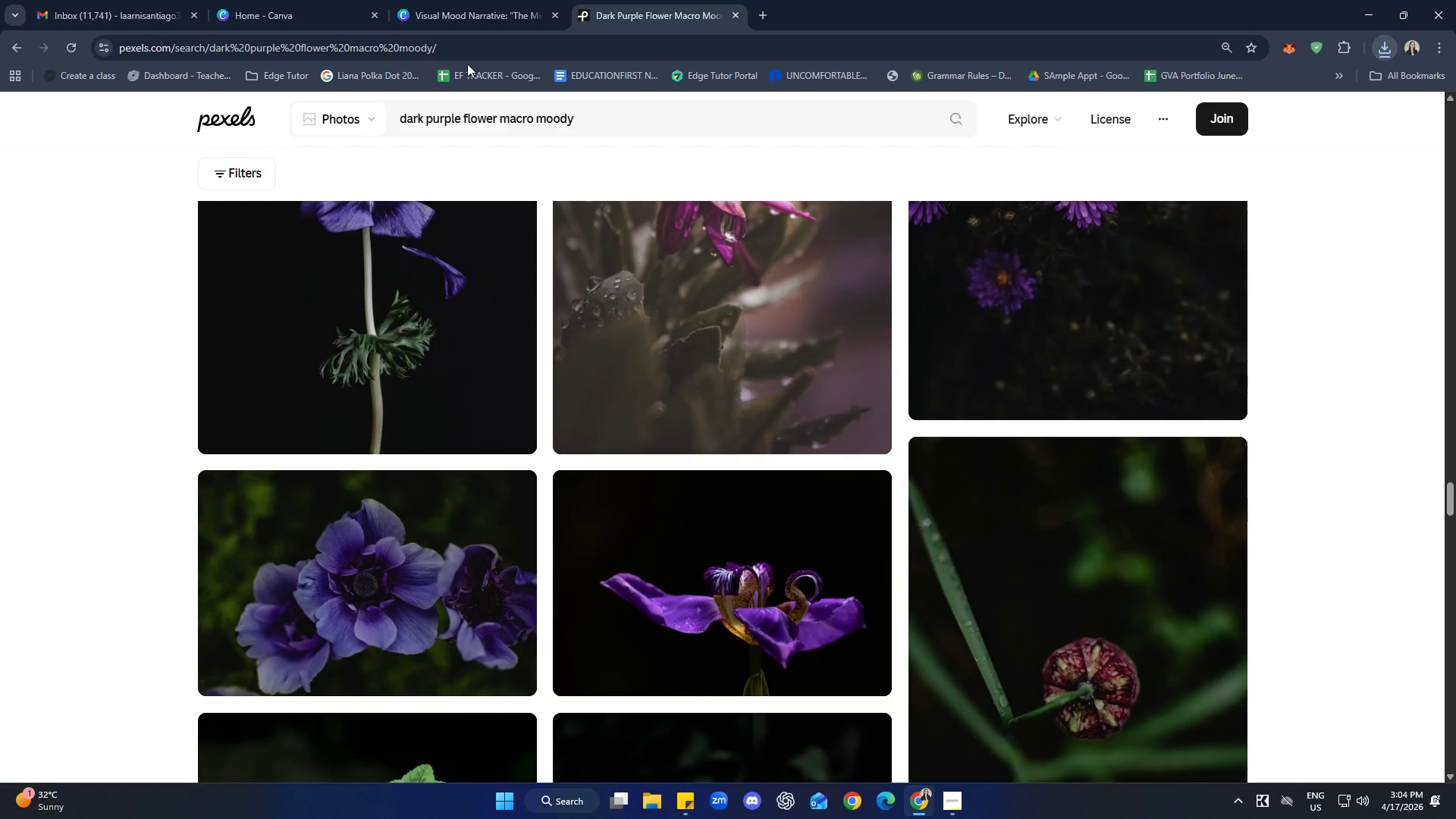 
left_click_drag(start_coordinate=[365, 0], to_coordinate=[369, 5])
 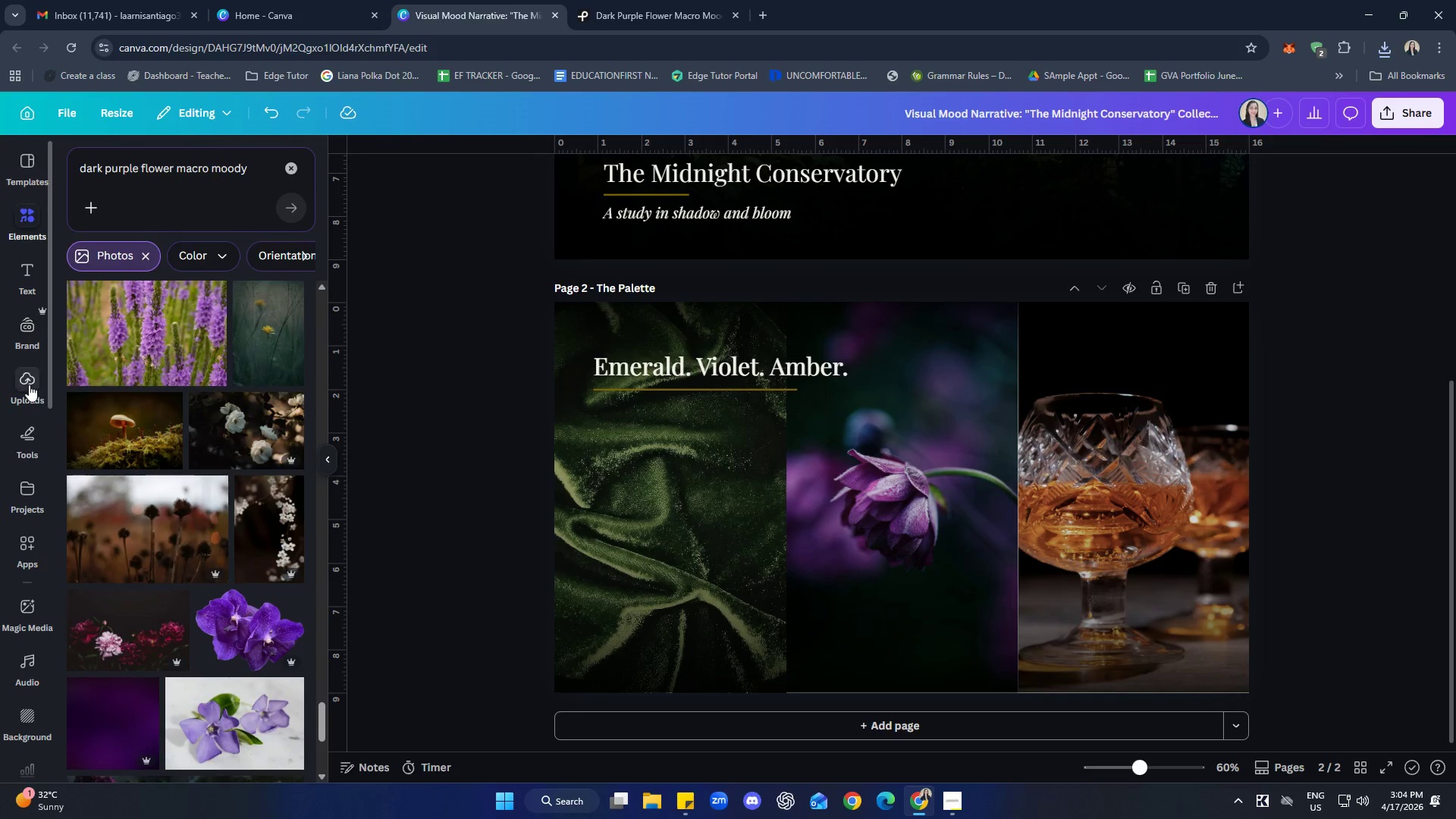 
left_click([28, 384])
 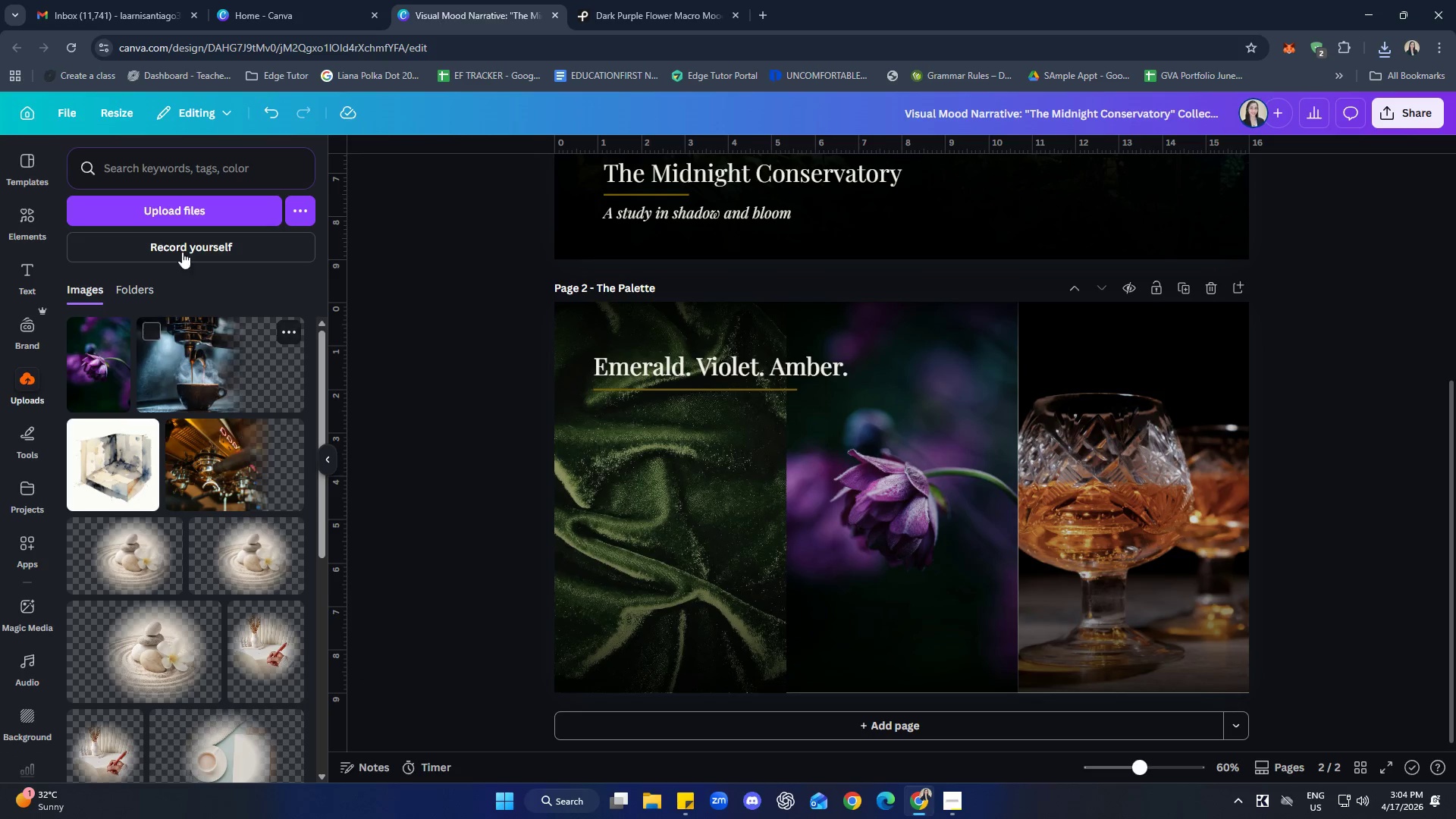 
left_click([177, 206])
 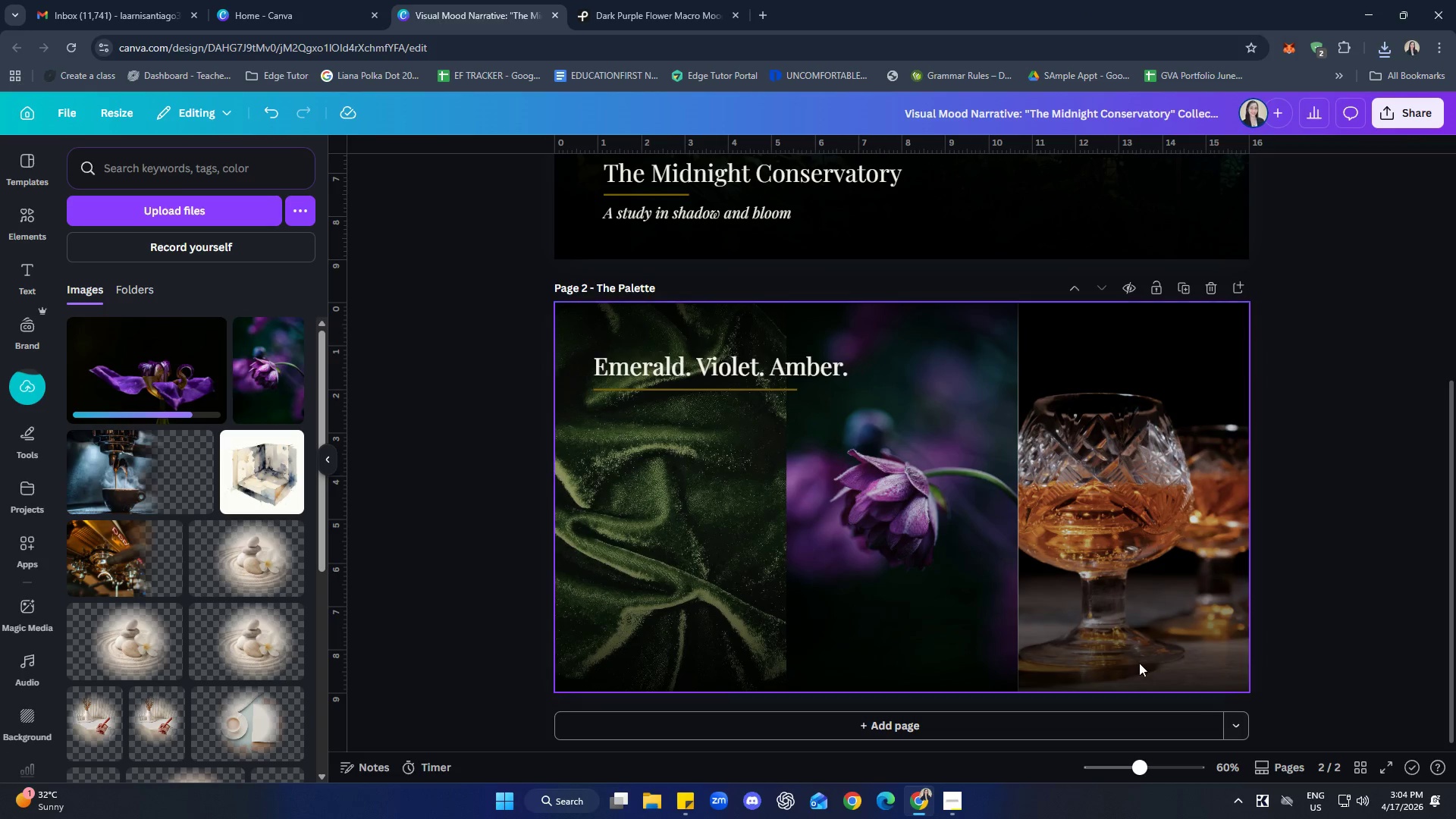 
wait(10.81)
 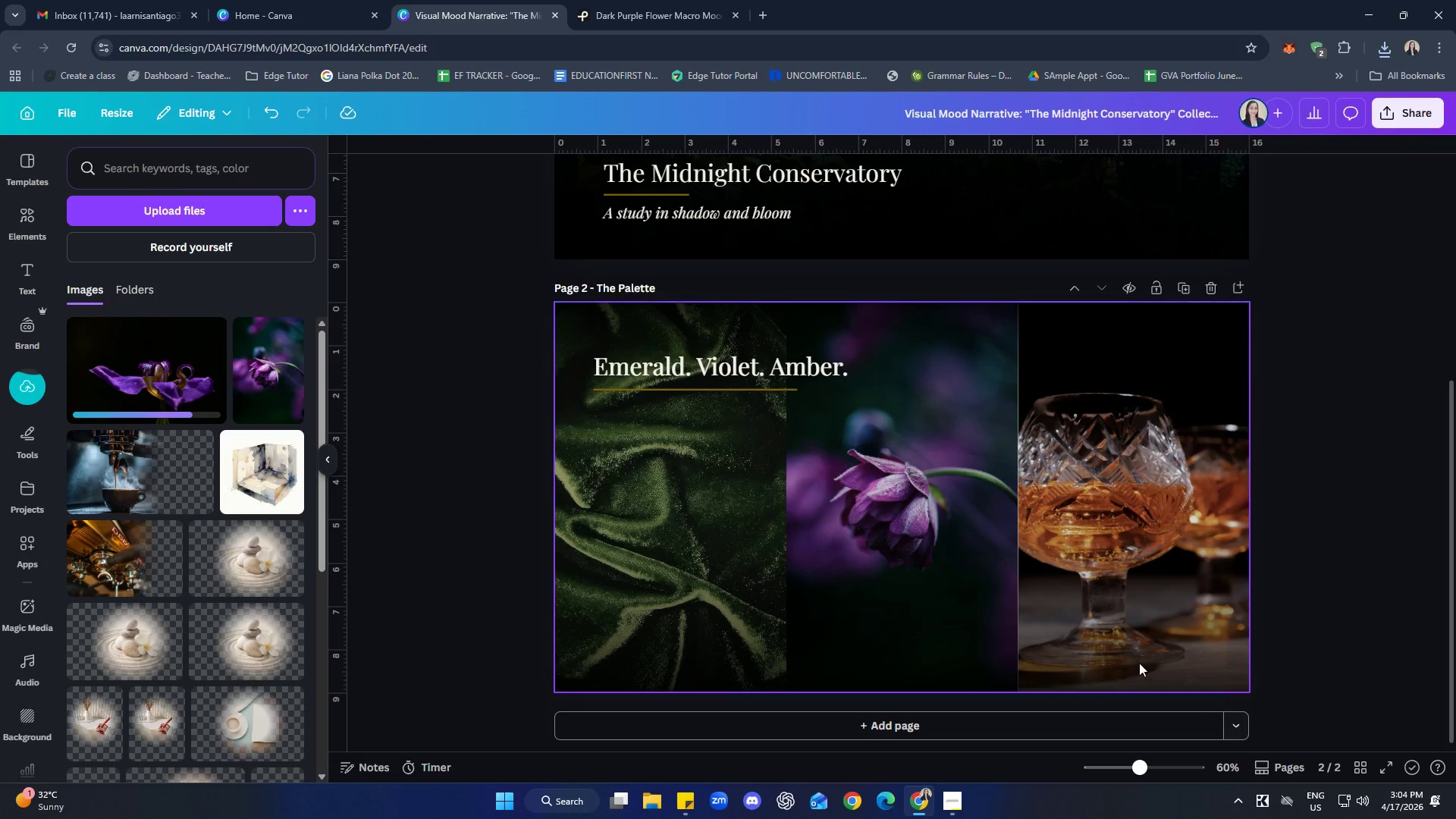 
left_click([934, 472])
 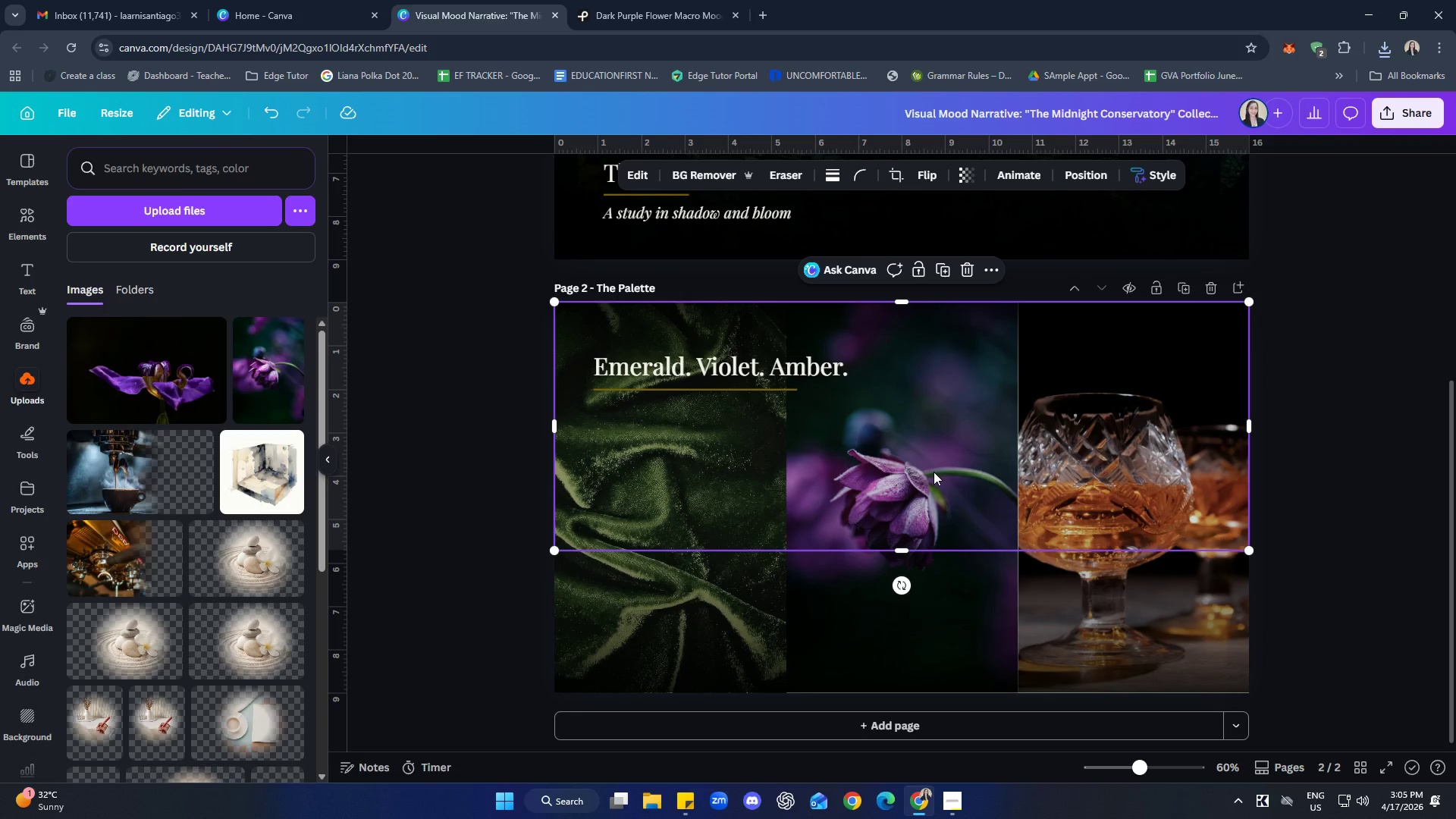 
right_click([934, 472])
 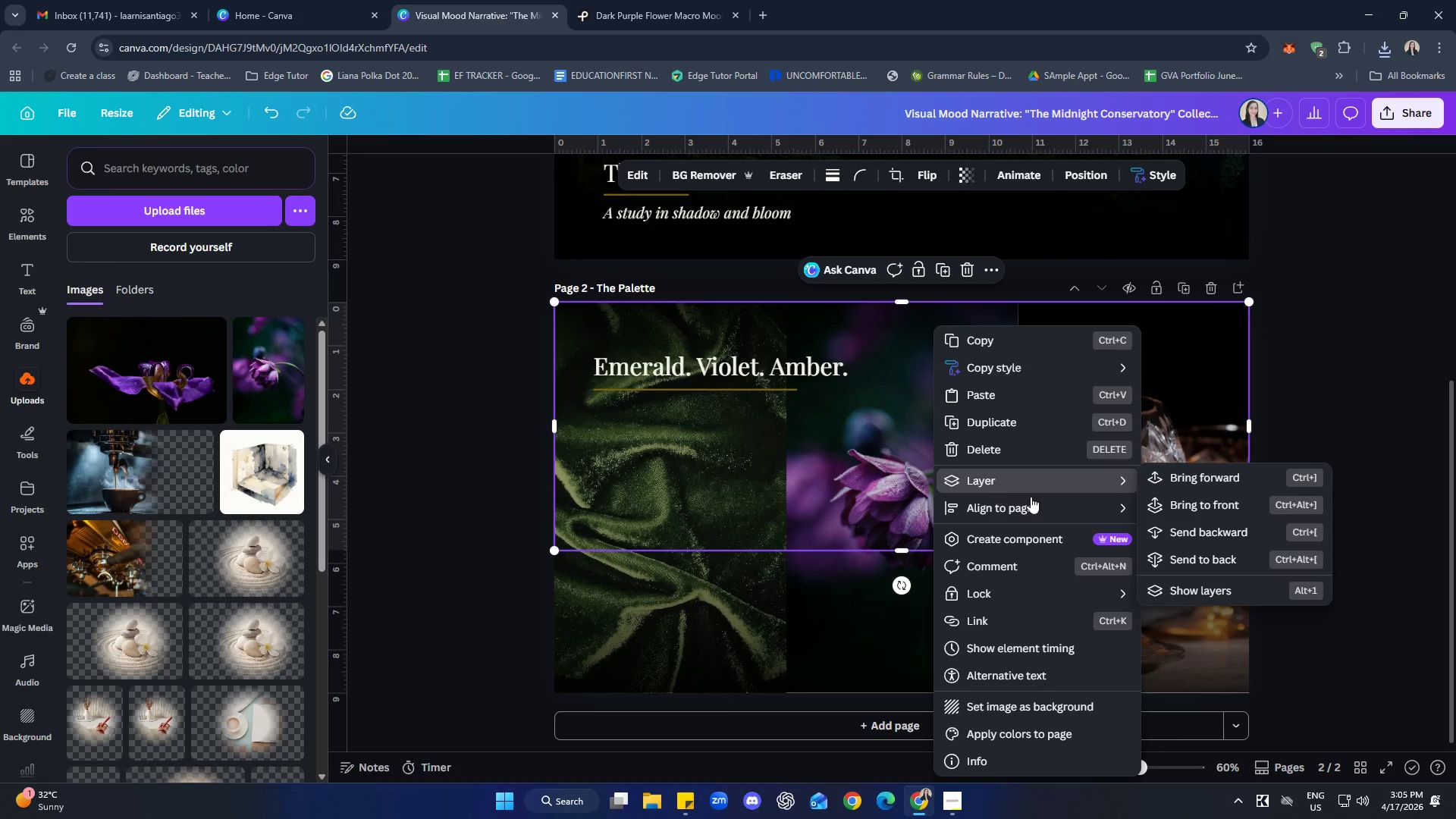 
left_click([1214, 588])
 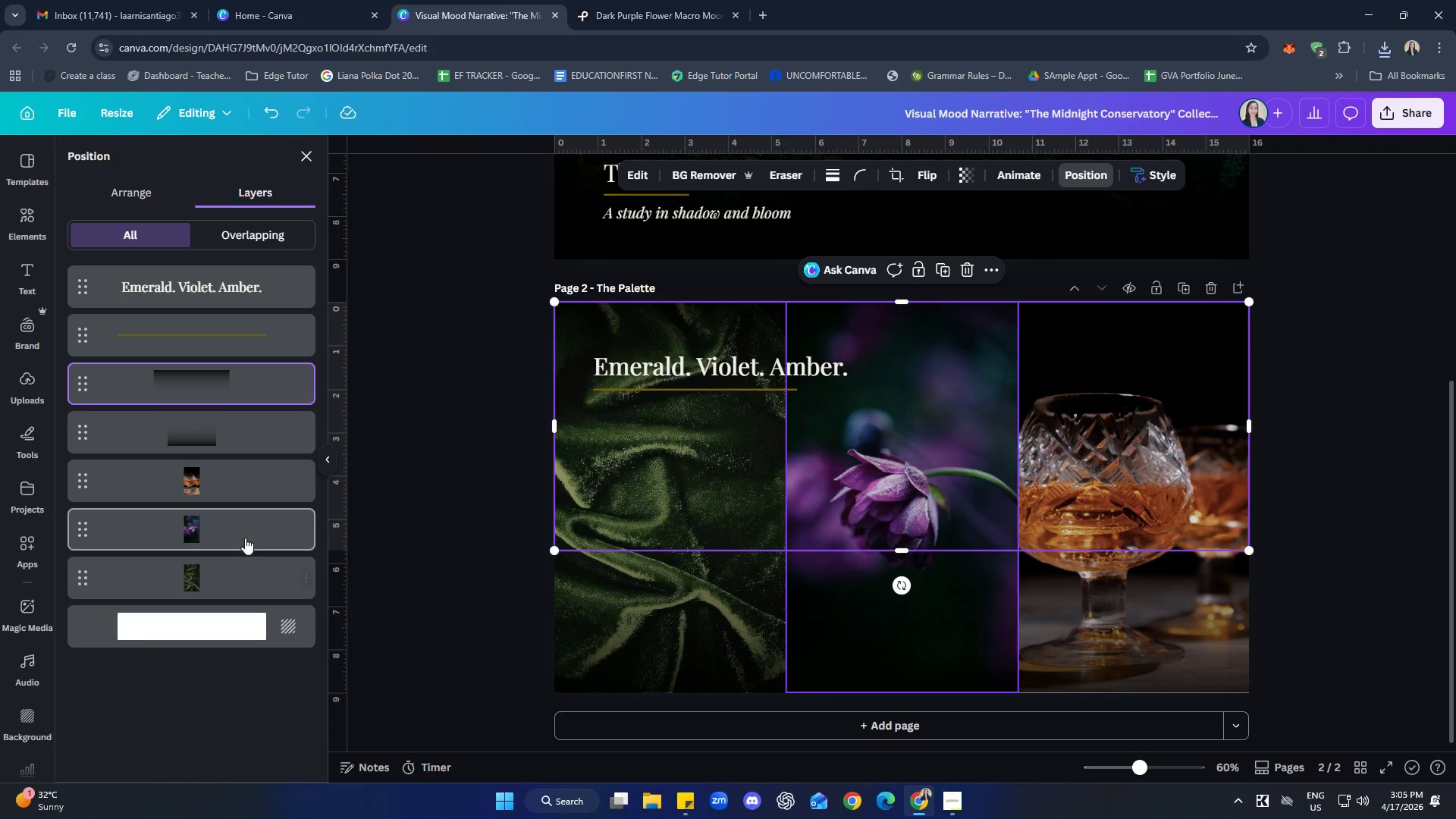 
left_click([243, 531])
 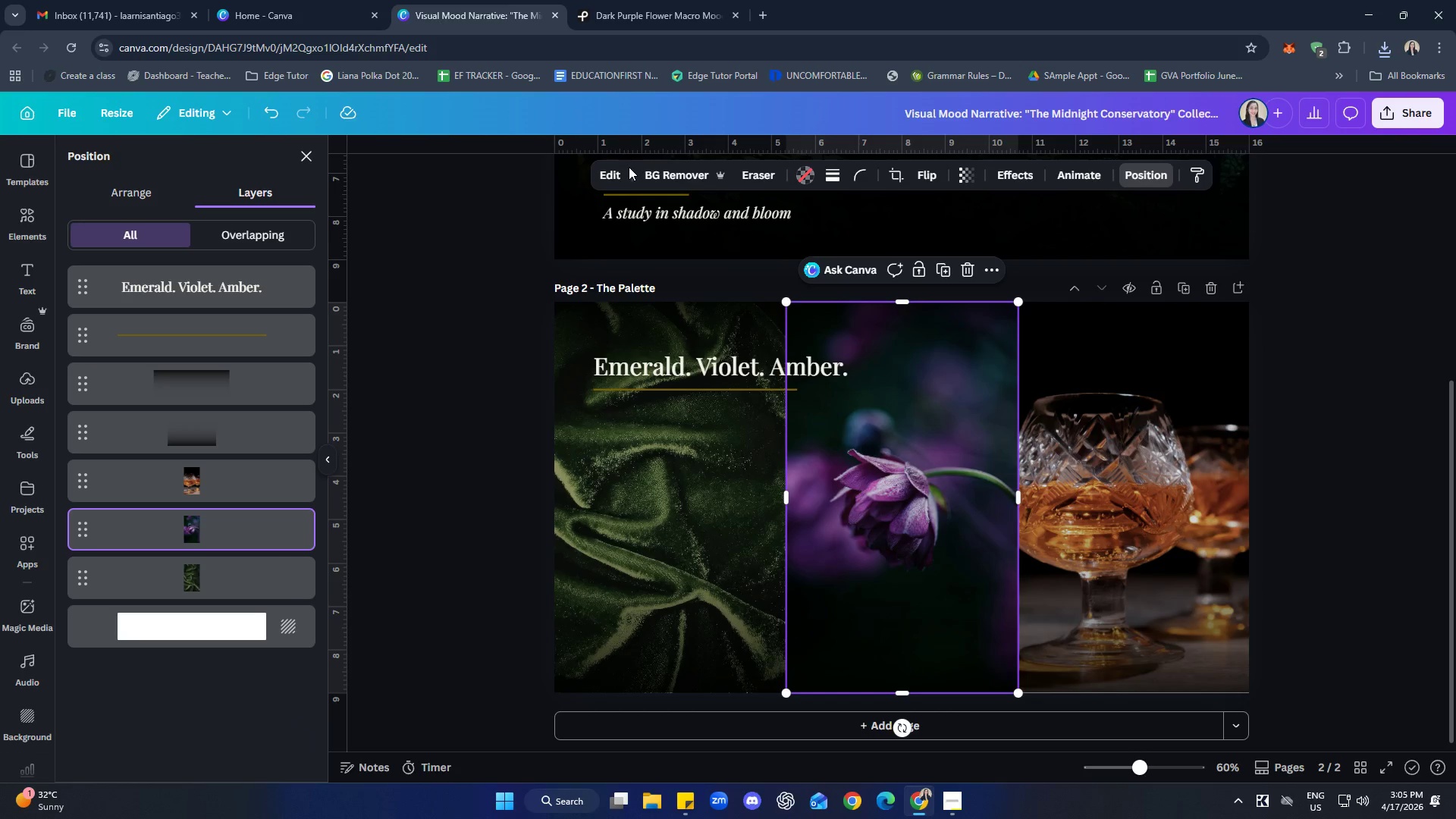 
left_click([611, 186])
 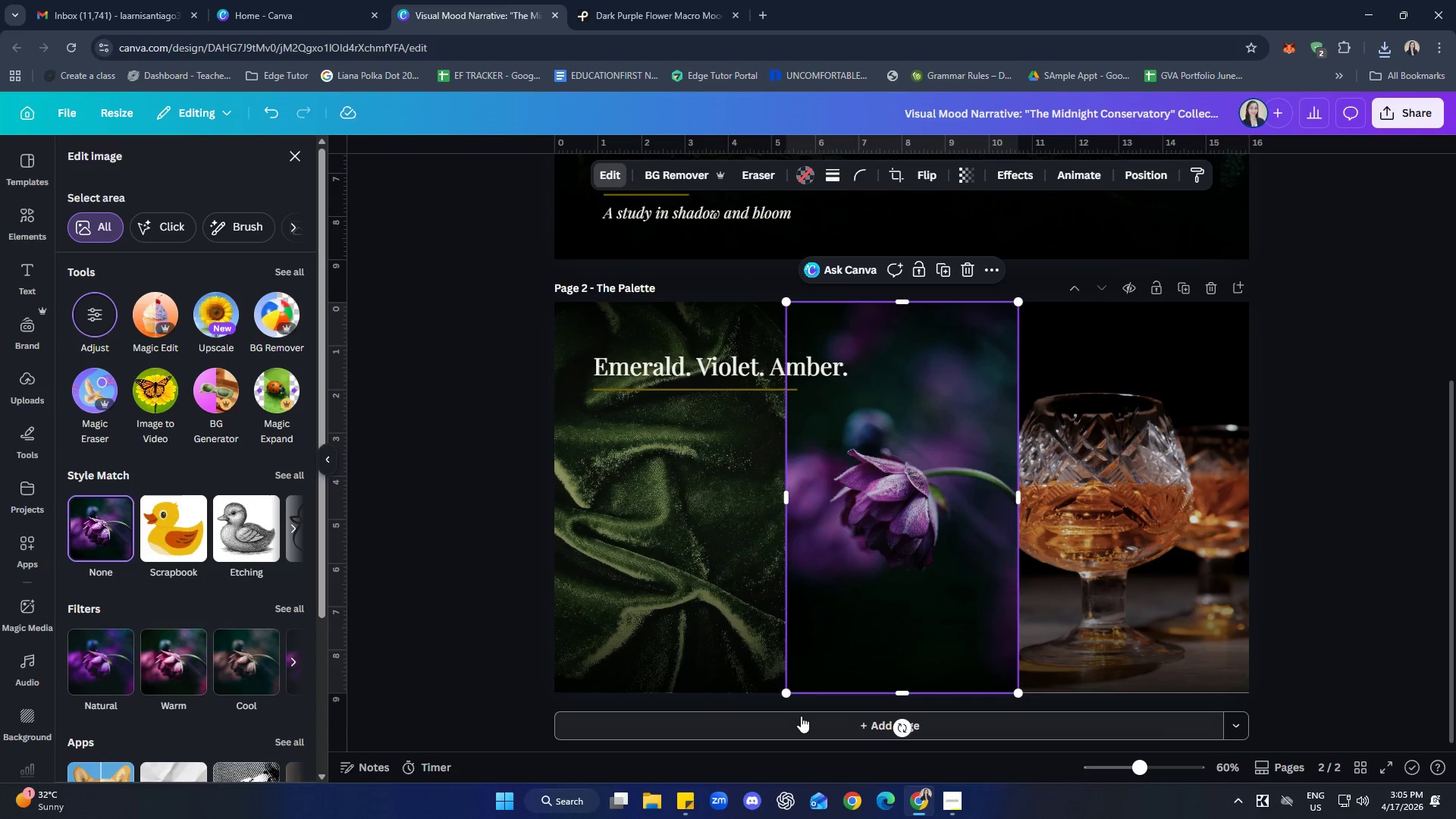 
right_click([842, 620])
 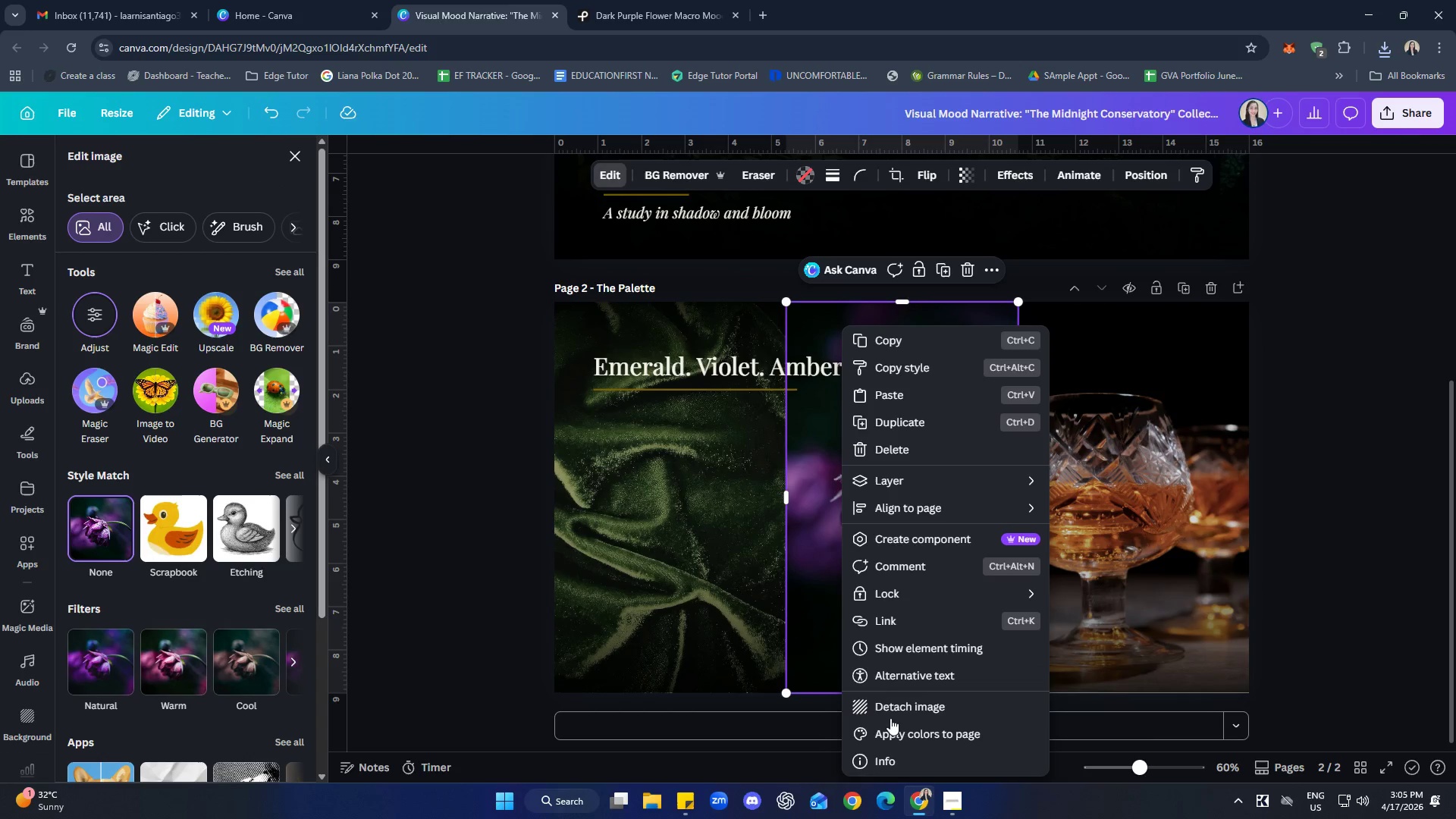 
left_click([893, 711])
 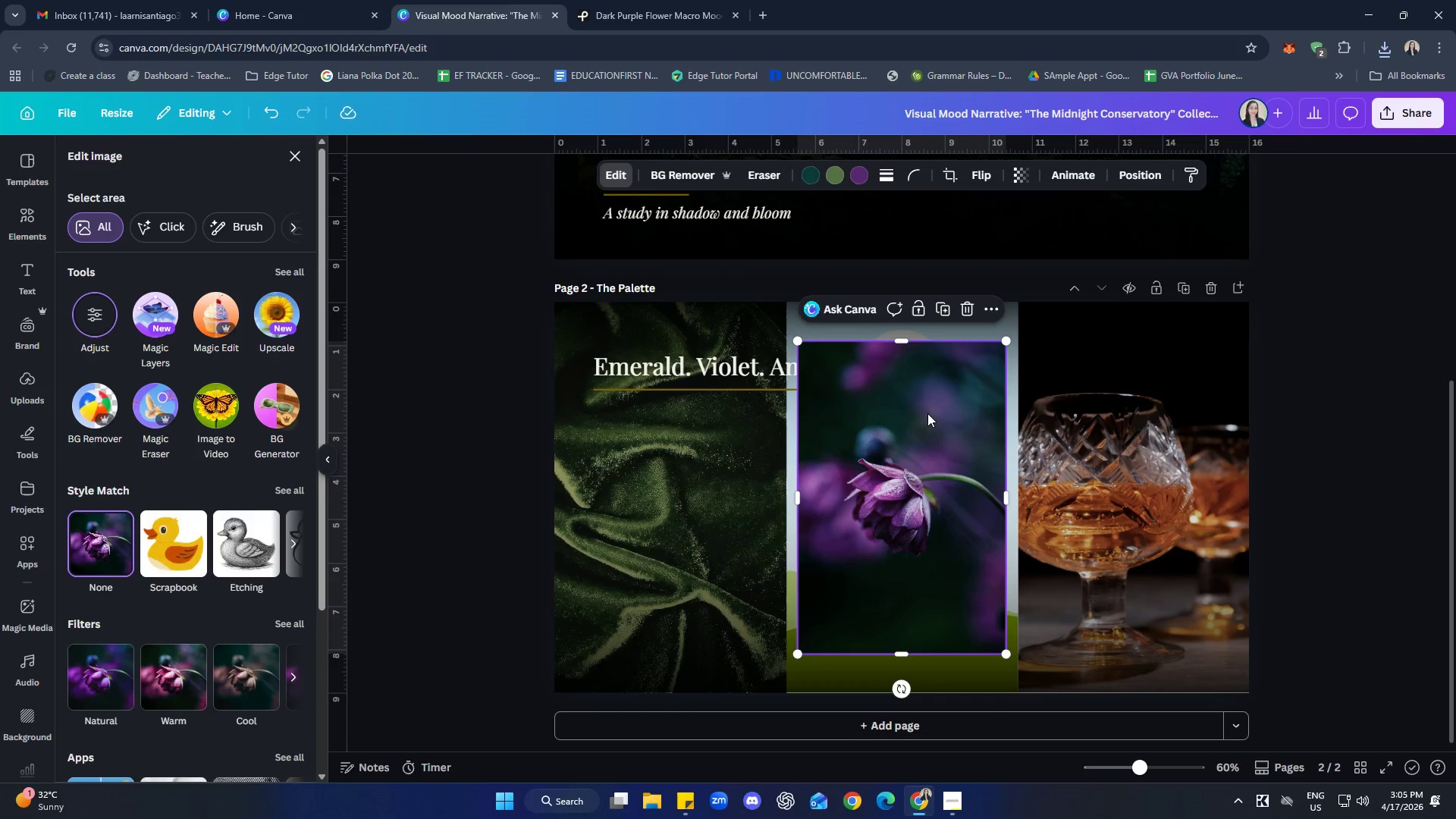 
left_click([968, 312])
 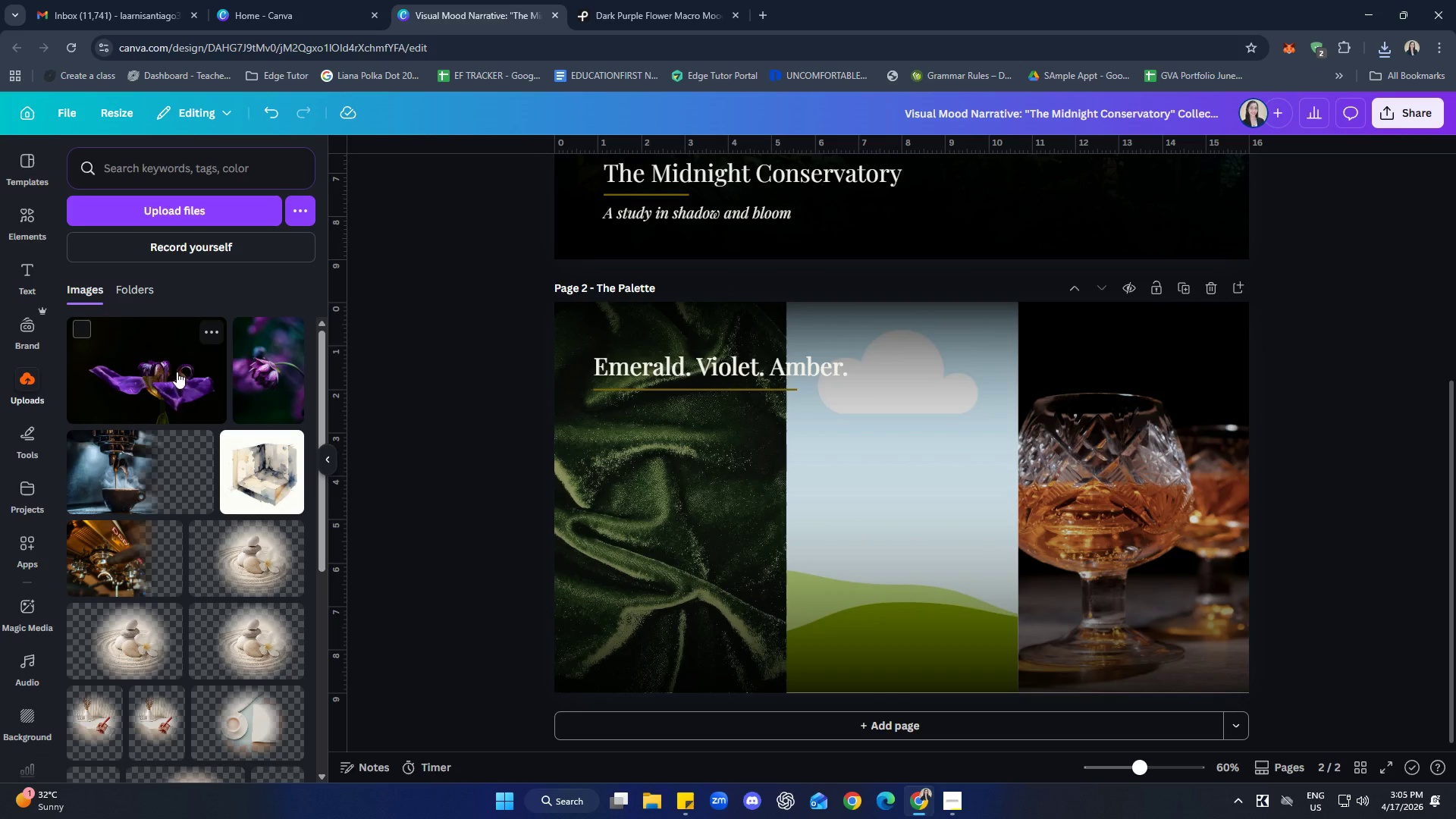 
left_click([158, 376])
 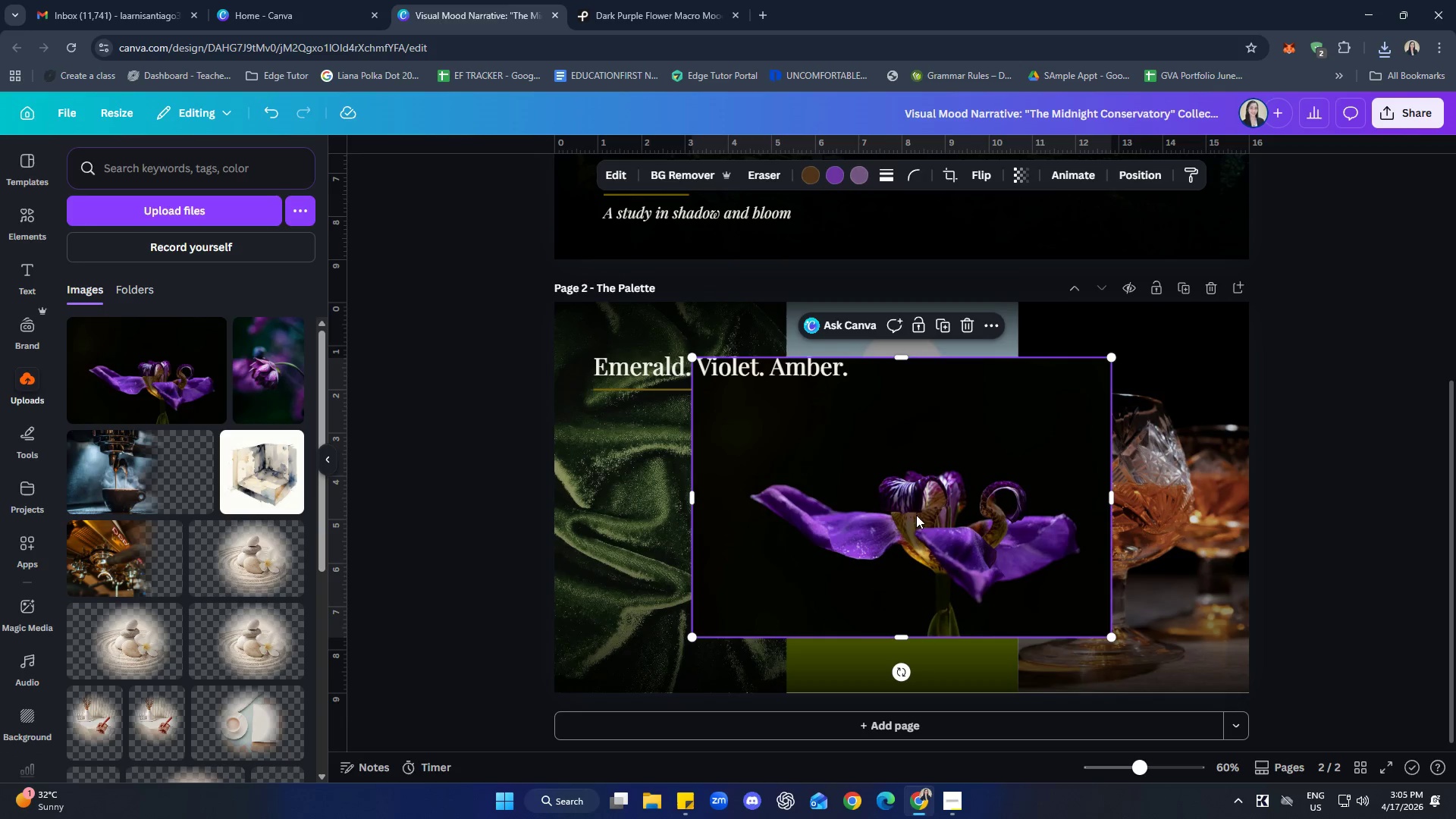 
right_click([920, 511])
 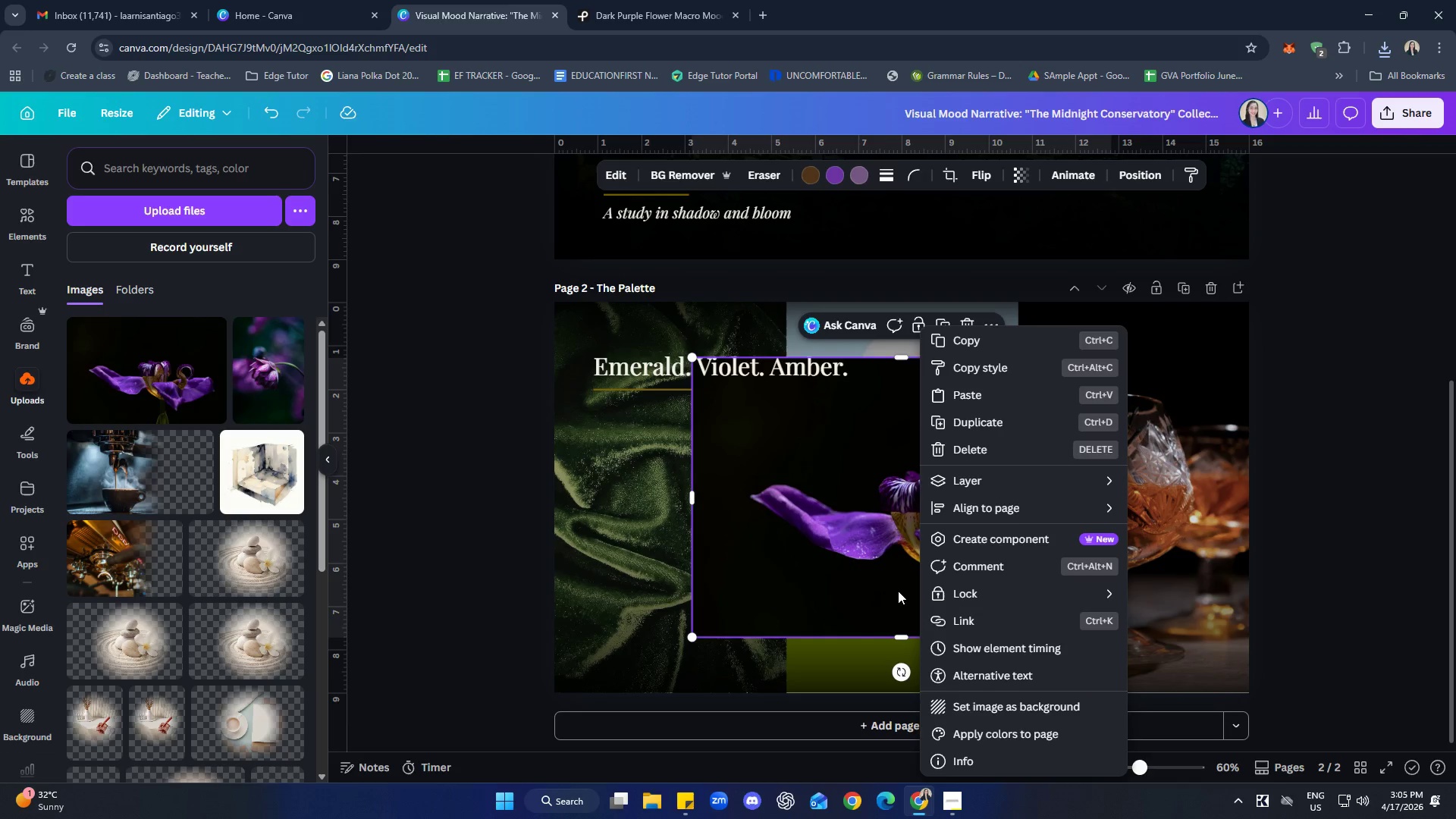 
left_click([975, 703])
 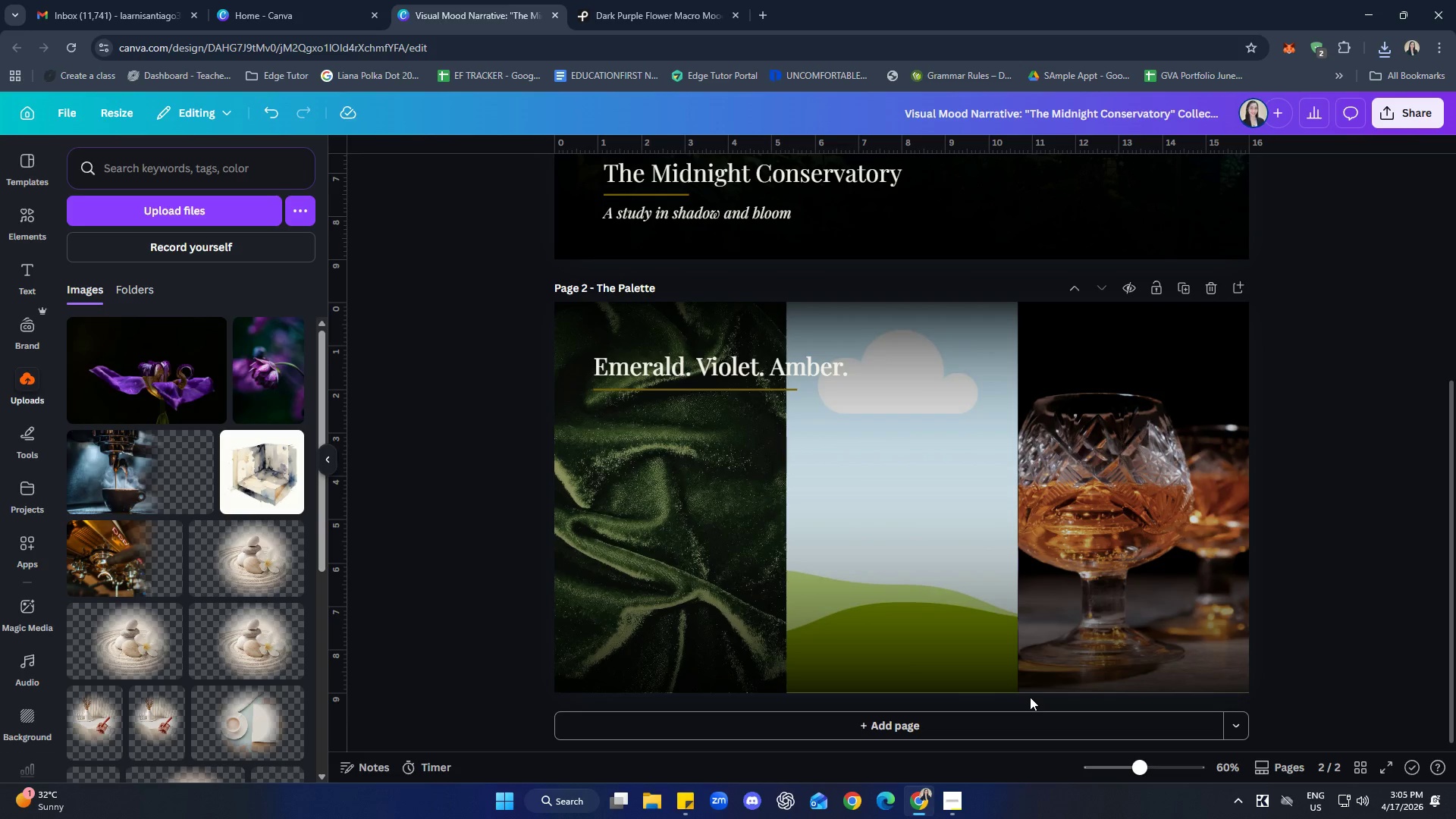 
key(Control+ControlLeft)
 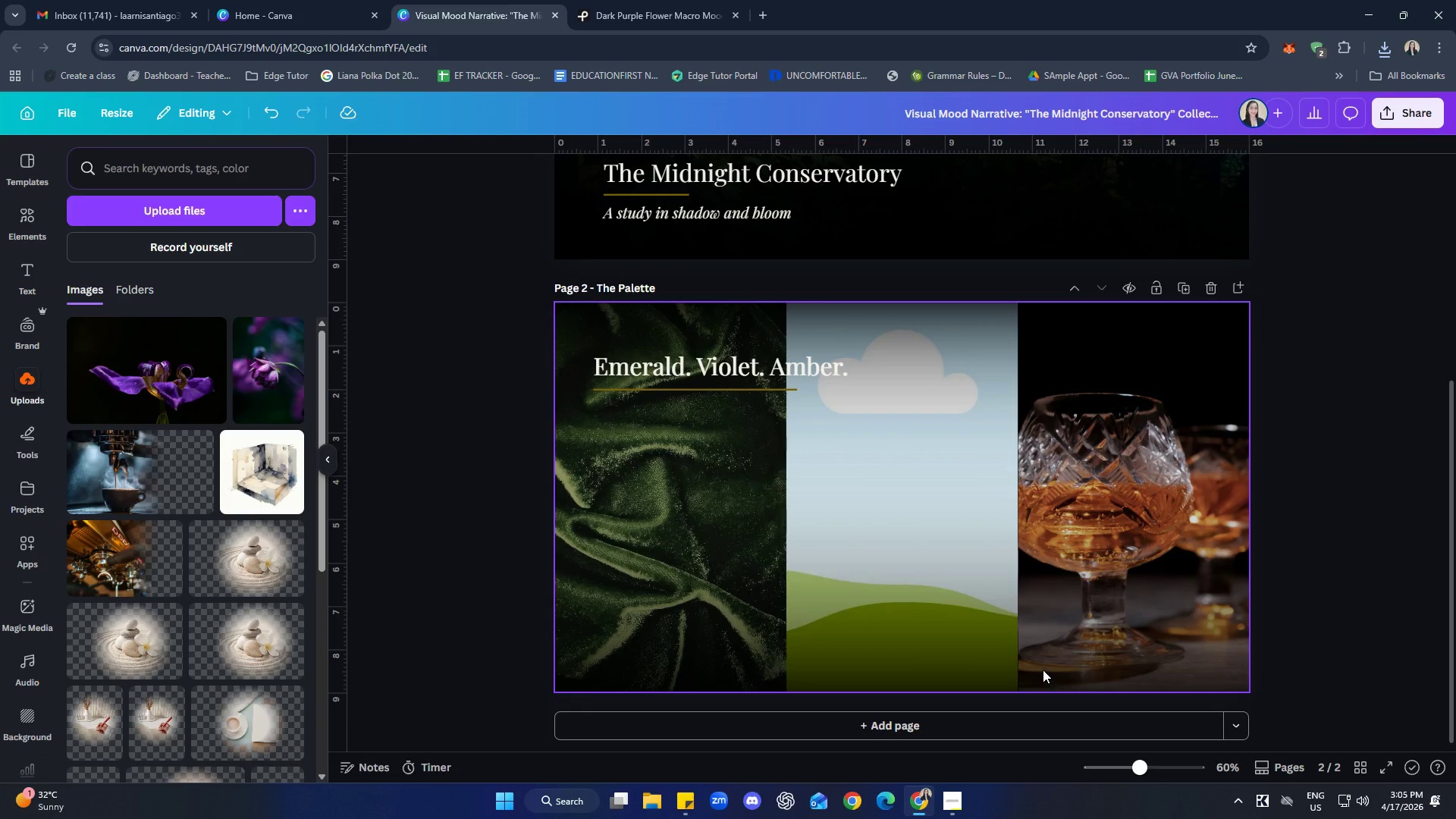 
key(Control+Z)
 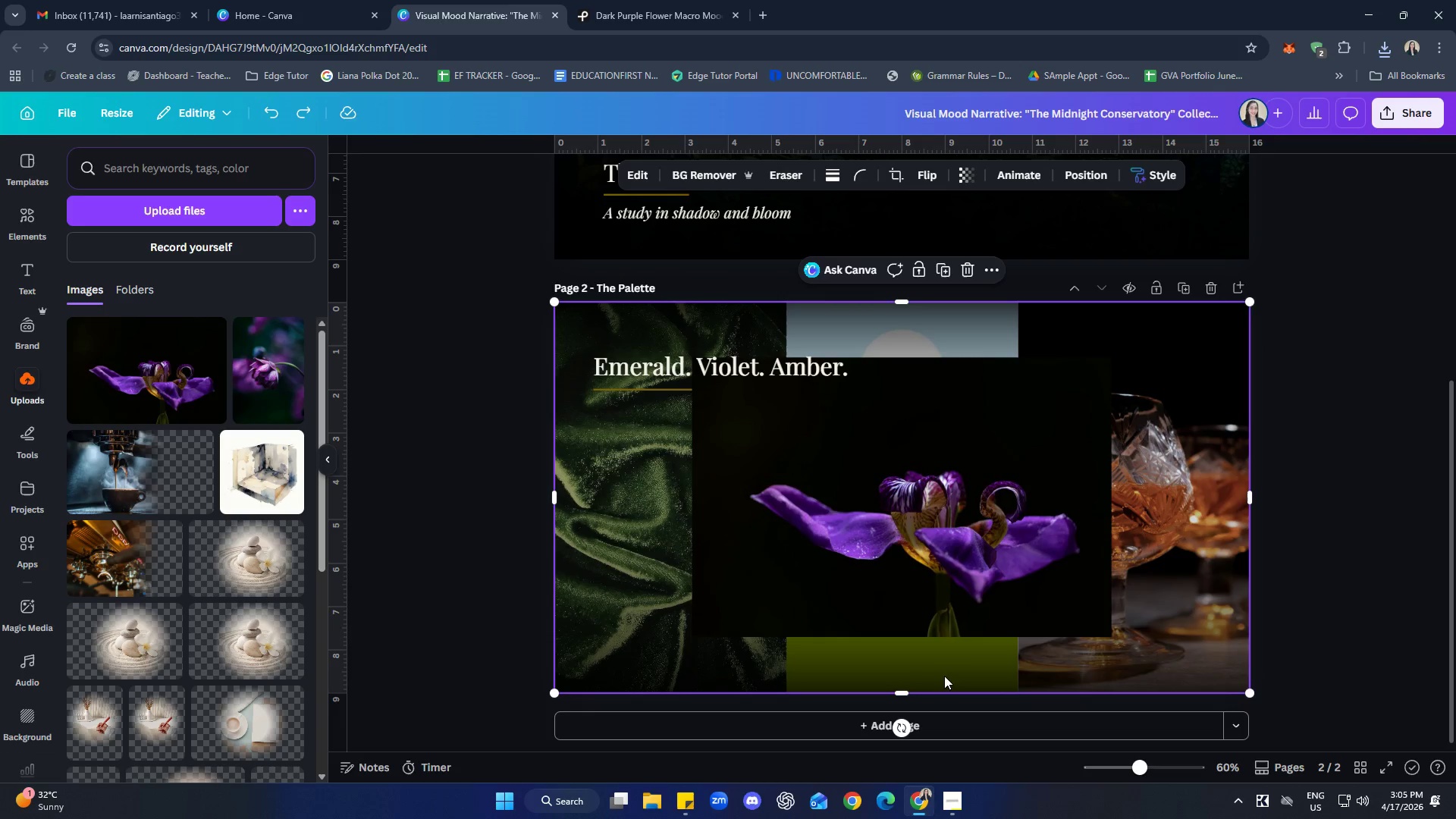 
double_click([944, 676])
 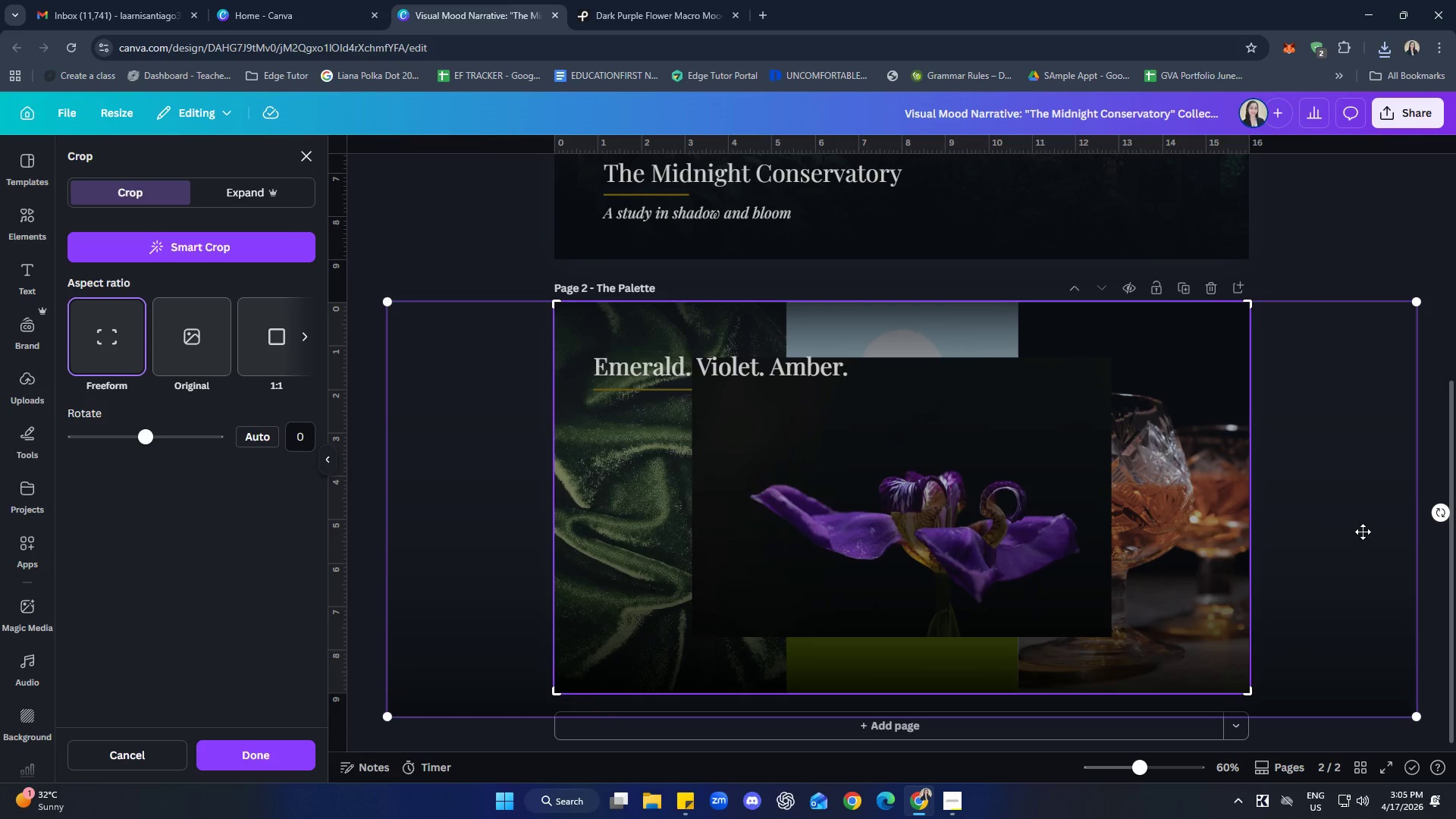 
left_click([1380, 246])
 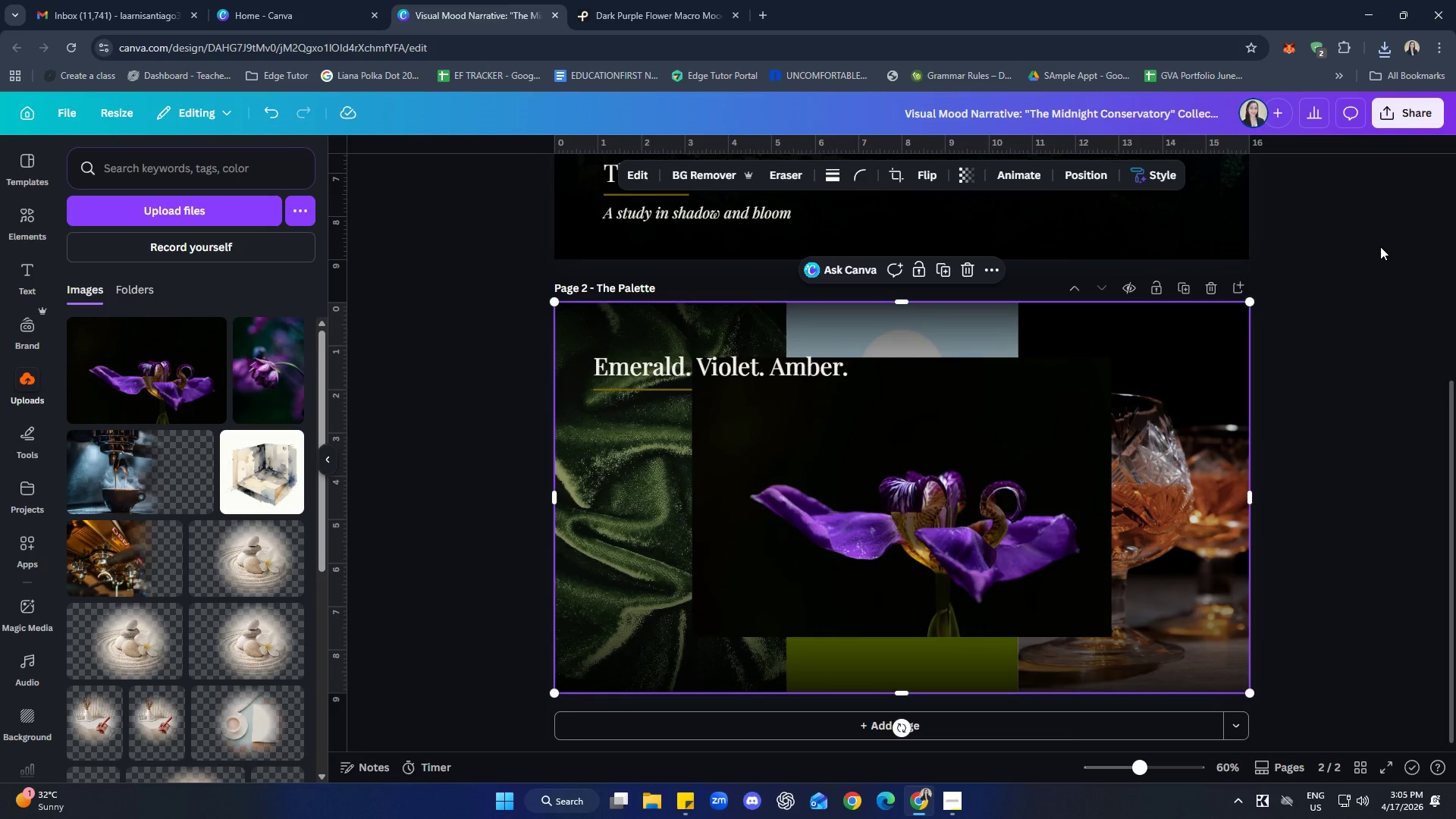 
left_click([1380, 246])
 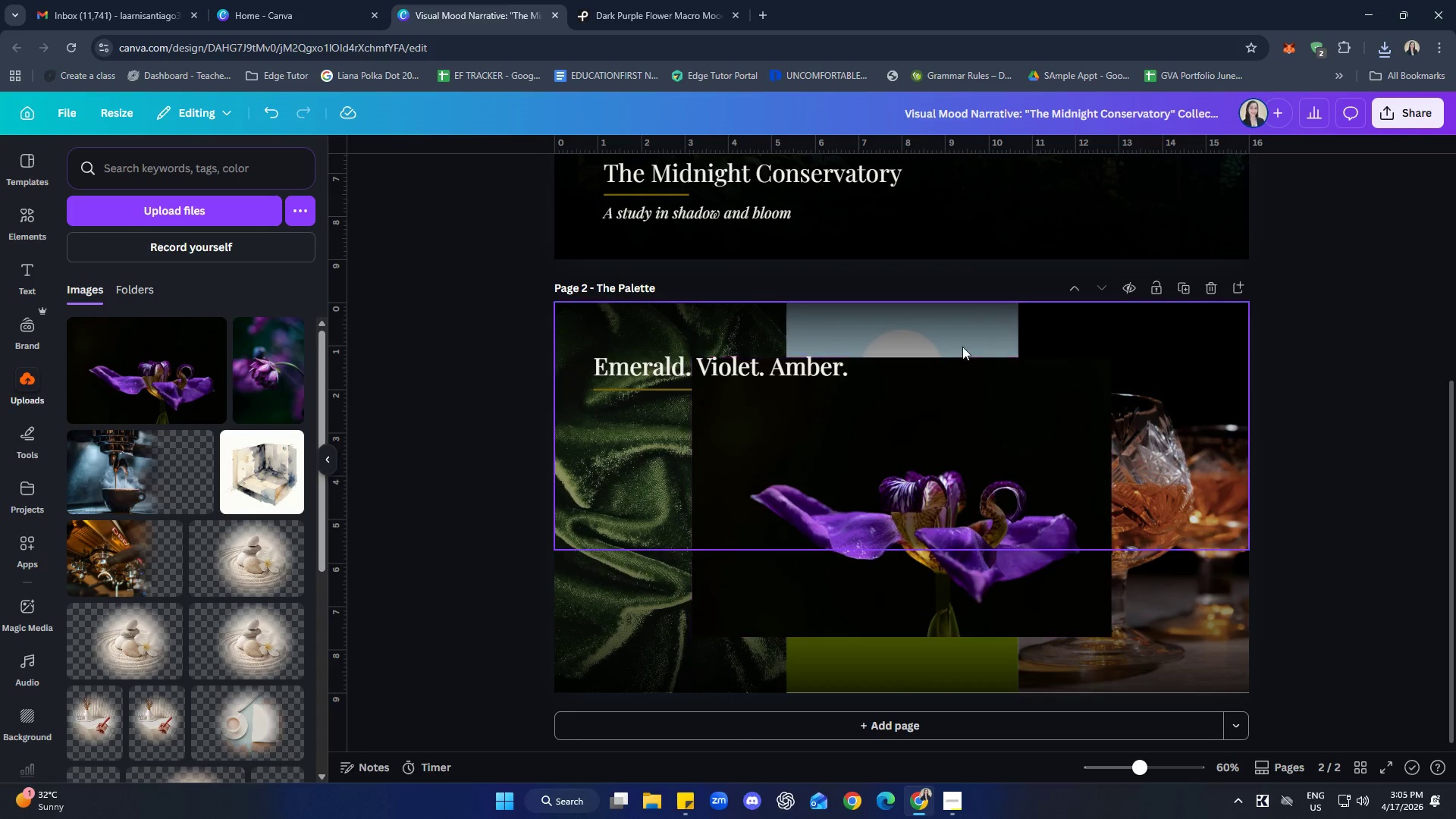 
left_click([955, 334])
 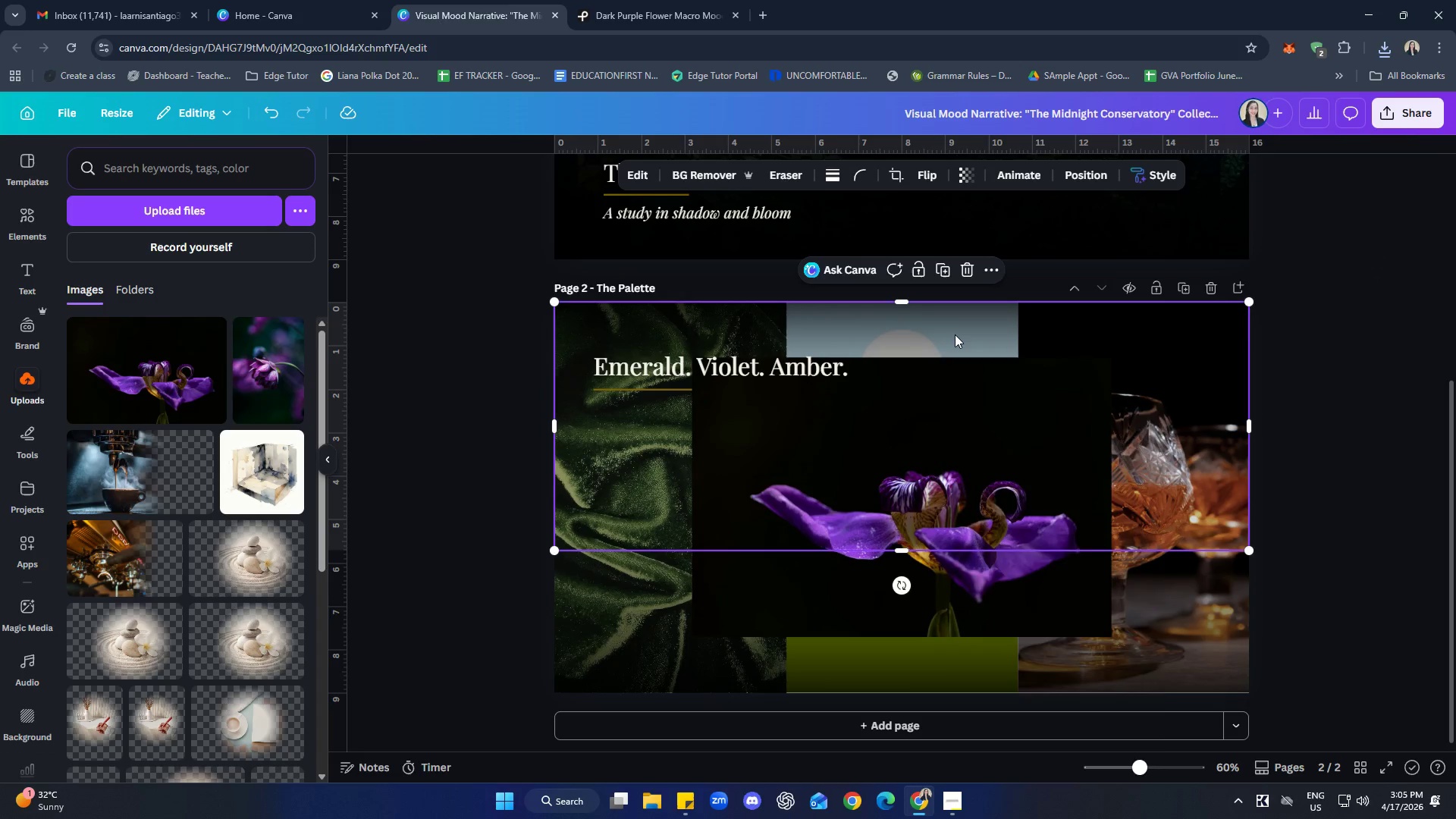 
right_click([955, 334])
 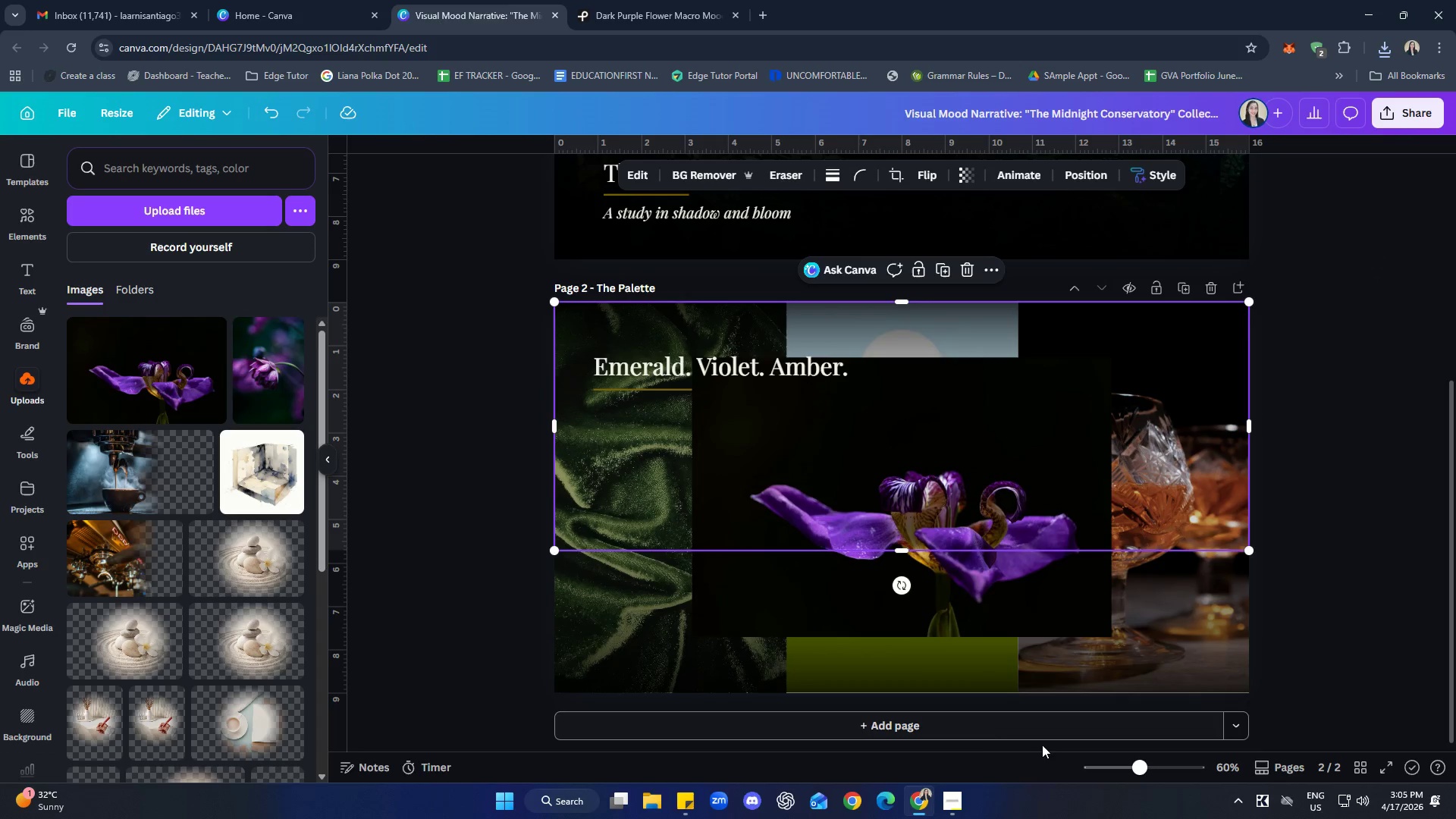 
double_click([905, 653])
 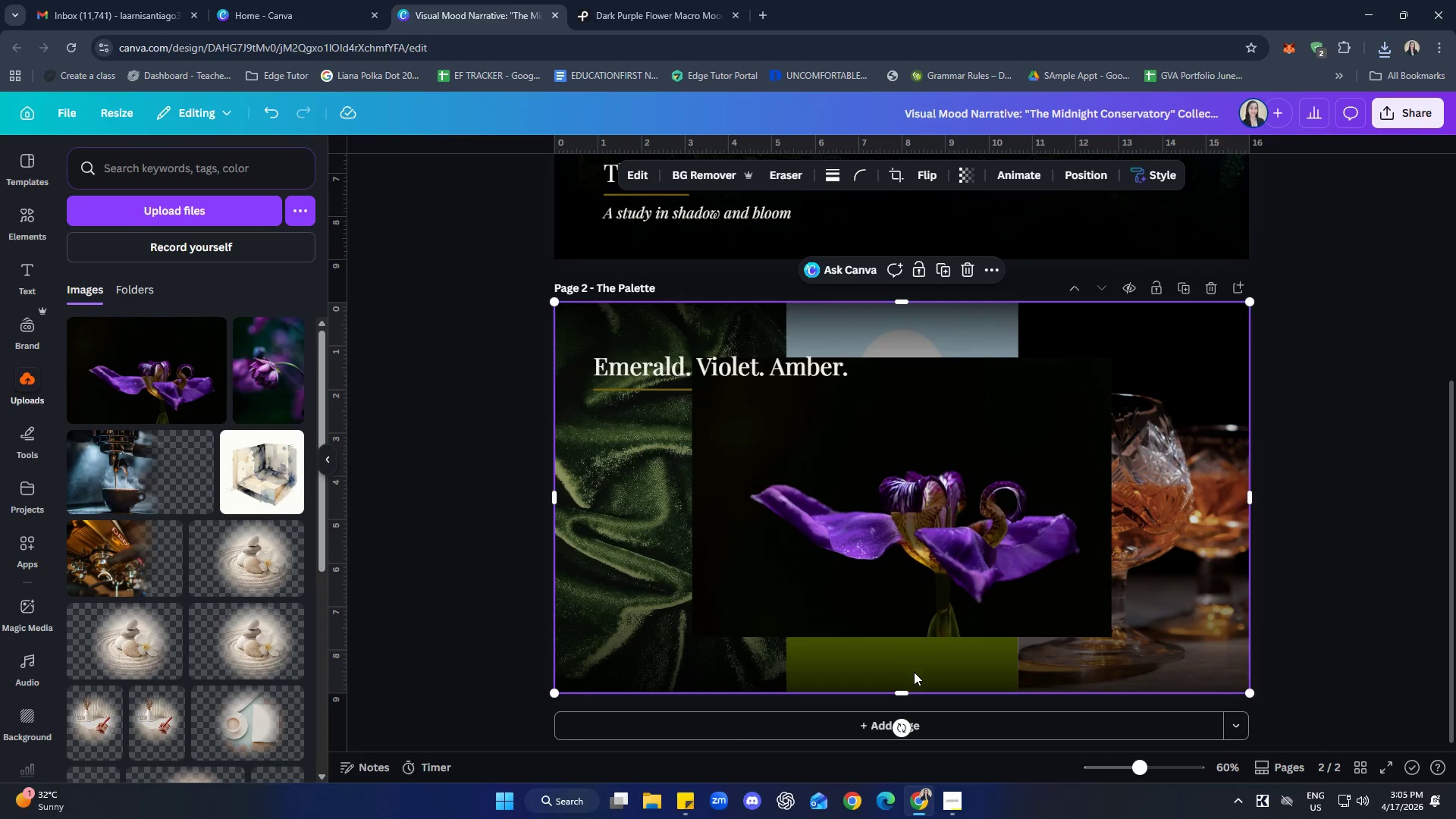 
triple_click([928, 672])
 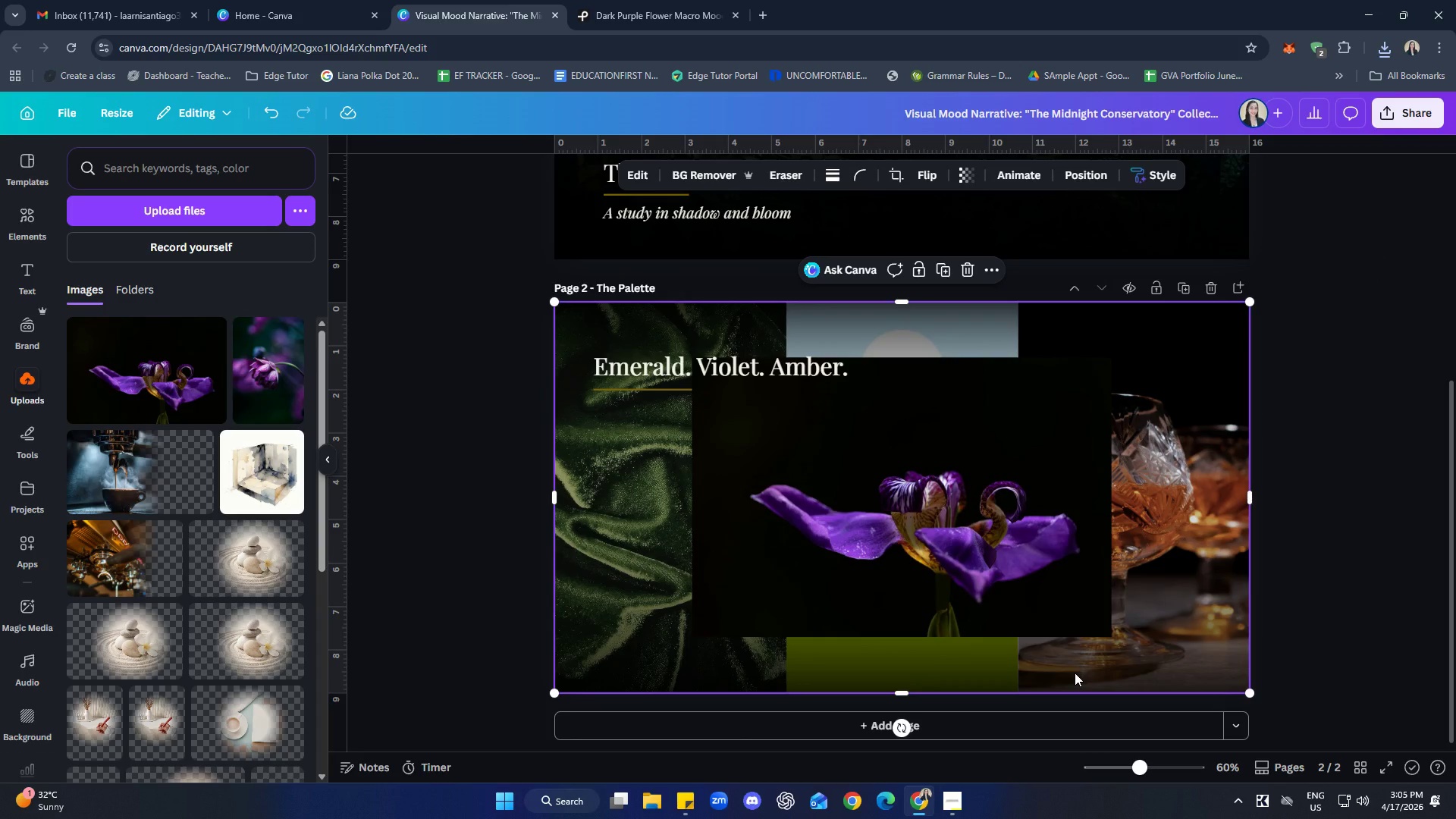 
left_click([1075, 673])
 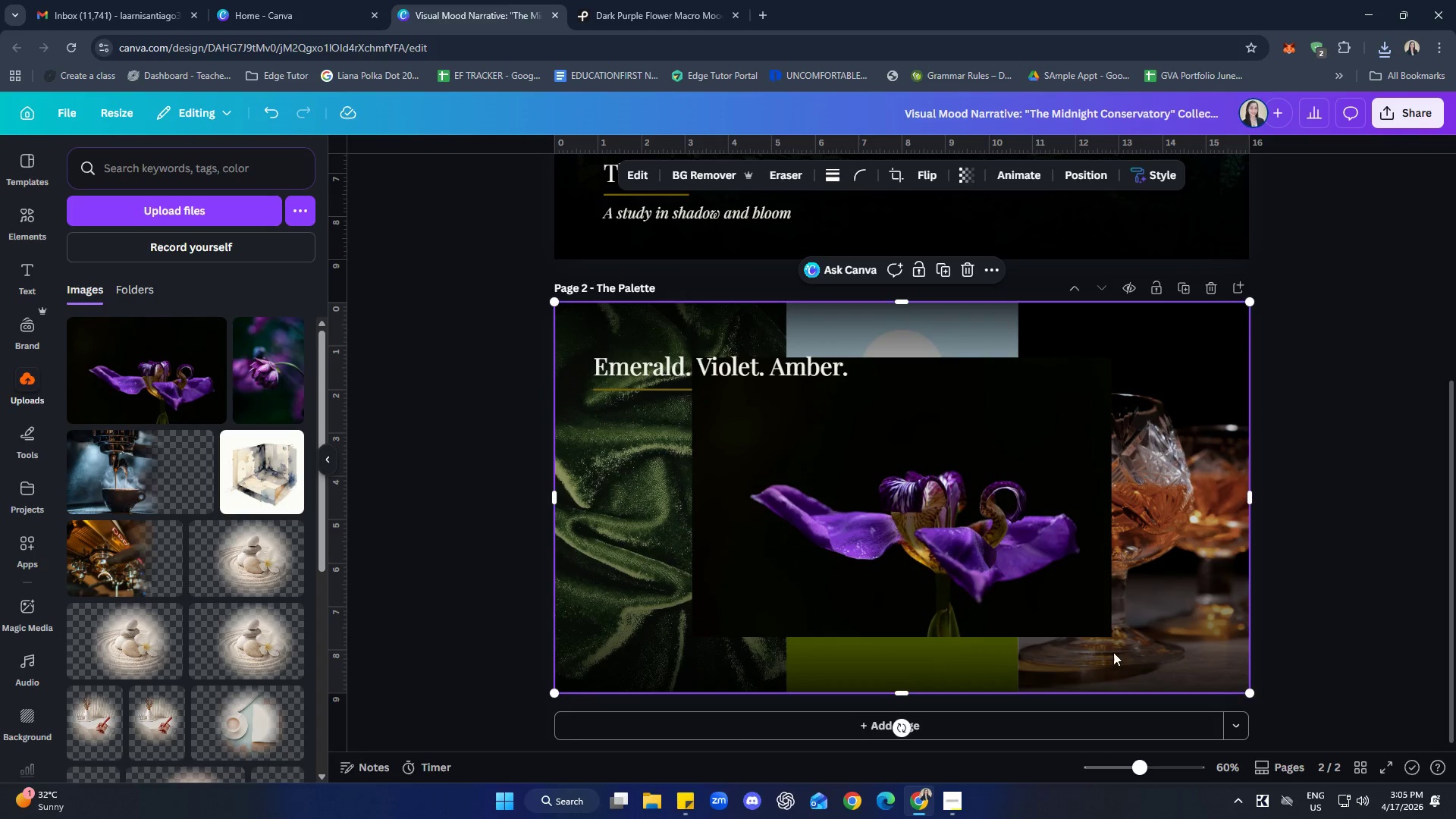 
right_click([1112, 652])
 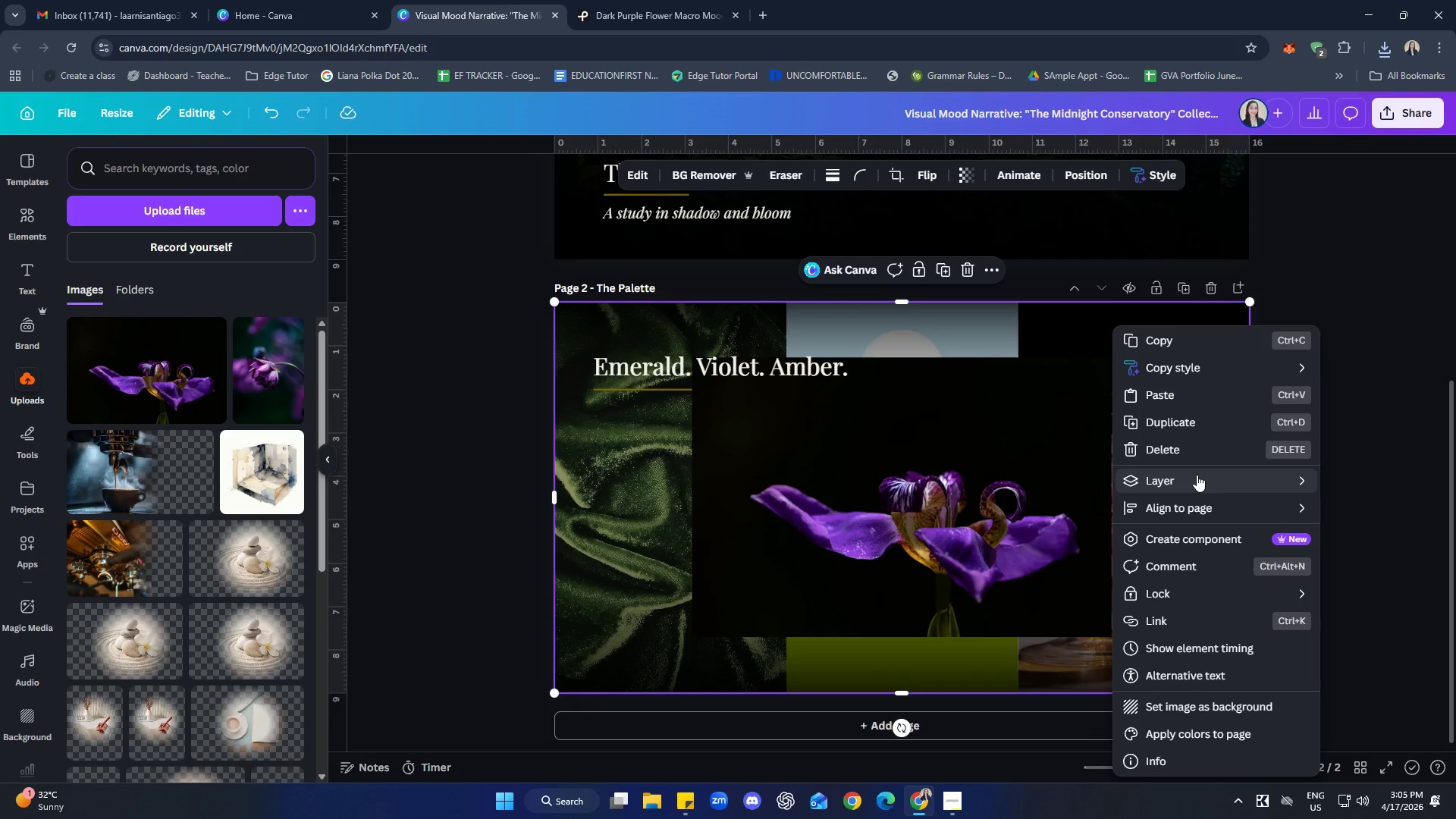 
left_click([1016, 586])
 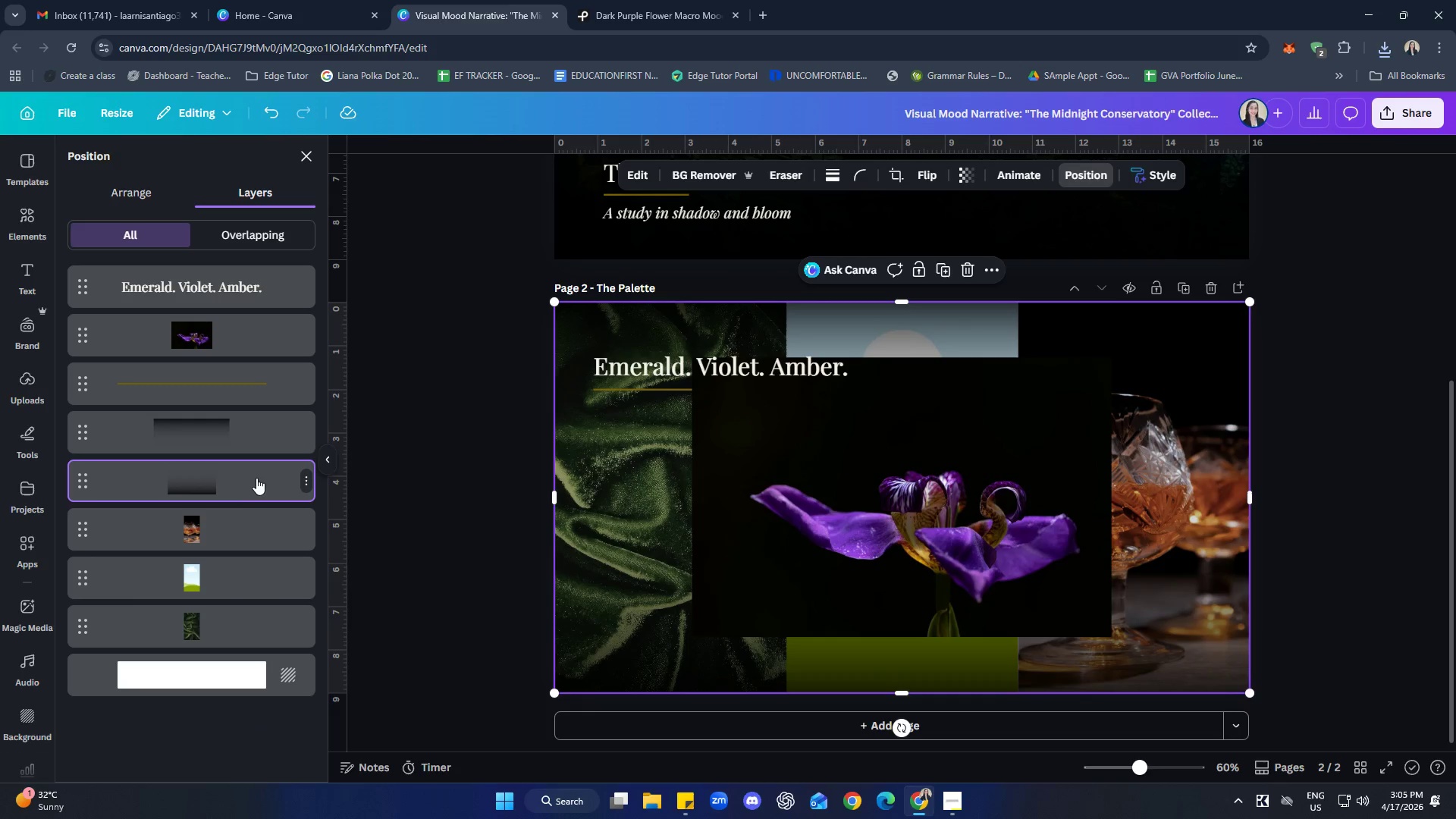 
left_click_drag(start_coordinate=[259, 487], to_coordinate=[254, 560])
 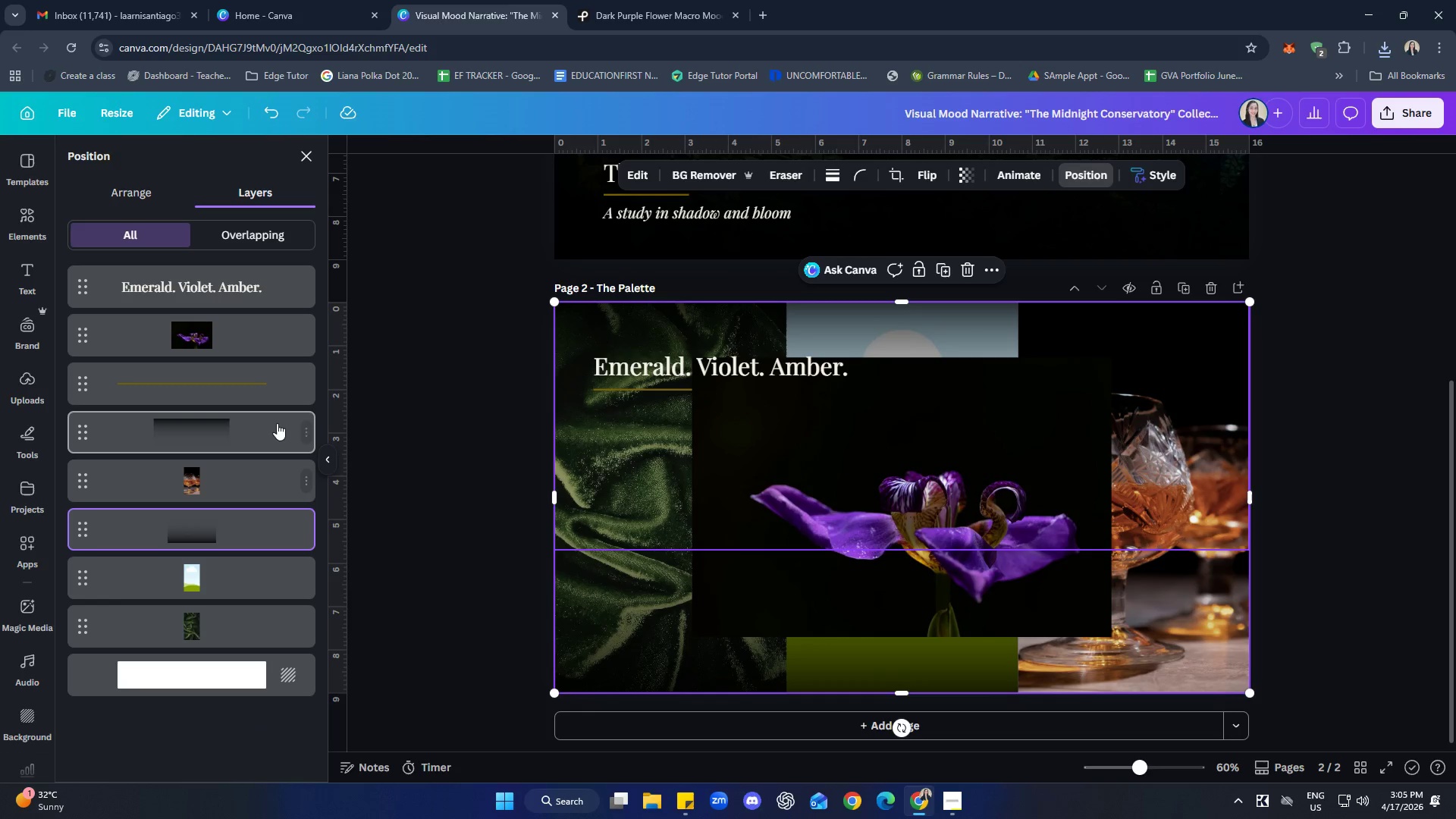 
left_click_drag(start_coordinate=[282, 420], to_coordinate=[295, 497])
 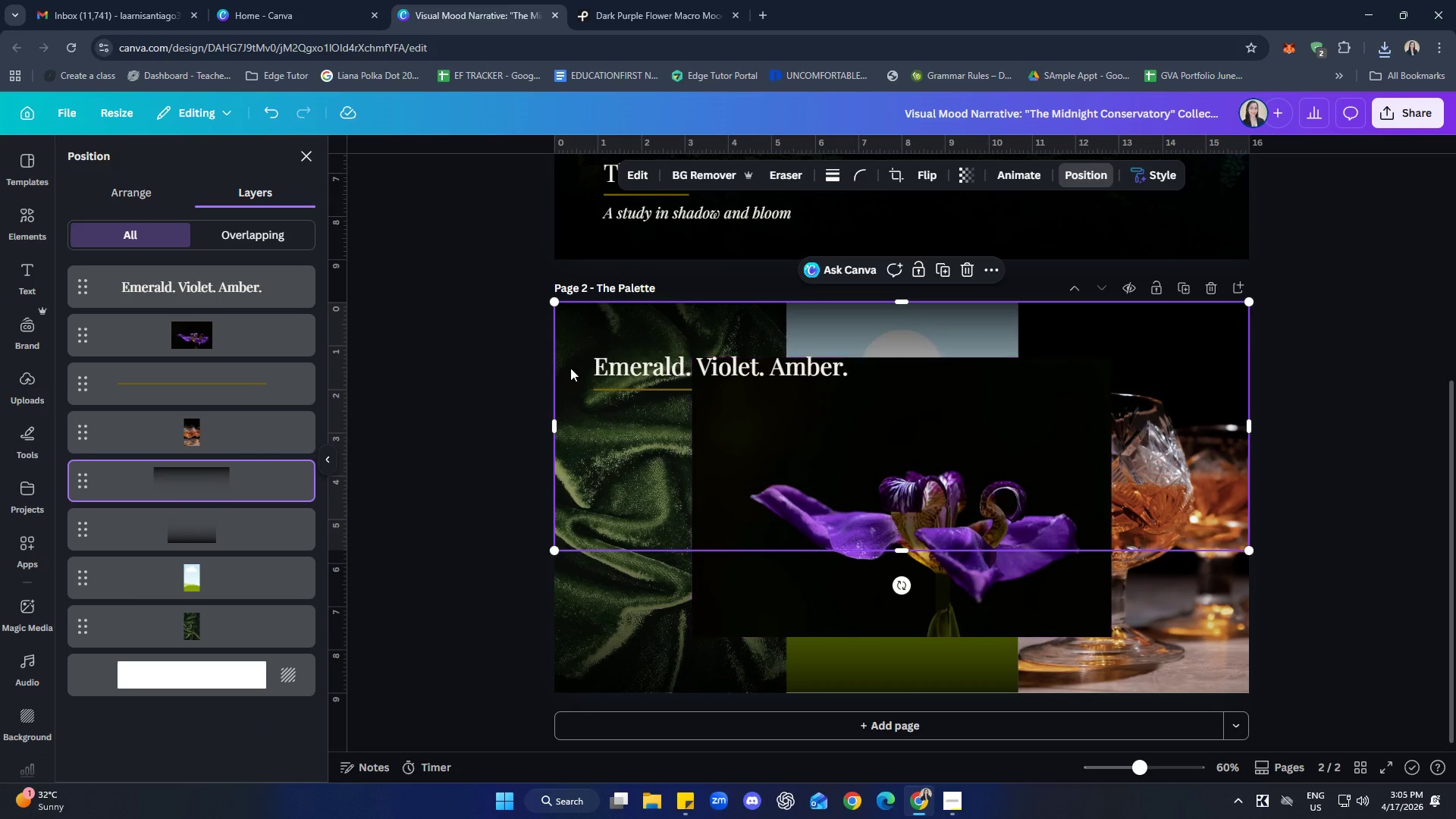 
left_click_drag(start_coordinate=[237, 620], to_coordinate=[246, 438])
 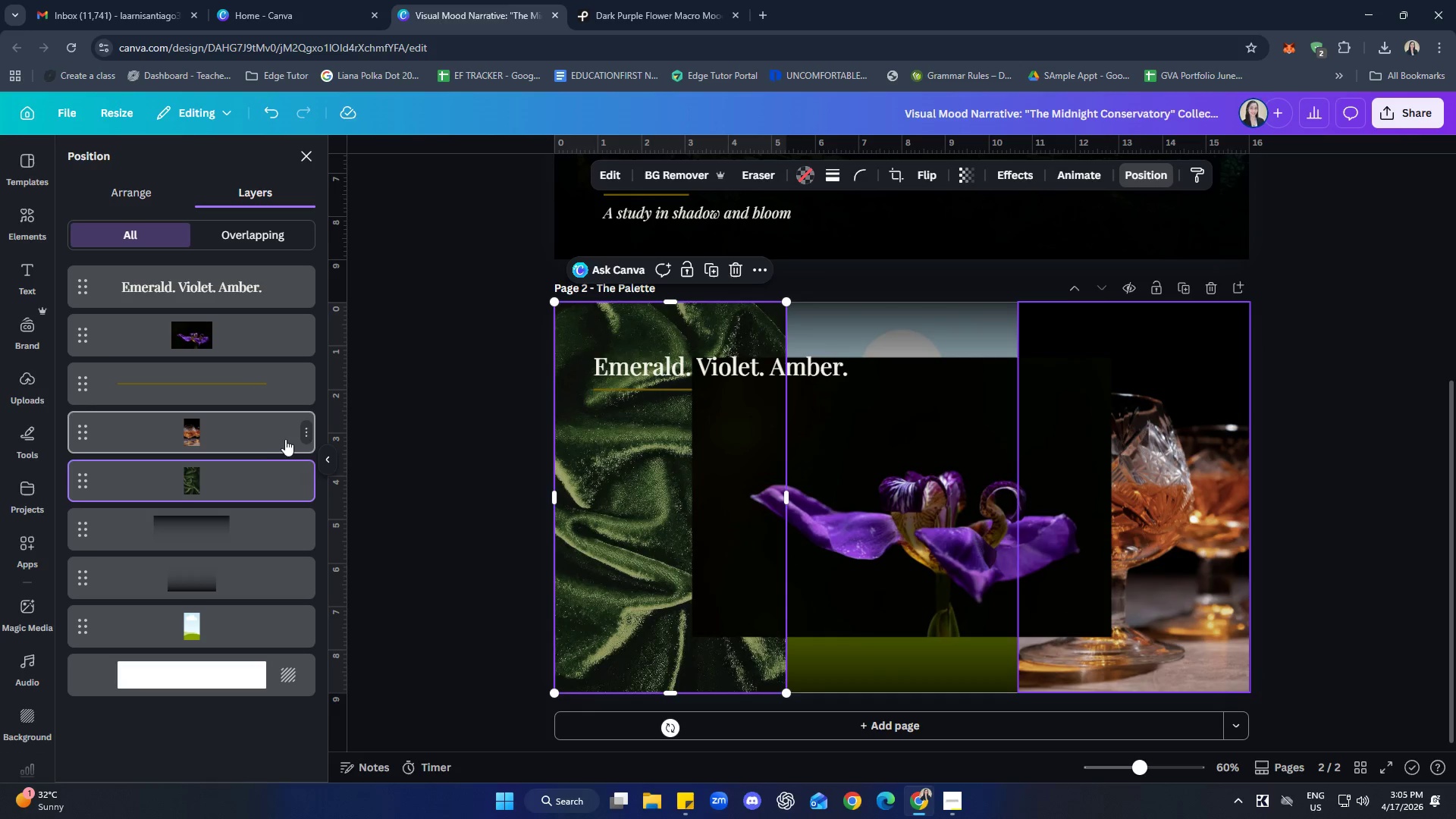 
left_click_drag(start_coordinate=[267, 324], to_coordinate=[272, 381])
 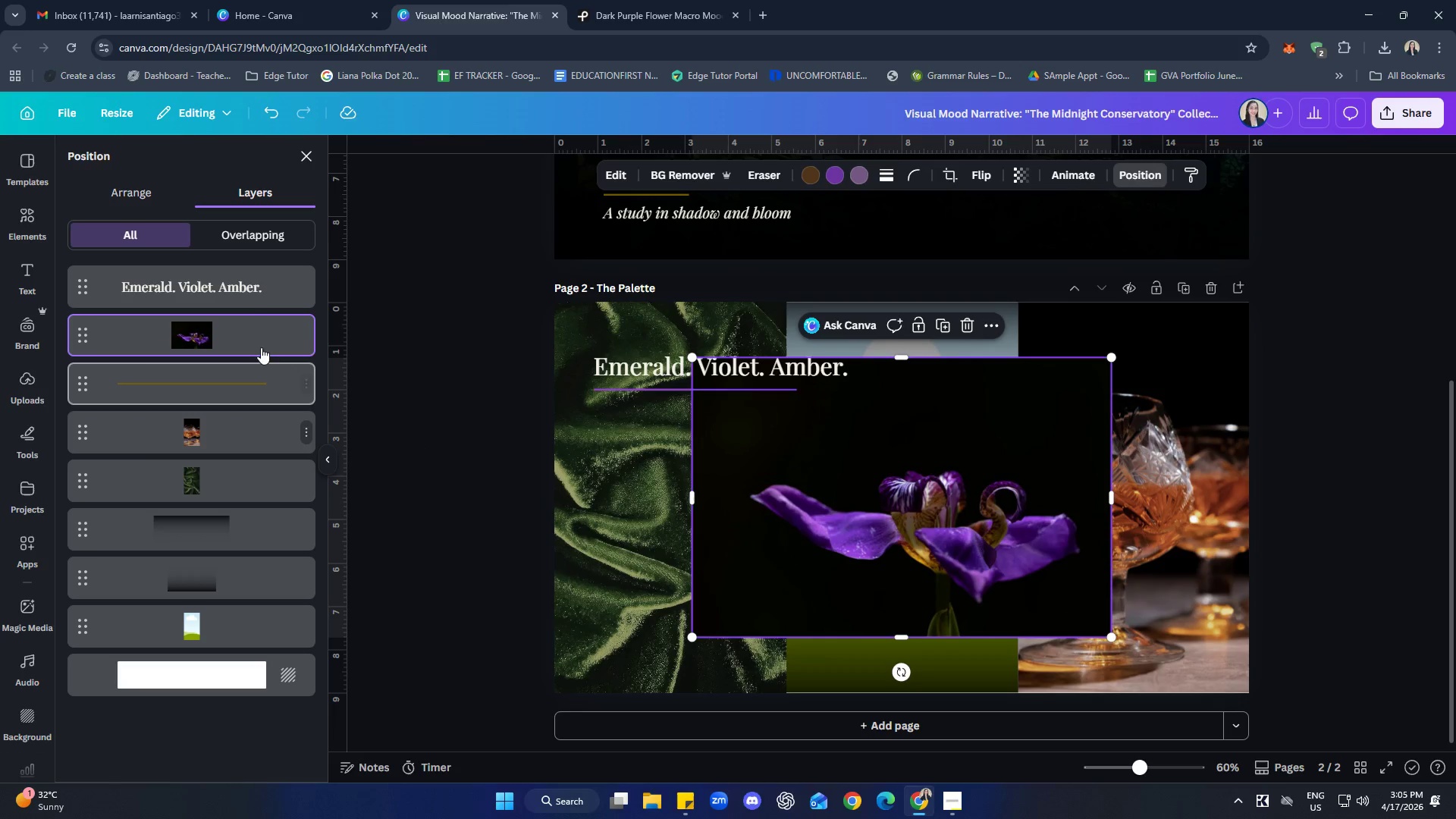 
left_click_drag(start_coordinate=[258, 312], to_coordinate=[262, 382])
 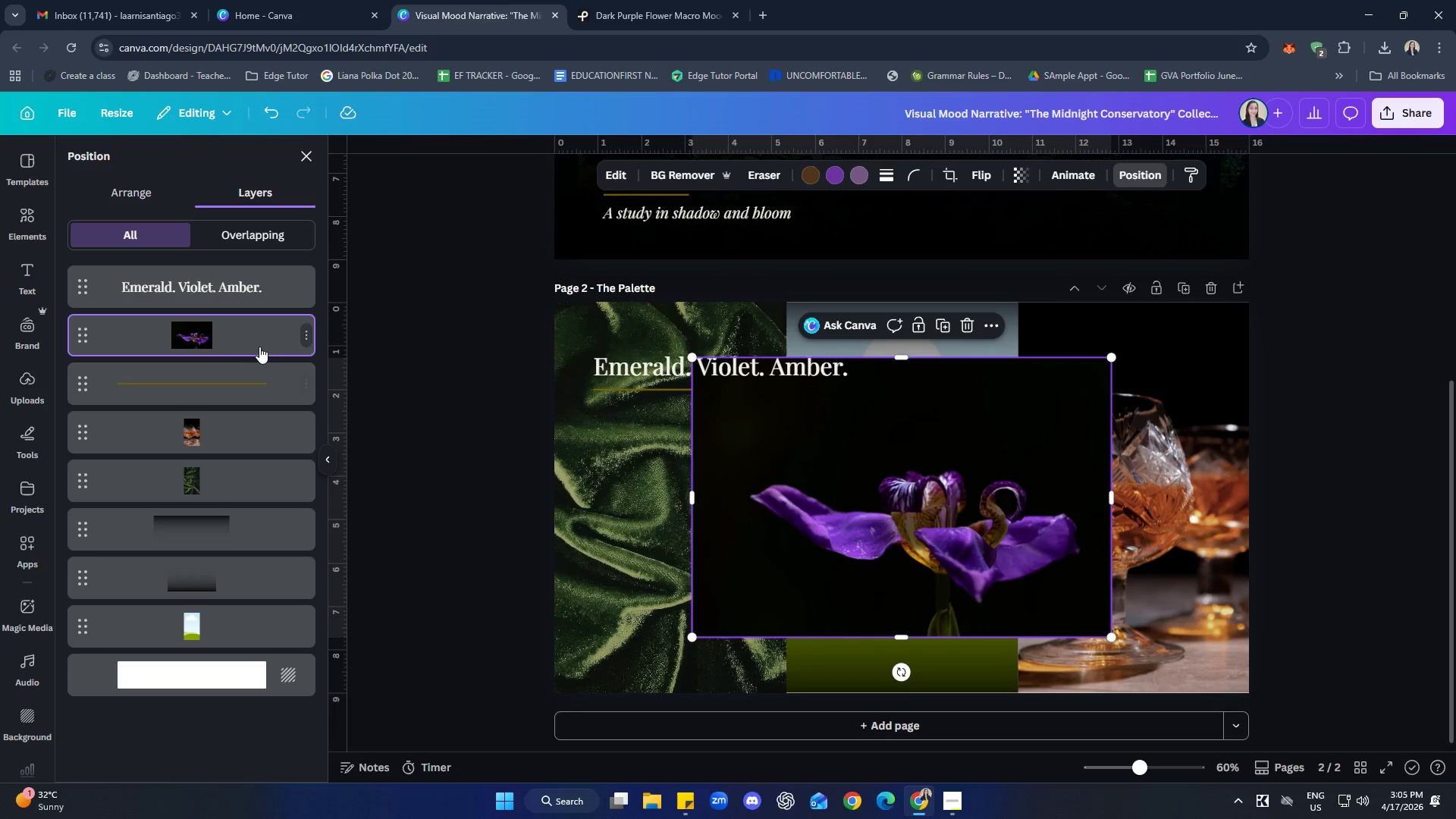 
left_click_drag(start_coordinate=[259, 347], to_coordinate=[256, 415])
 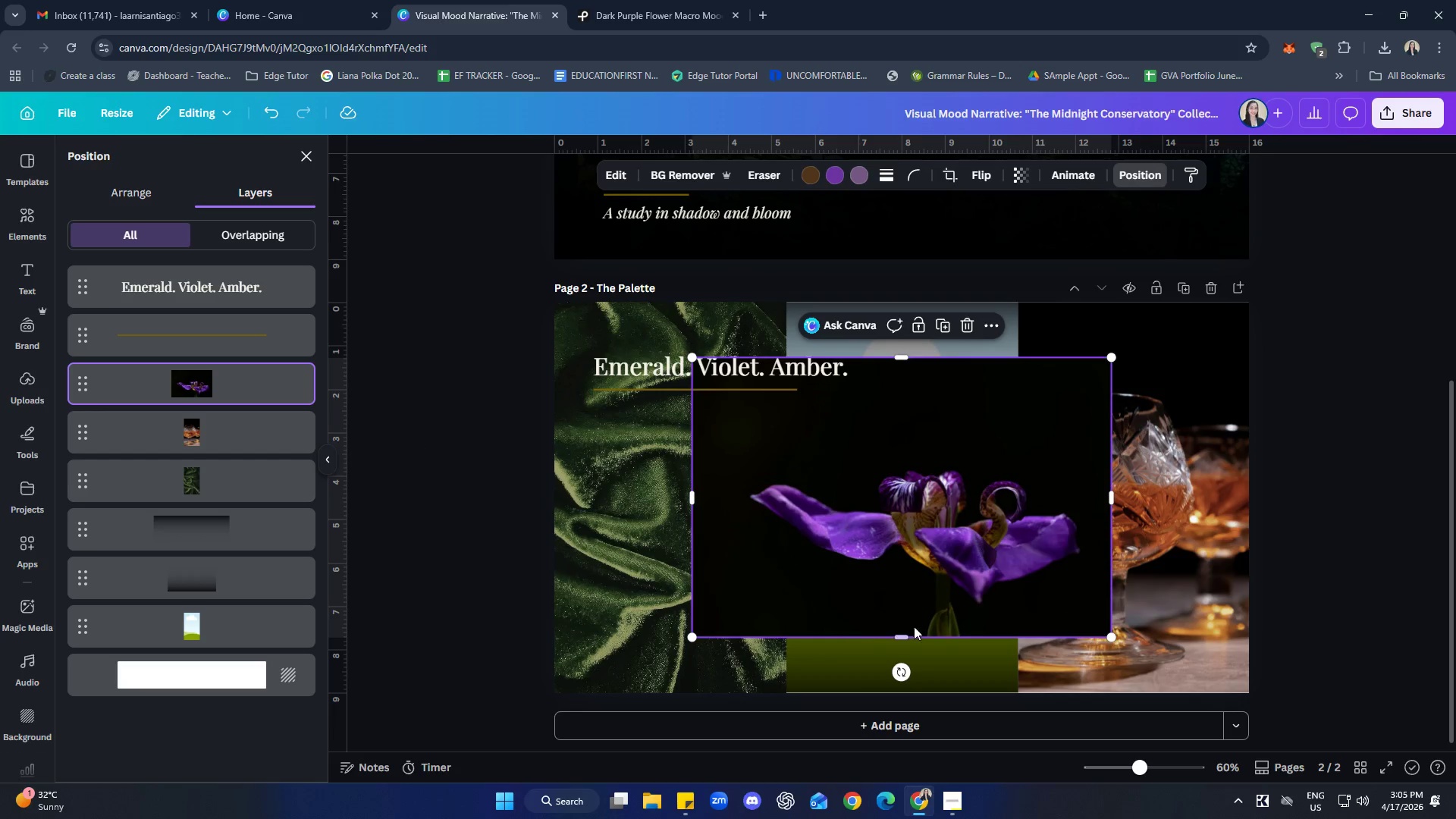 
left_click_drag(start_coordinate=[914, 531], to_coordinate=[896, 589])
 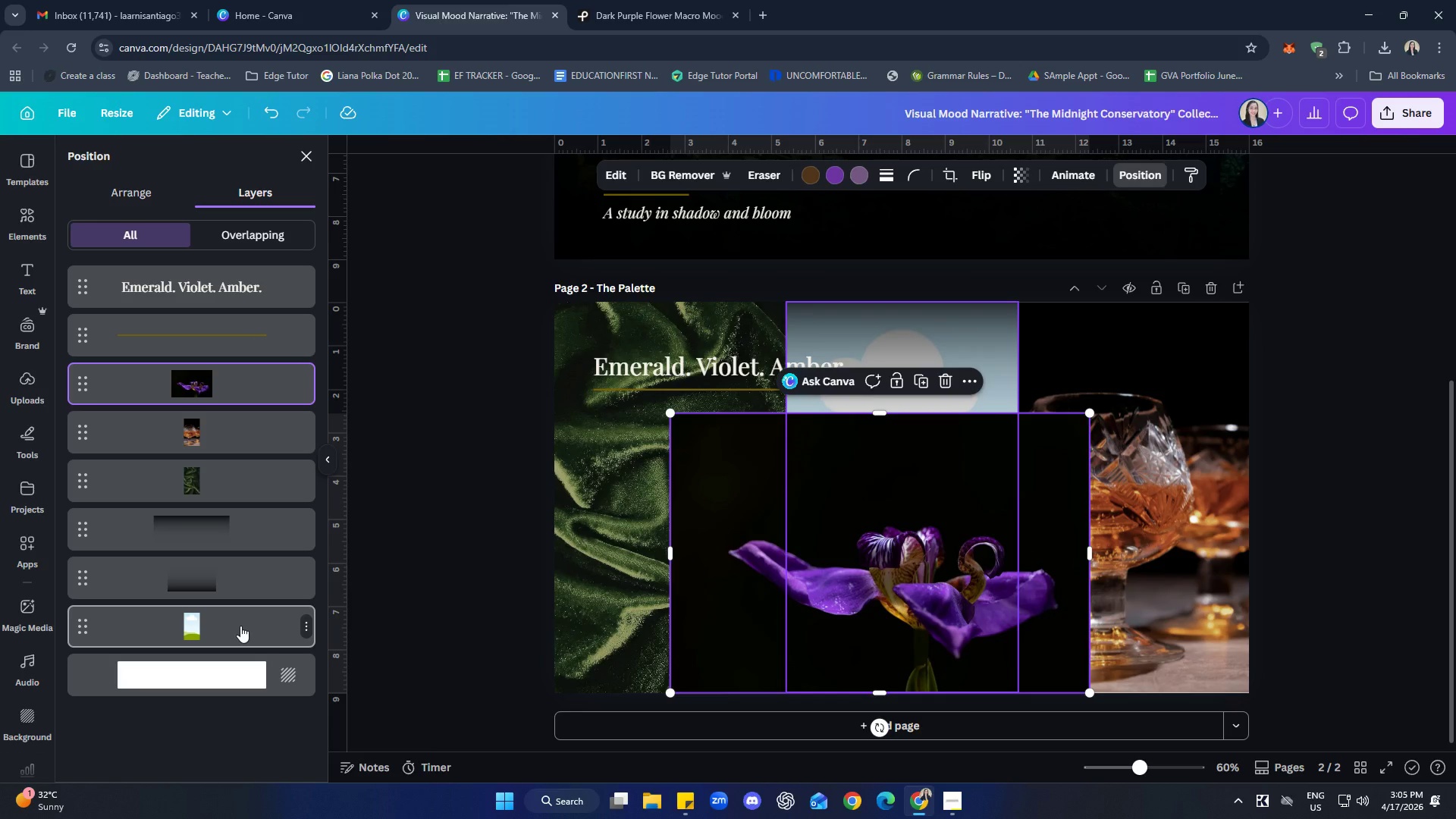 
left_click_drag(start_coordinate=[240, 626], to_coordinate=[236, 412])
 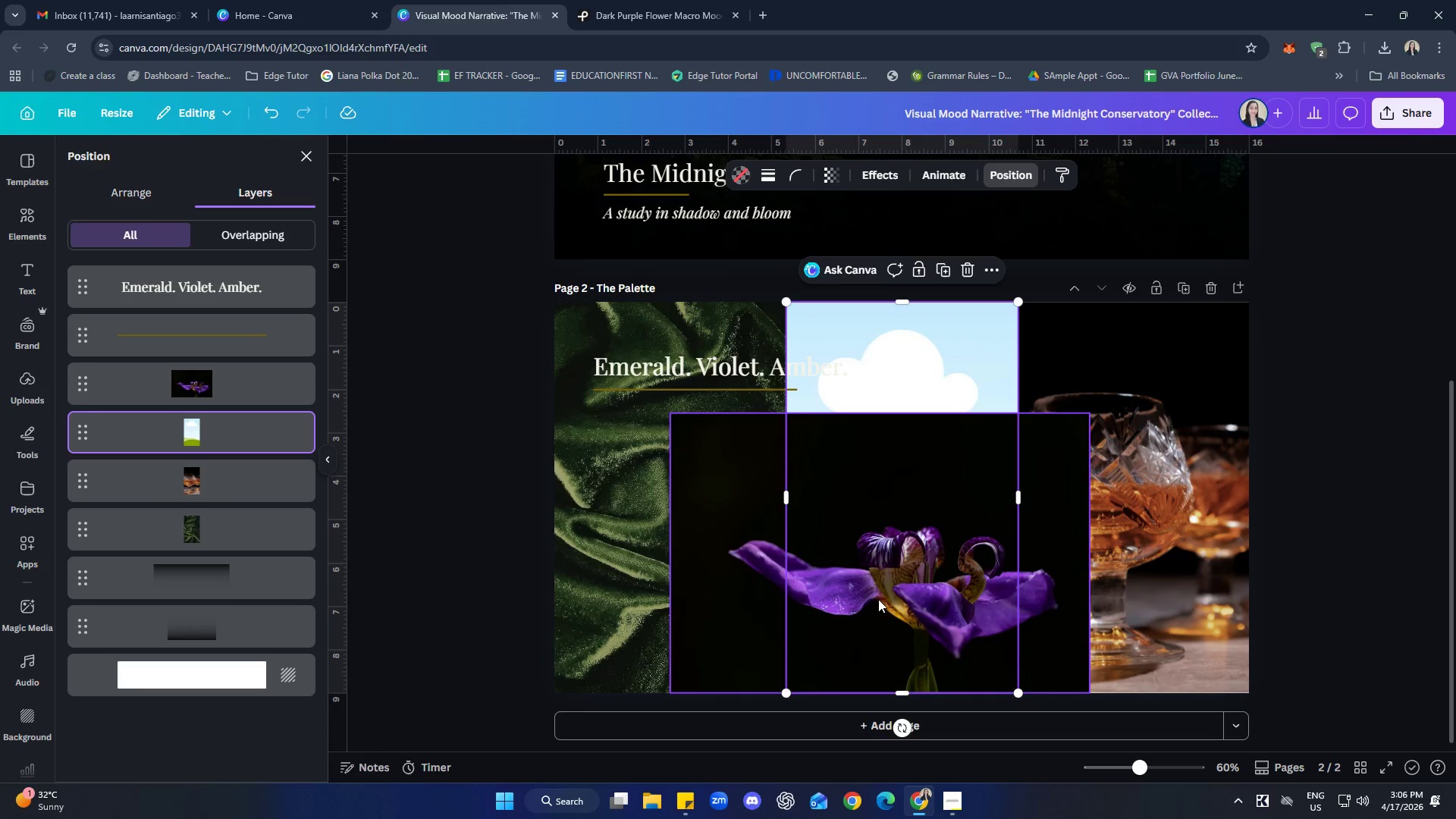 
left_click_drag(start_coordinate=[903, 593], to_coordinate=[906, 547])
 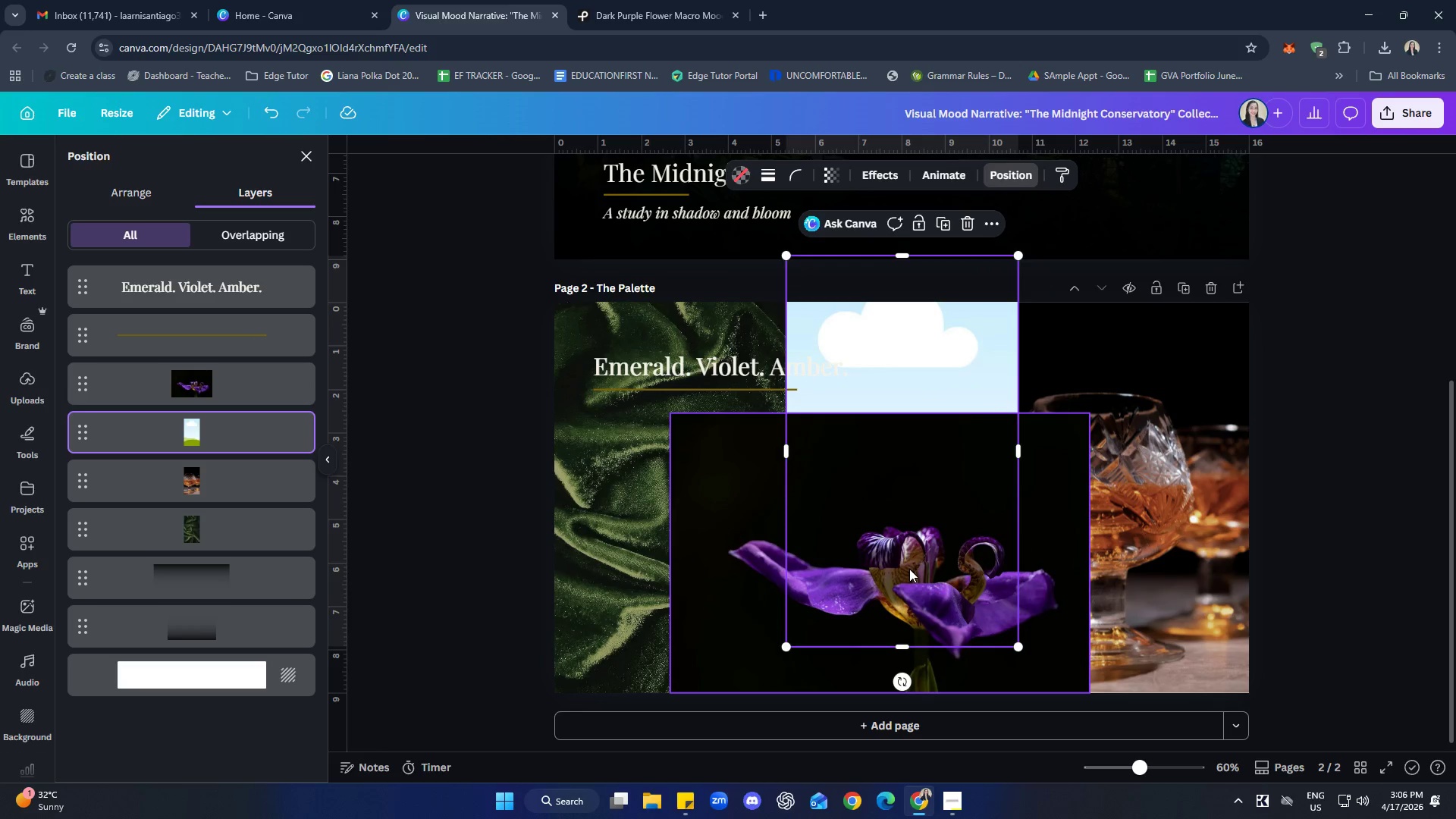 
key(Control+Z)
 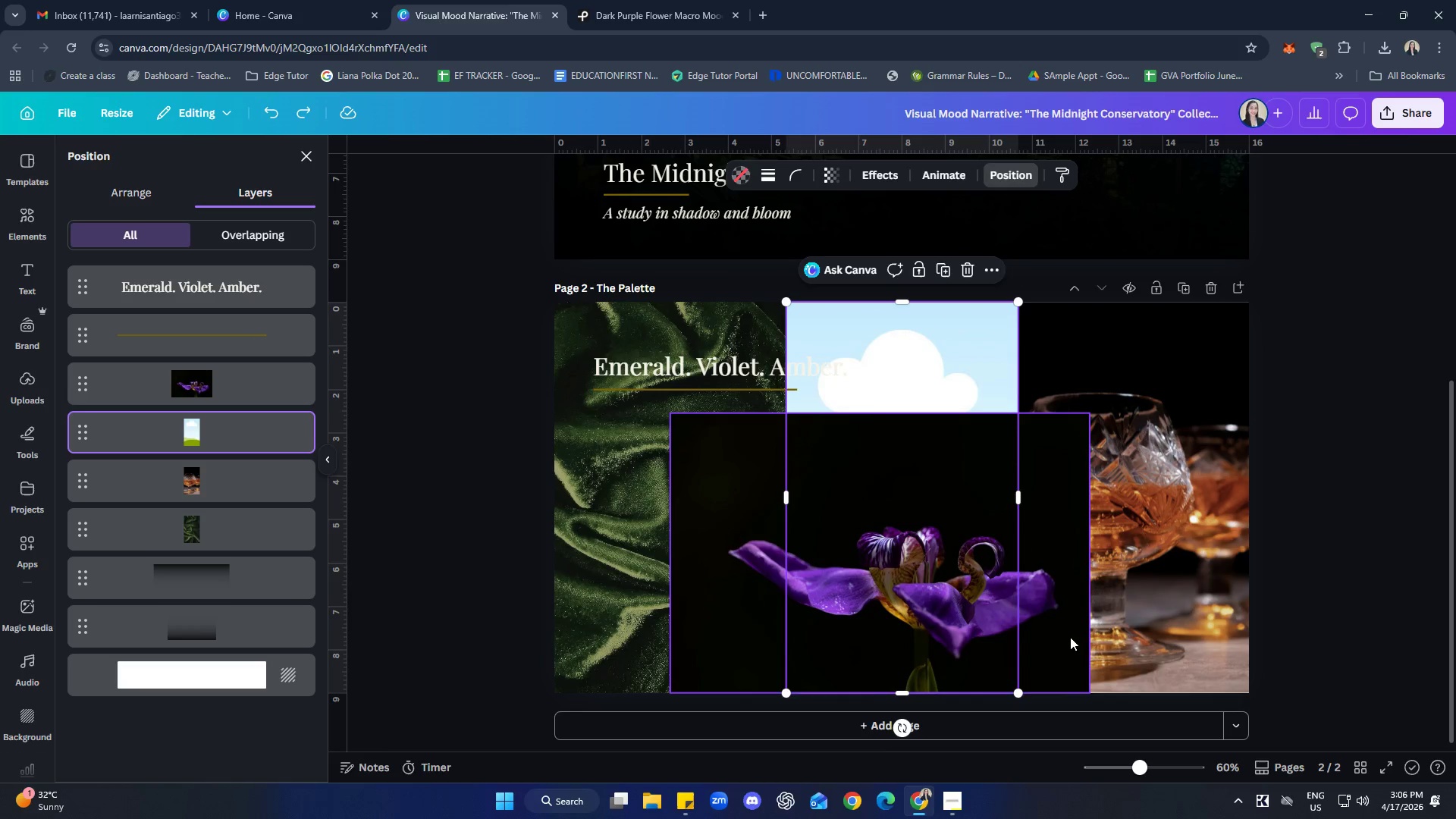 
left_click_drag(start_coordinate=[1070, 635], to_coordinate=[962, 570])
 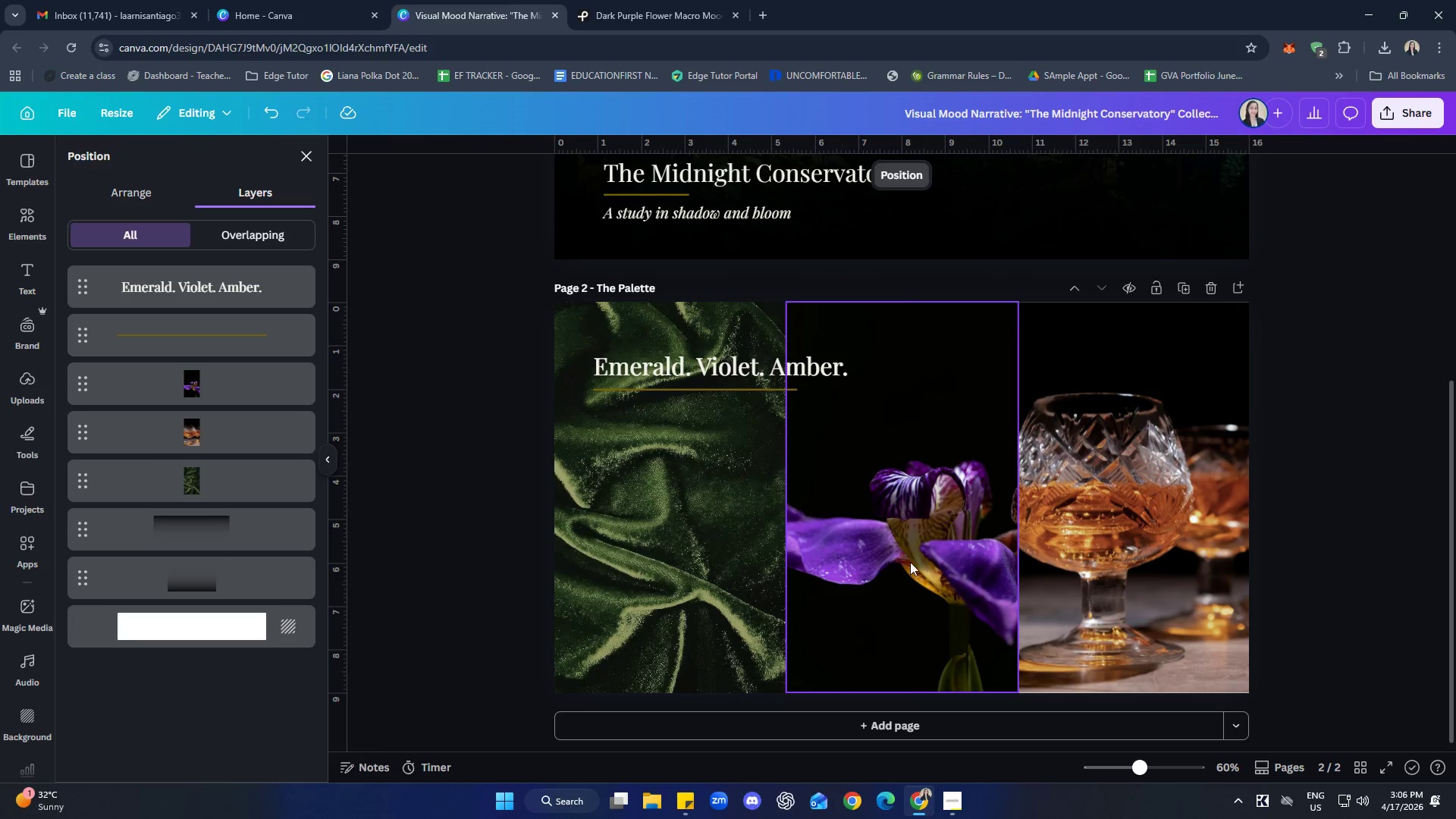 
double_click([910, 562])
 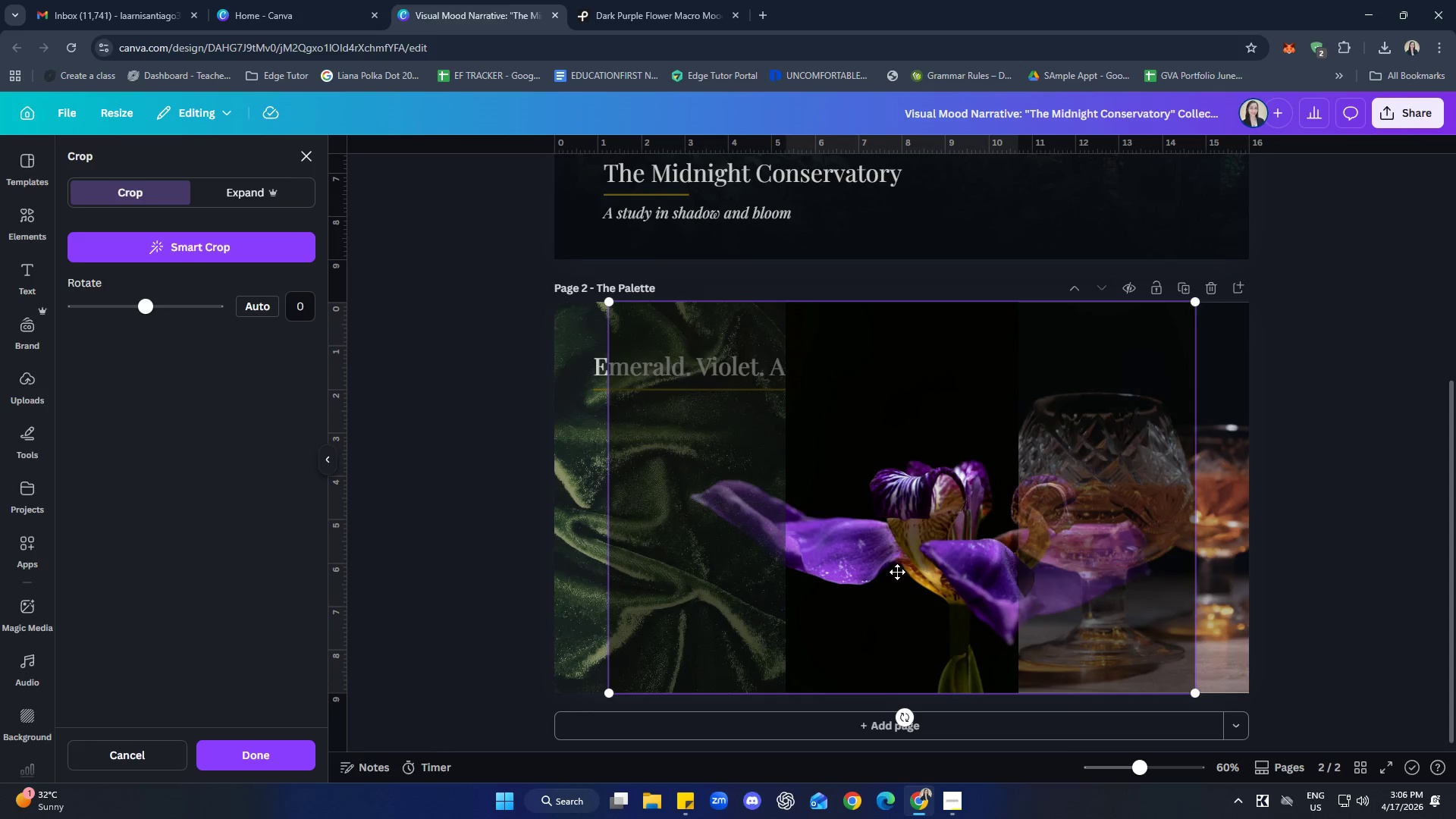 
left_click_drag(start_coordinate=[934, 567], to_coordinate=[864, 568])
 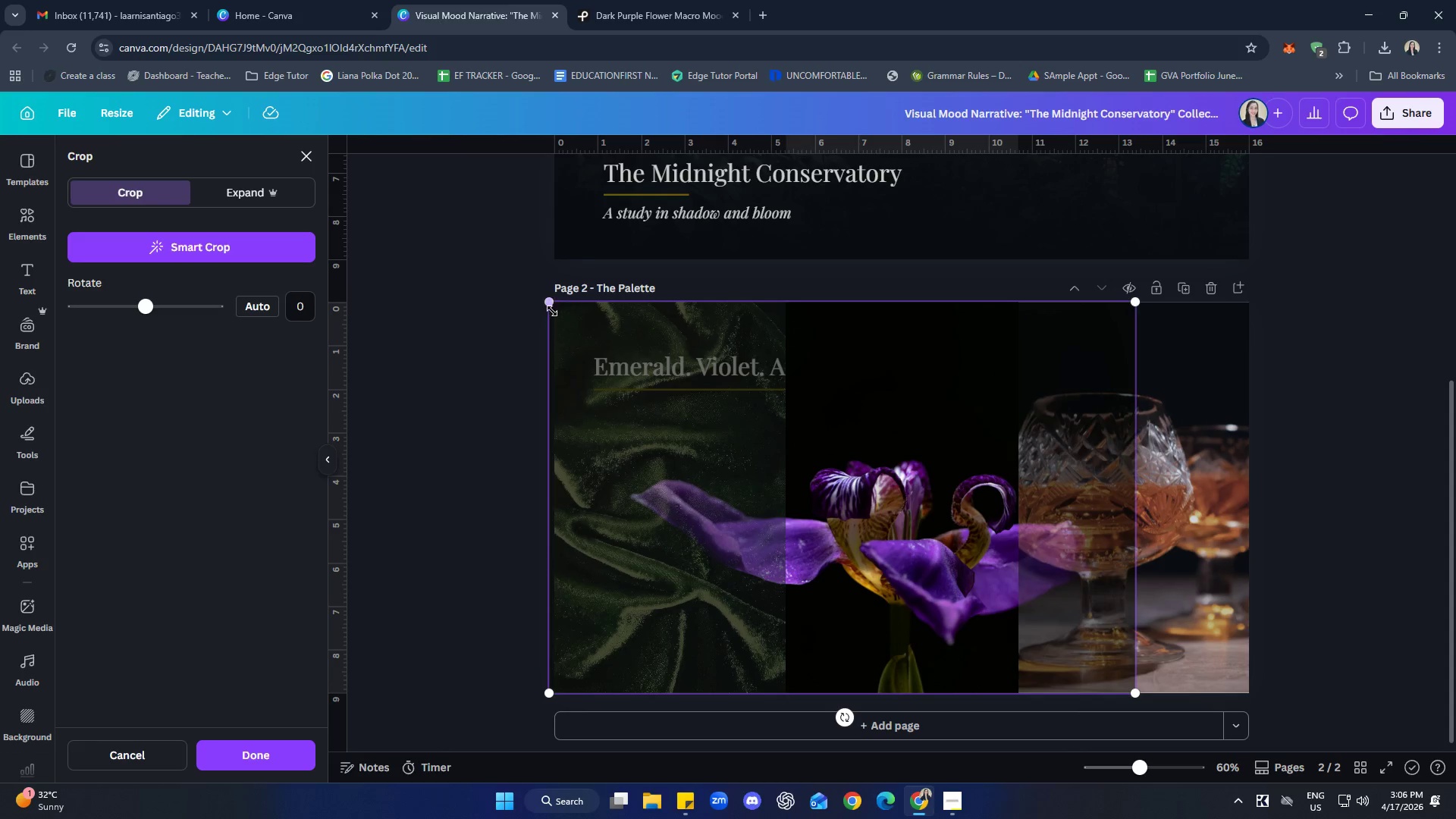 
left_click_drag(start_coordinate=[551, 306], to_coordinate=[642, 351])
 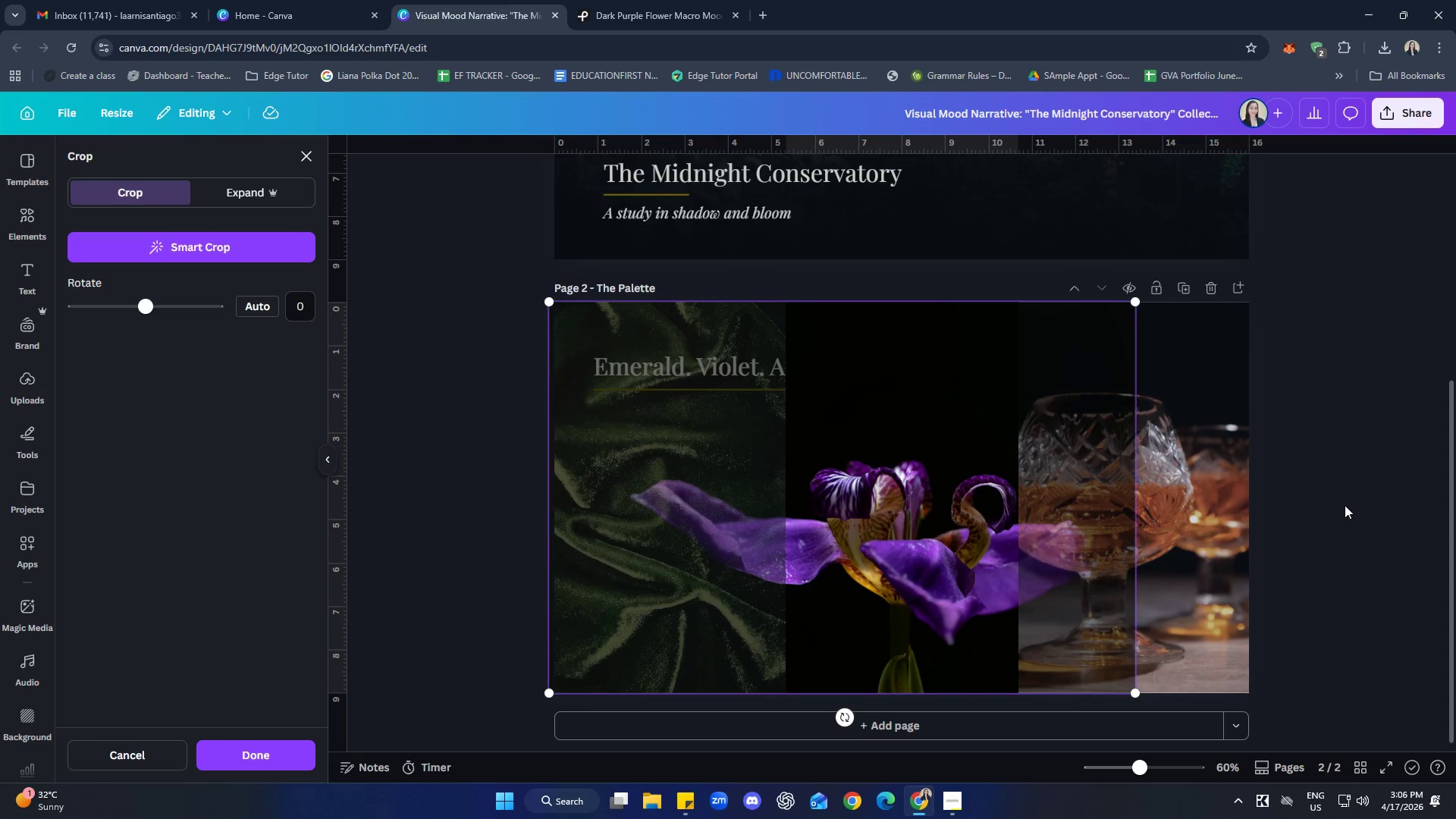 
left_click([1413, 487])
 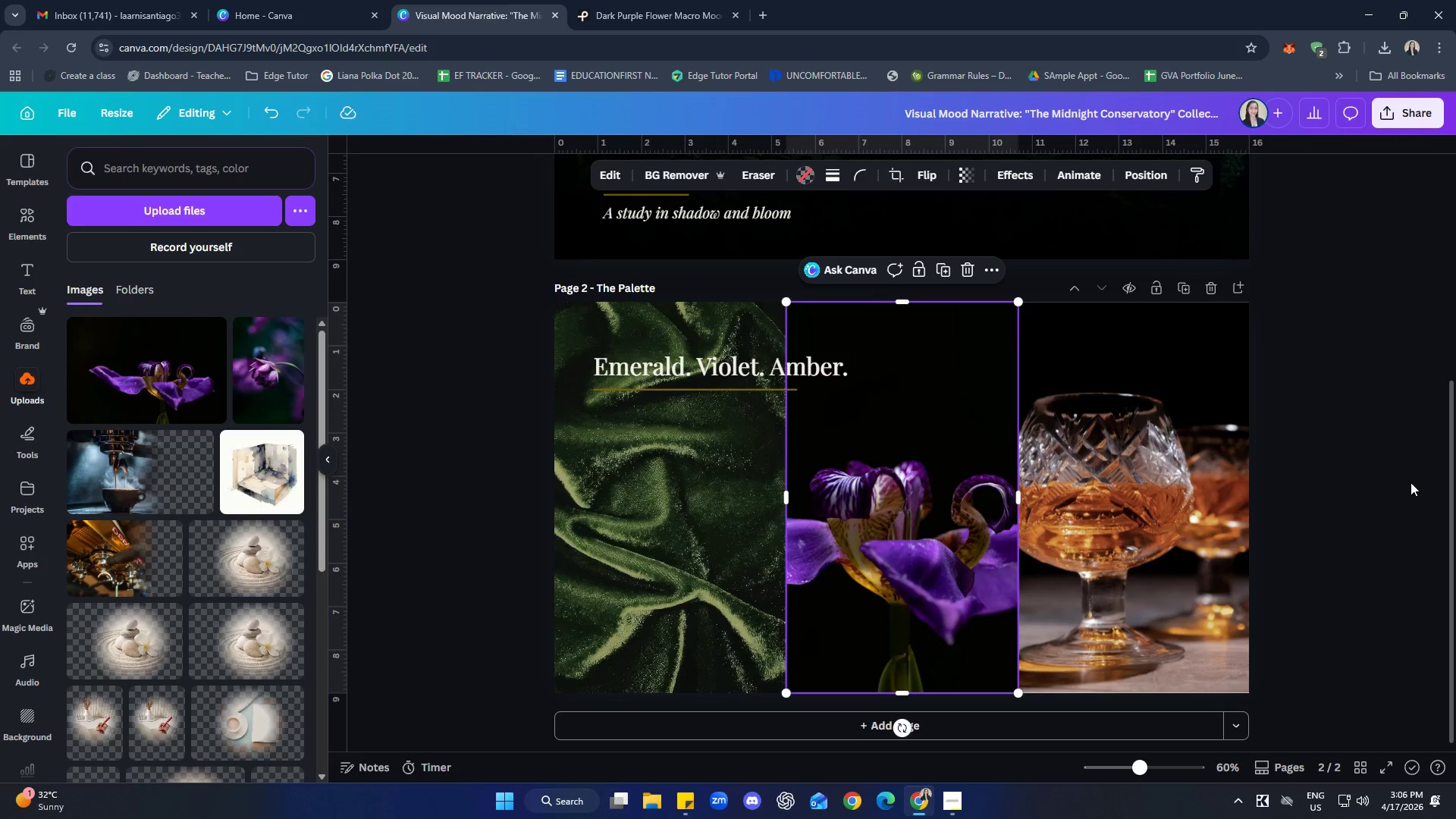 
left_click([1410, 482])
 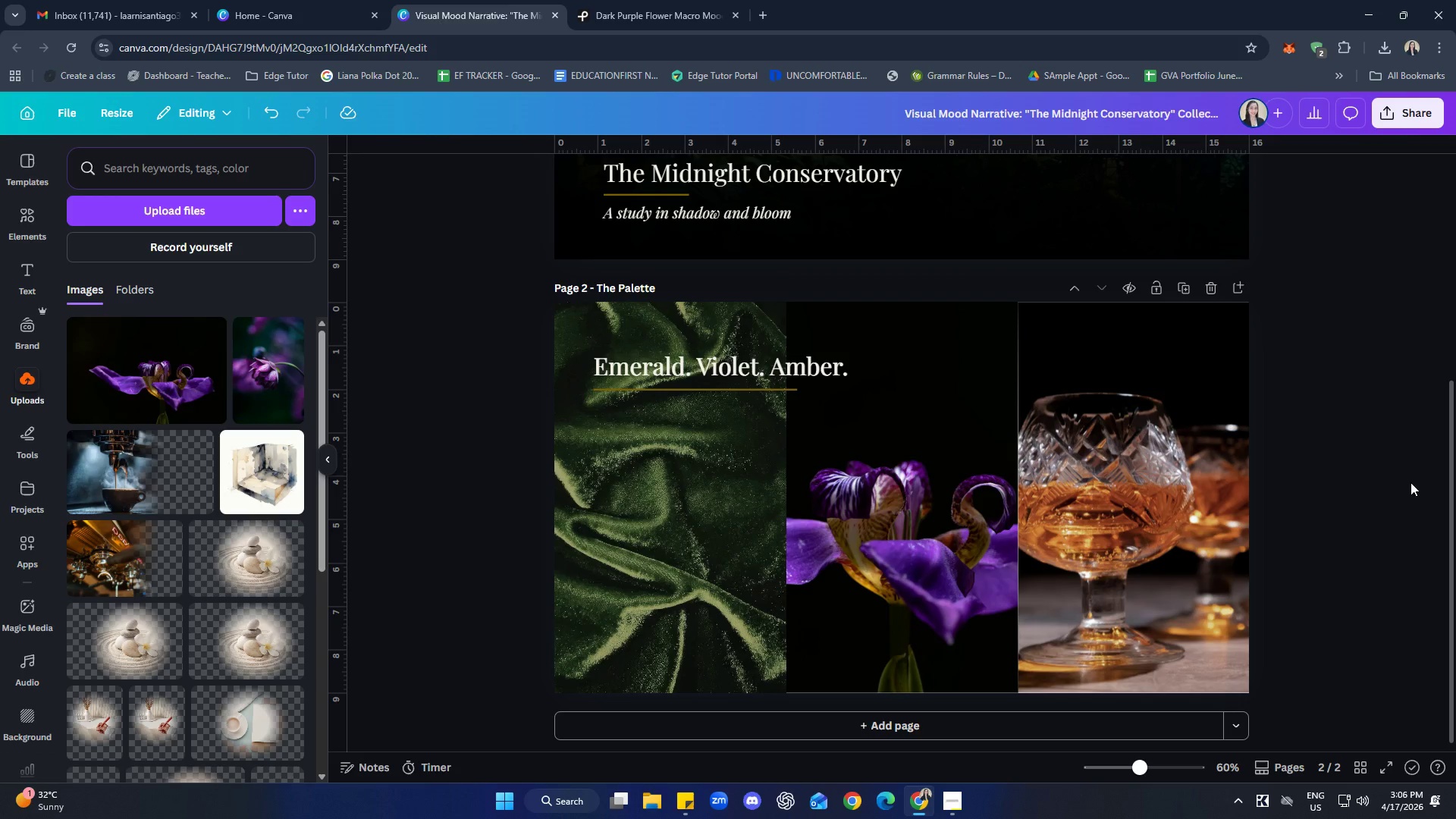 
wait(12.81)
 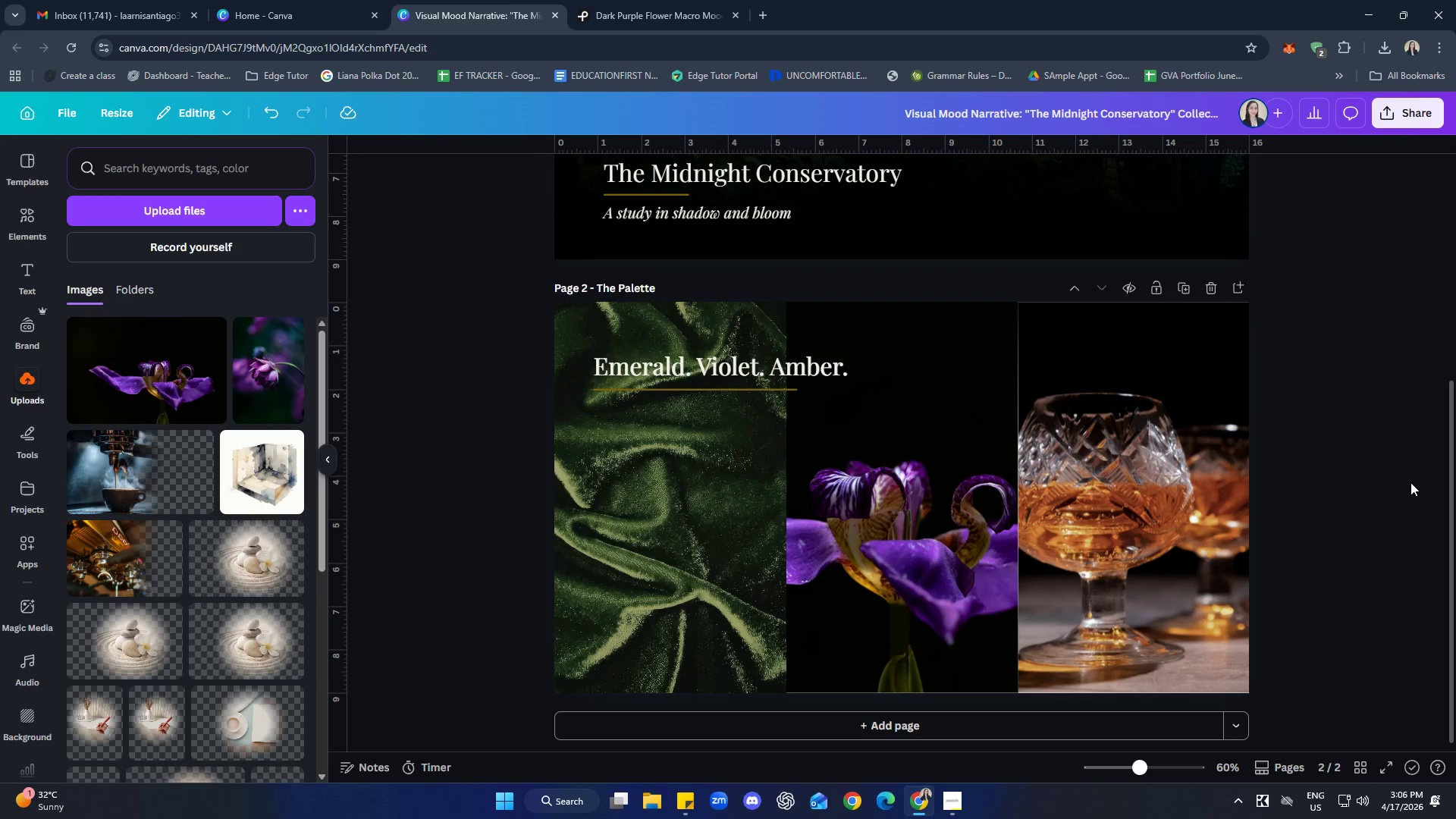 
left_click([1415, 459])
 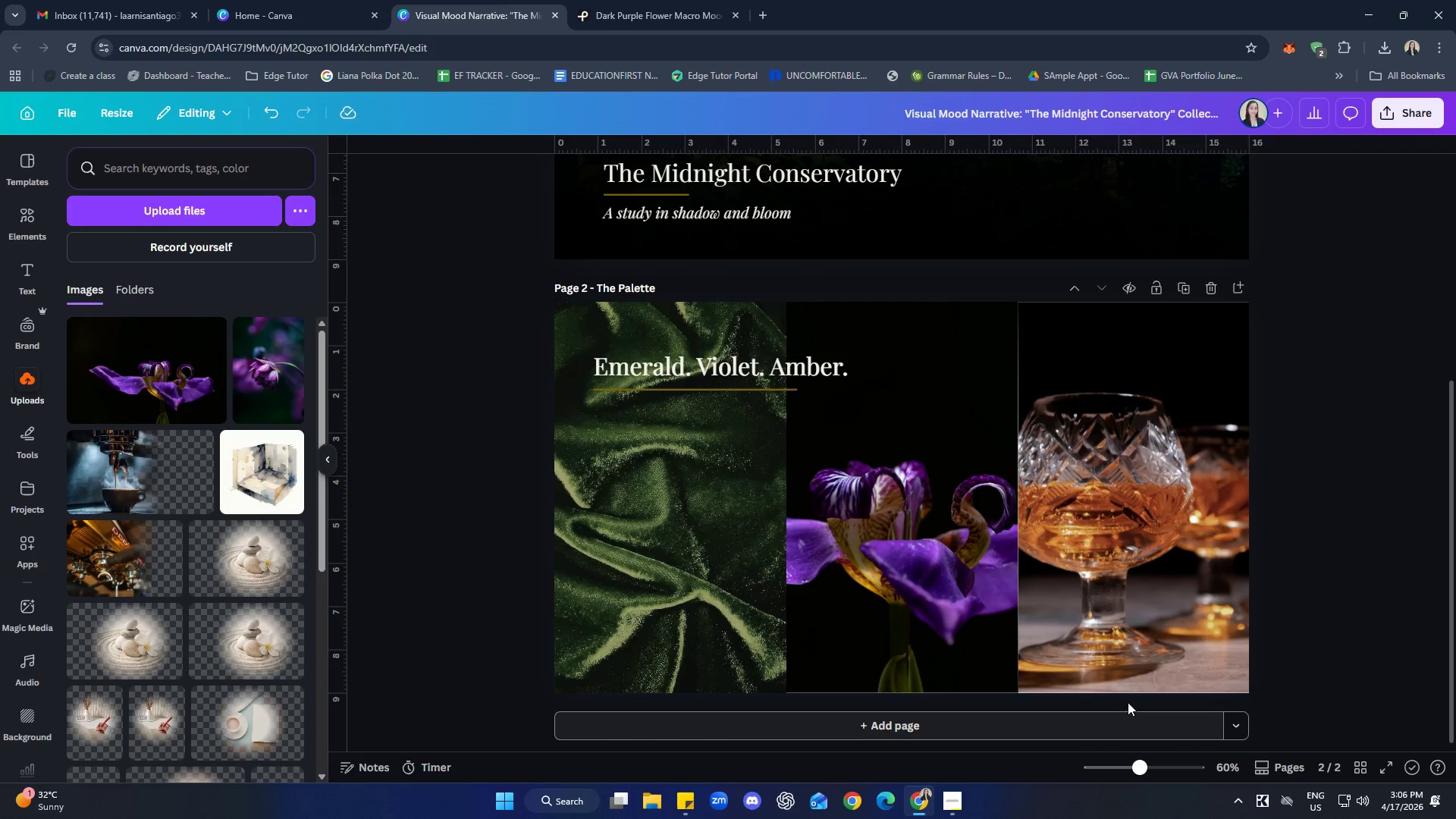 
left_click([1009, 644])
 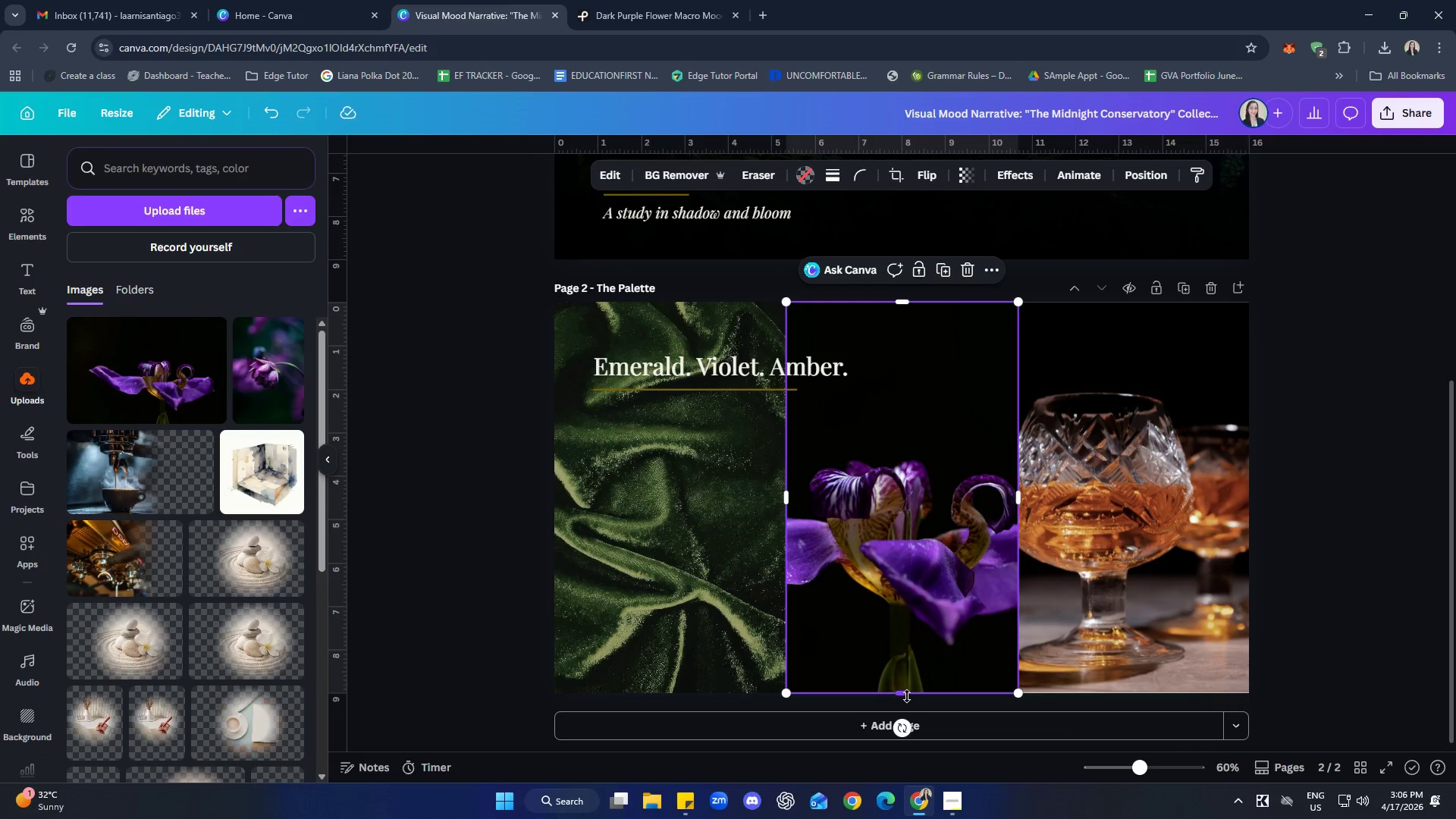 
left_click_drag(start_coordinate=[904, 695], to_coordinate=[905, 701])
 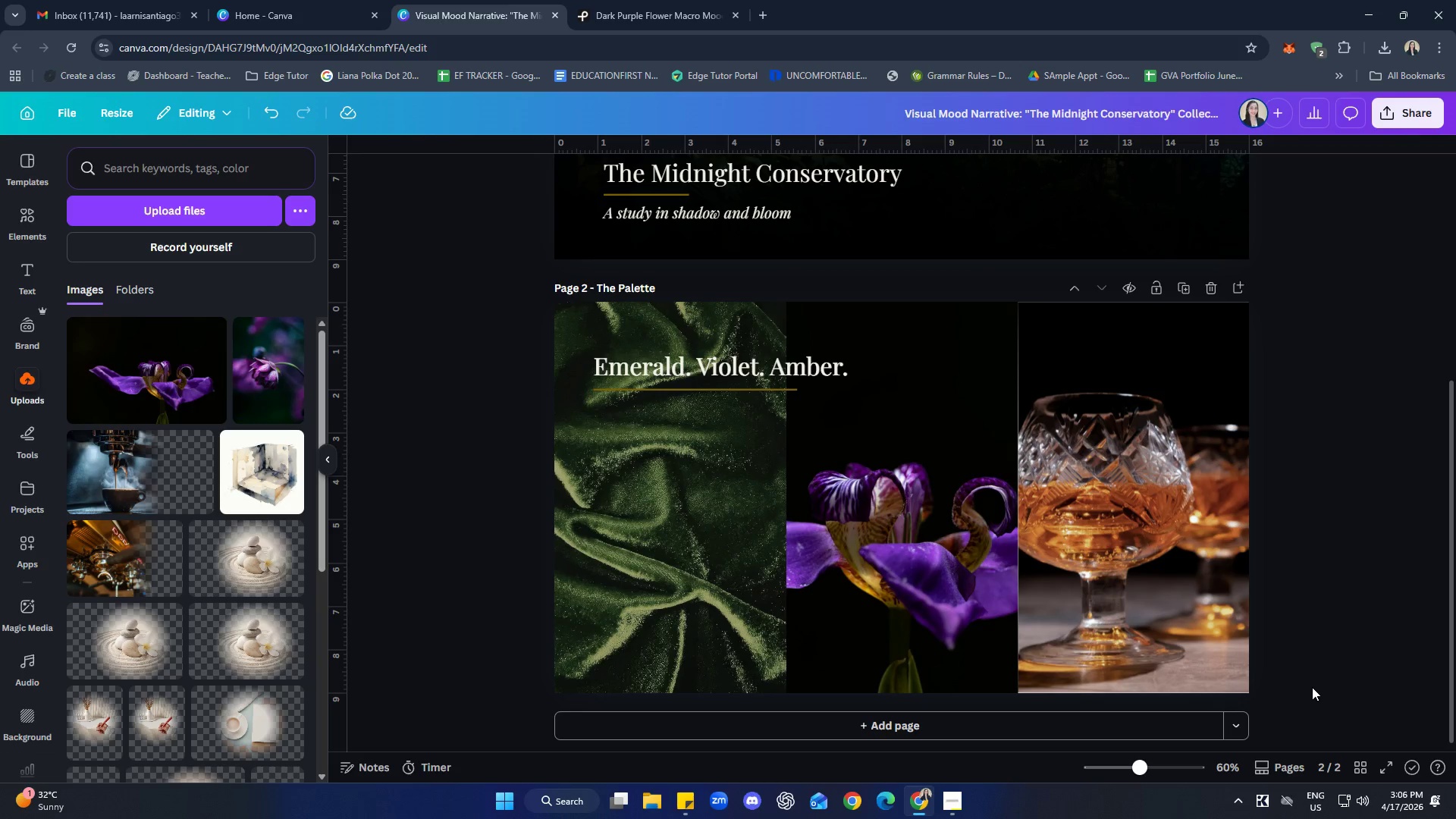 
left_click([1174, 635])
 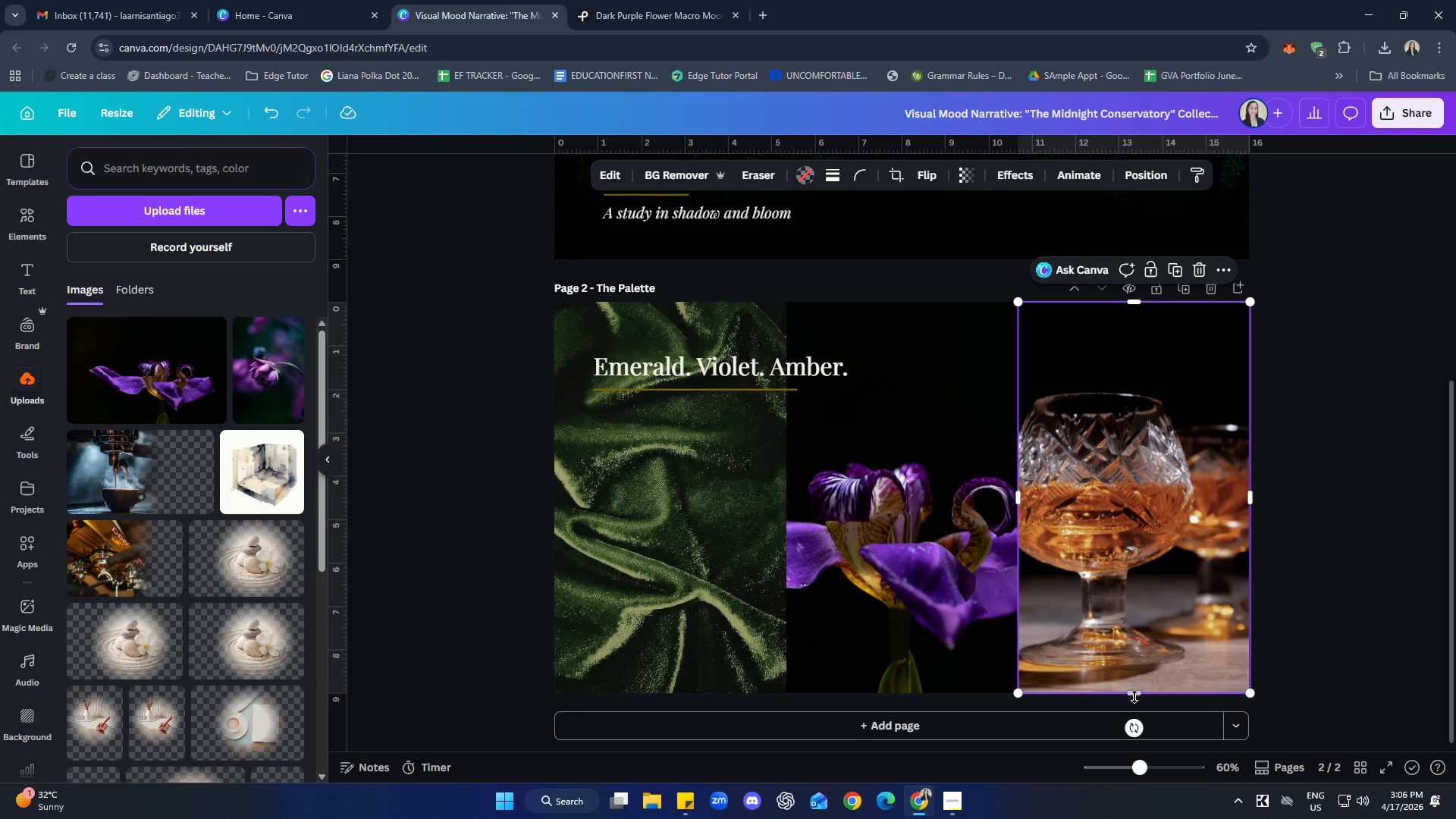 
left_click_drag(start_coordinate=[1138, 692], to_coordinate=[1138, 698])
 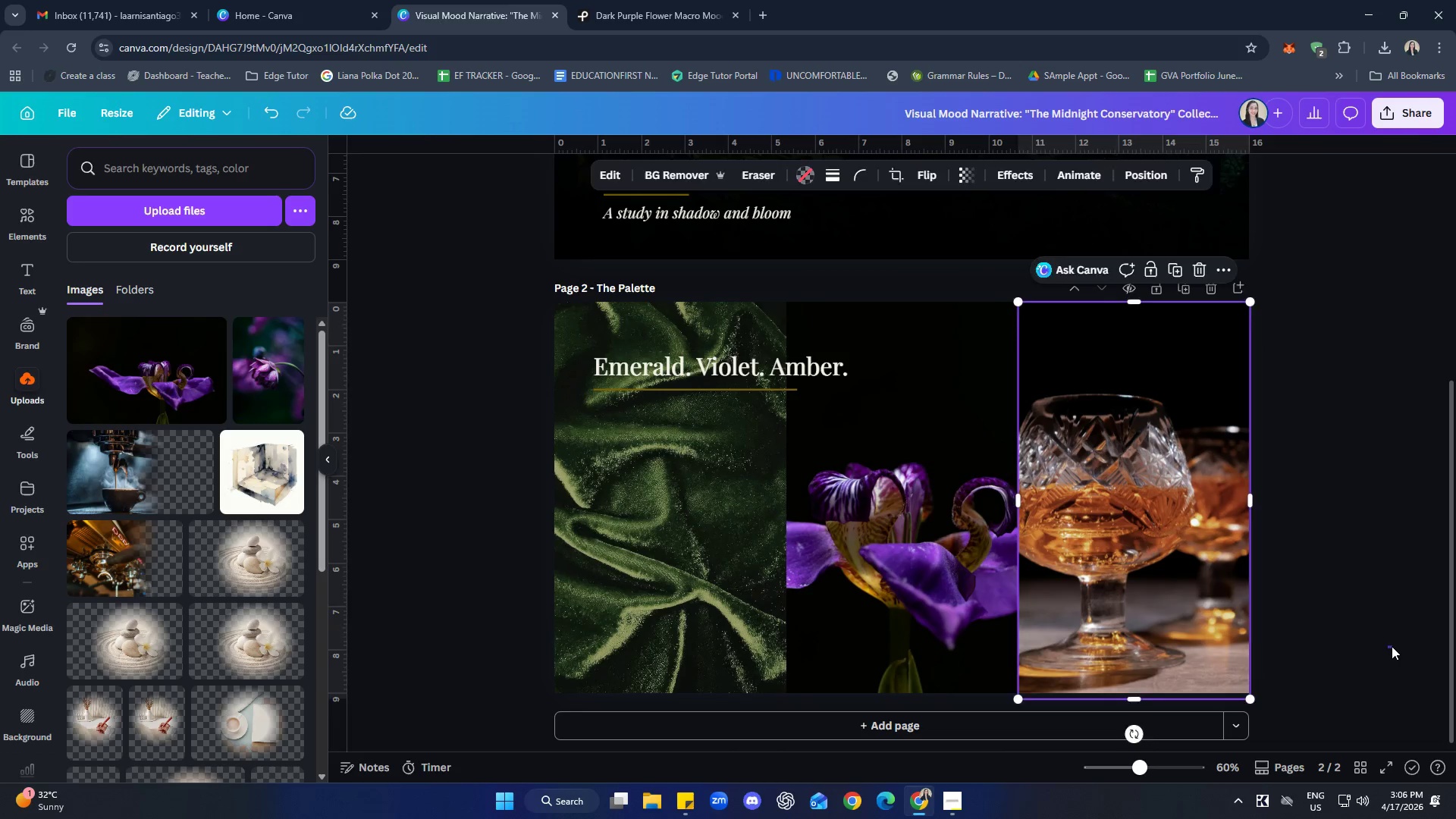 
left_click_drag(start_coordinate=[1388, 648], to_coordinate=[1392, 646])
 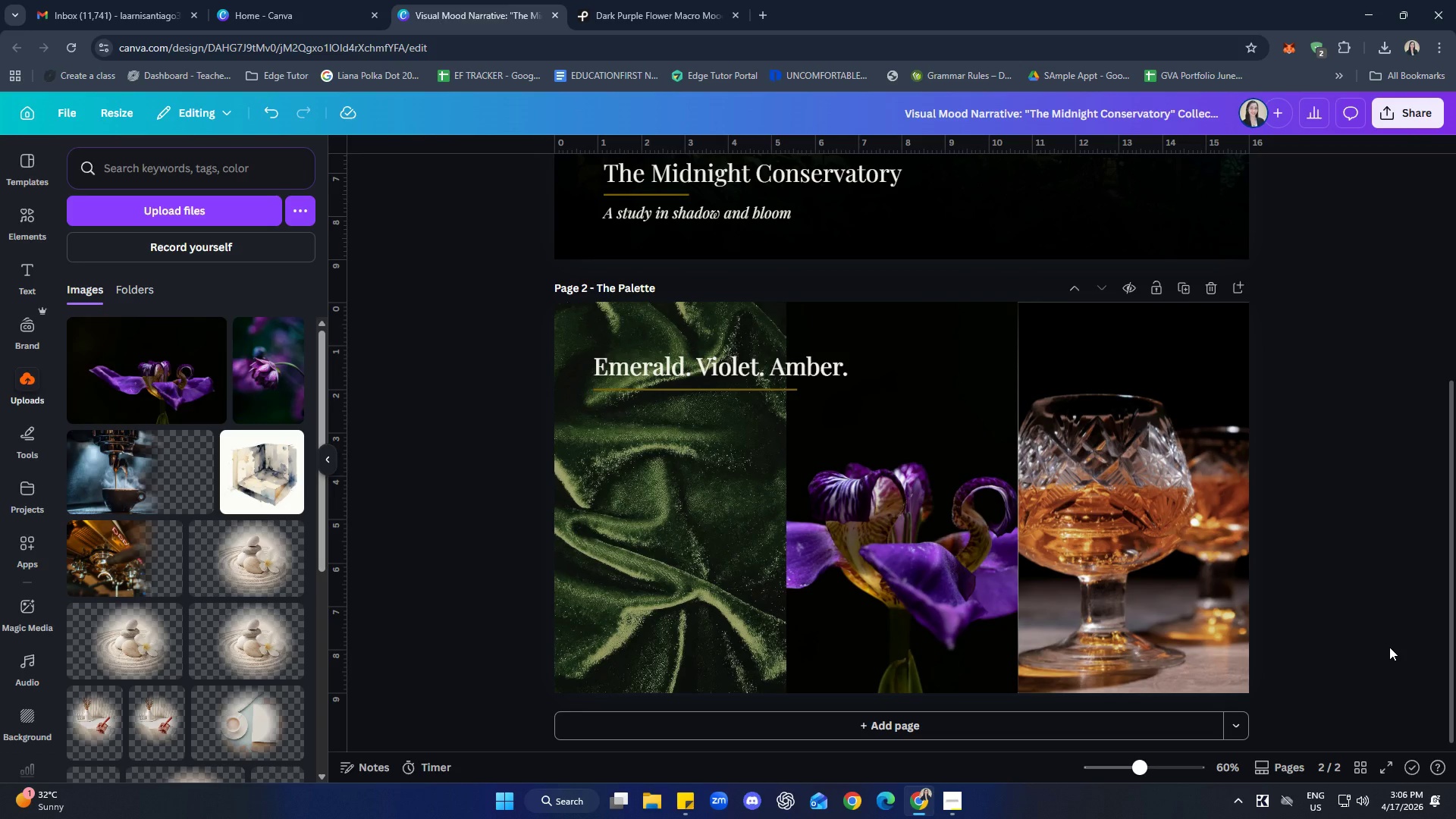 
wait(11.01)
 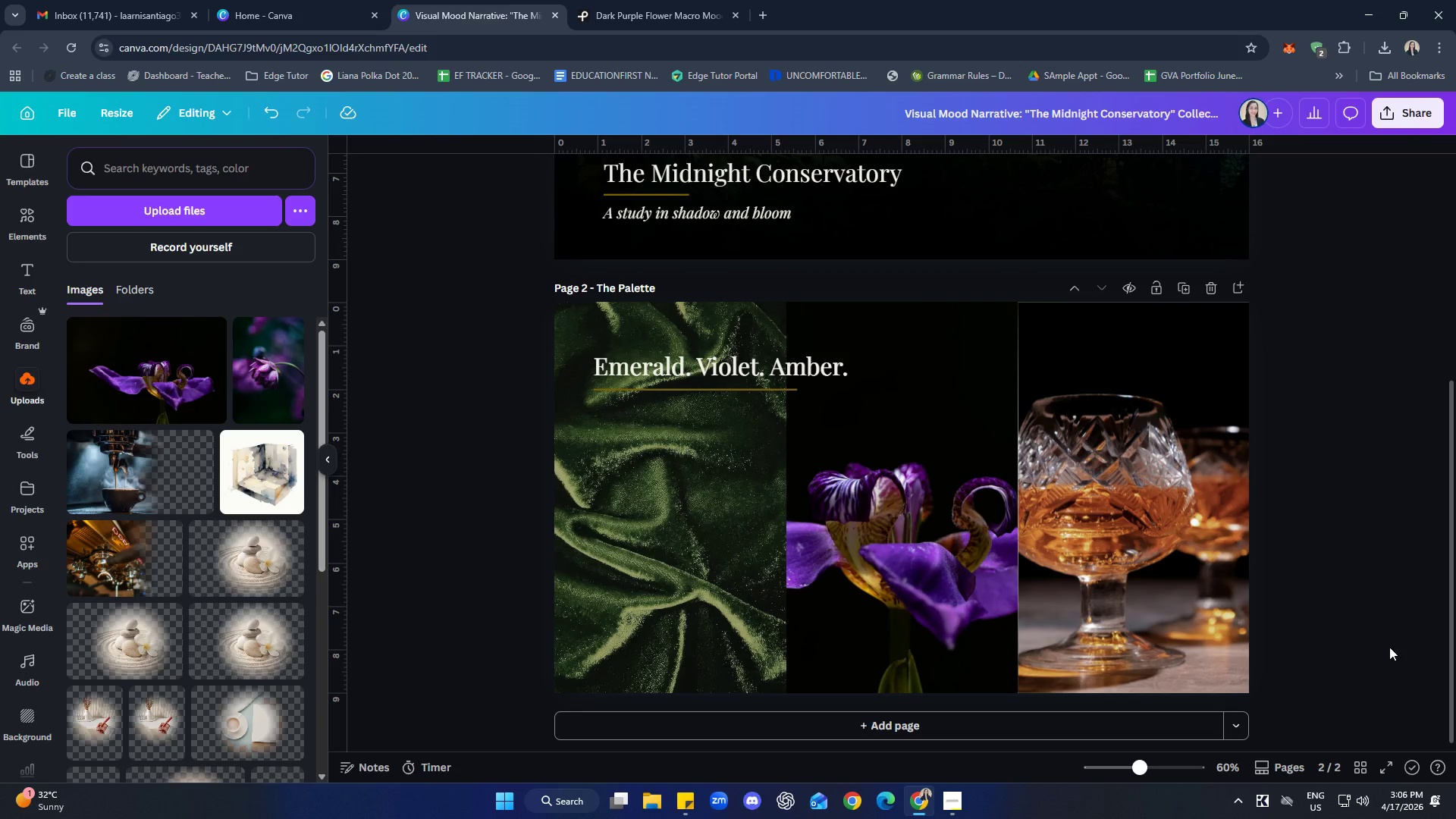 
key(ArrowLeft)
 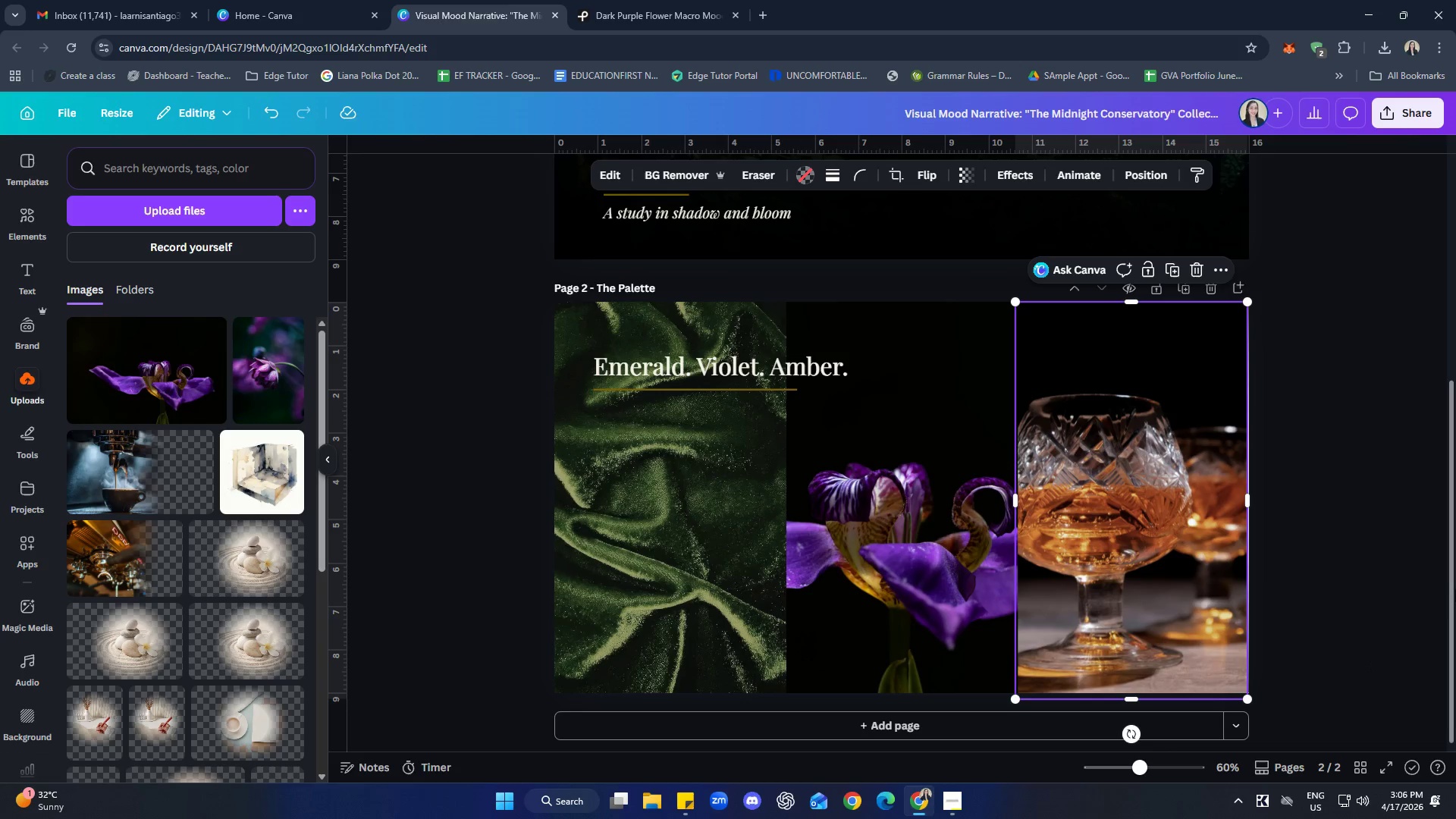 
left_click([1455, 584])
 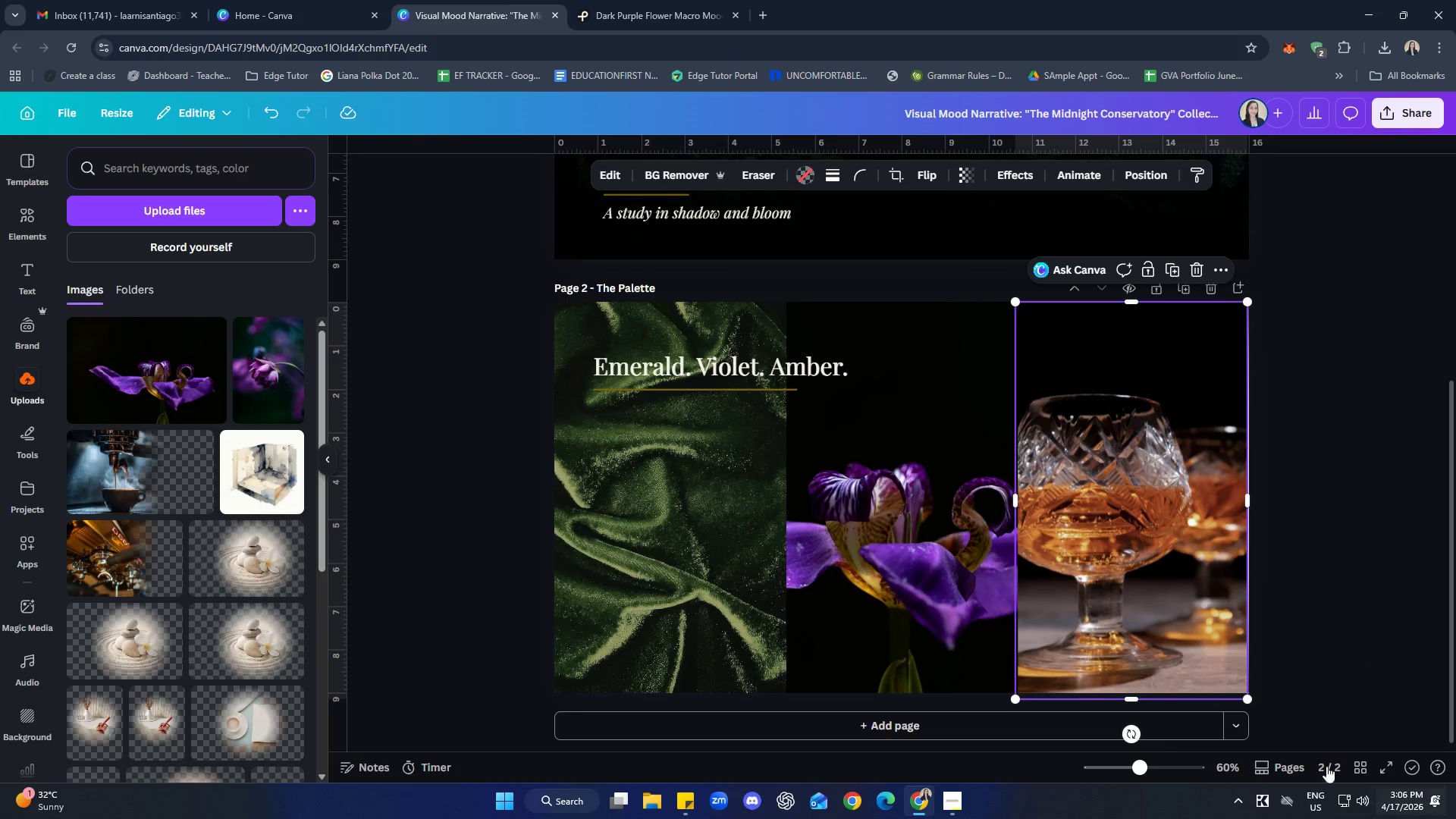 
left_click([1309, 542])
 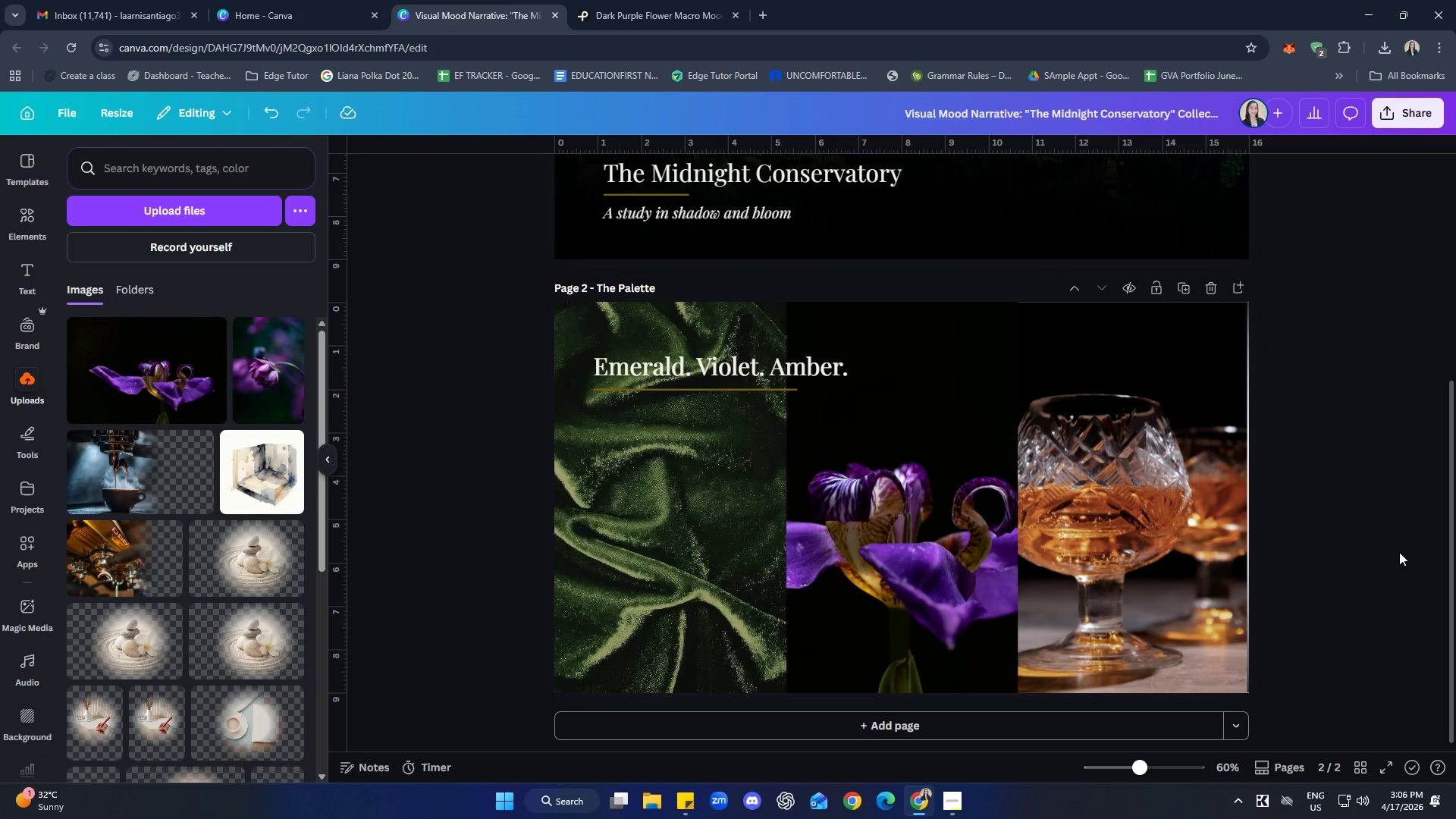 
wait(10.45)
 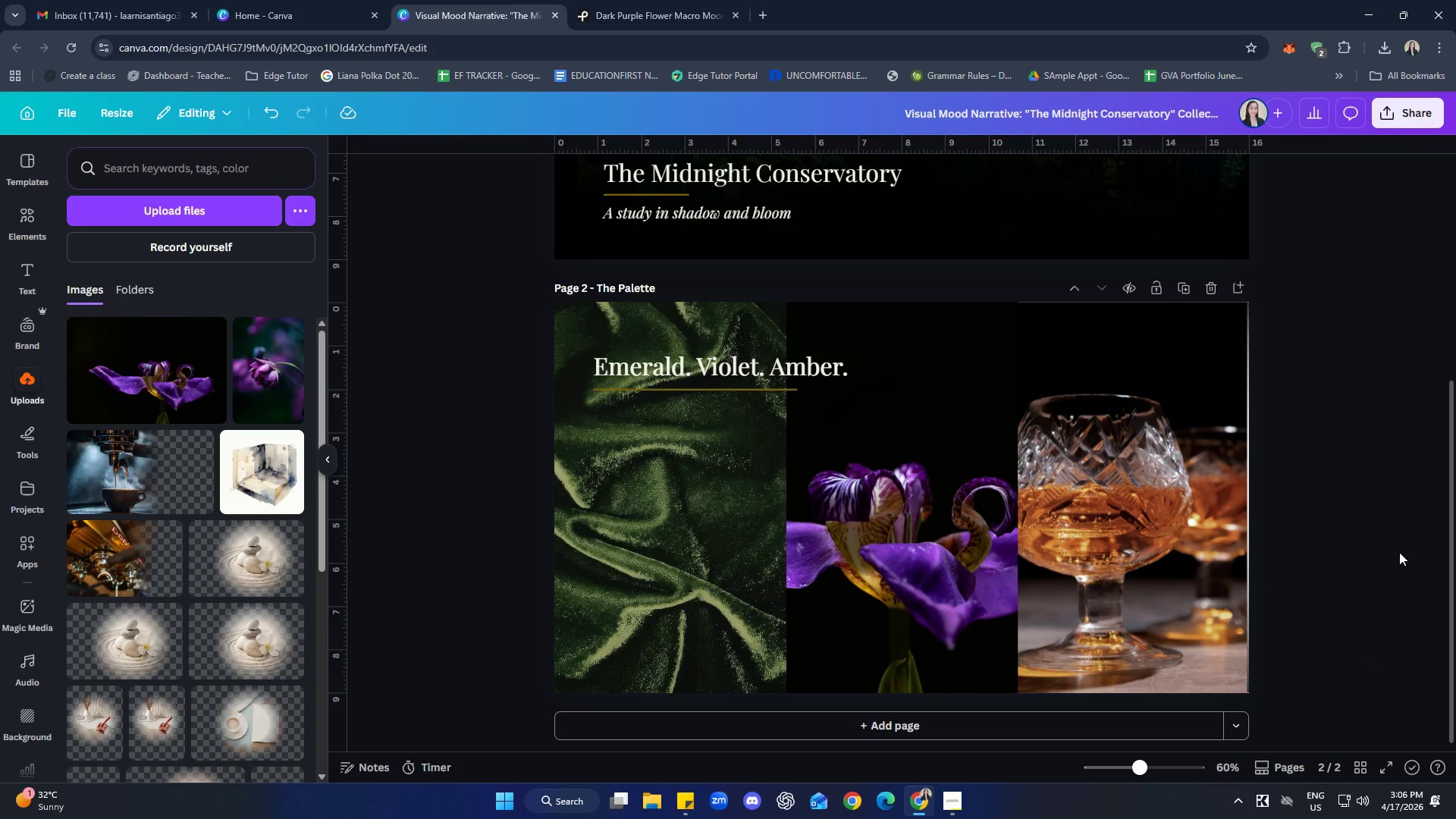 
left_click([886, 528])
 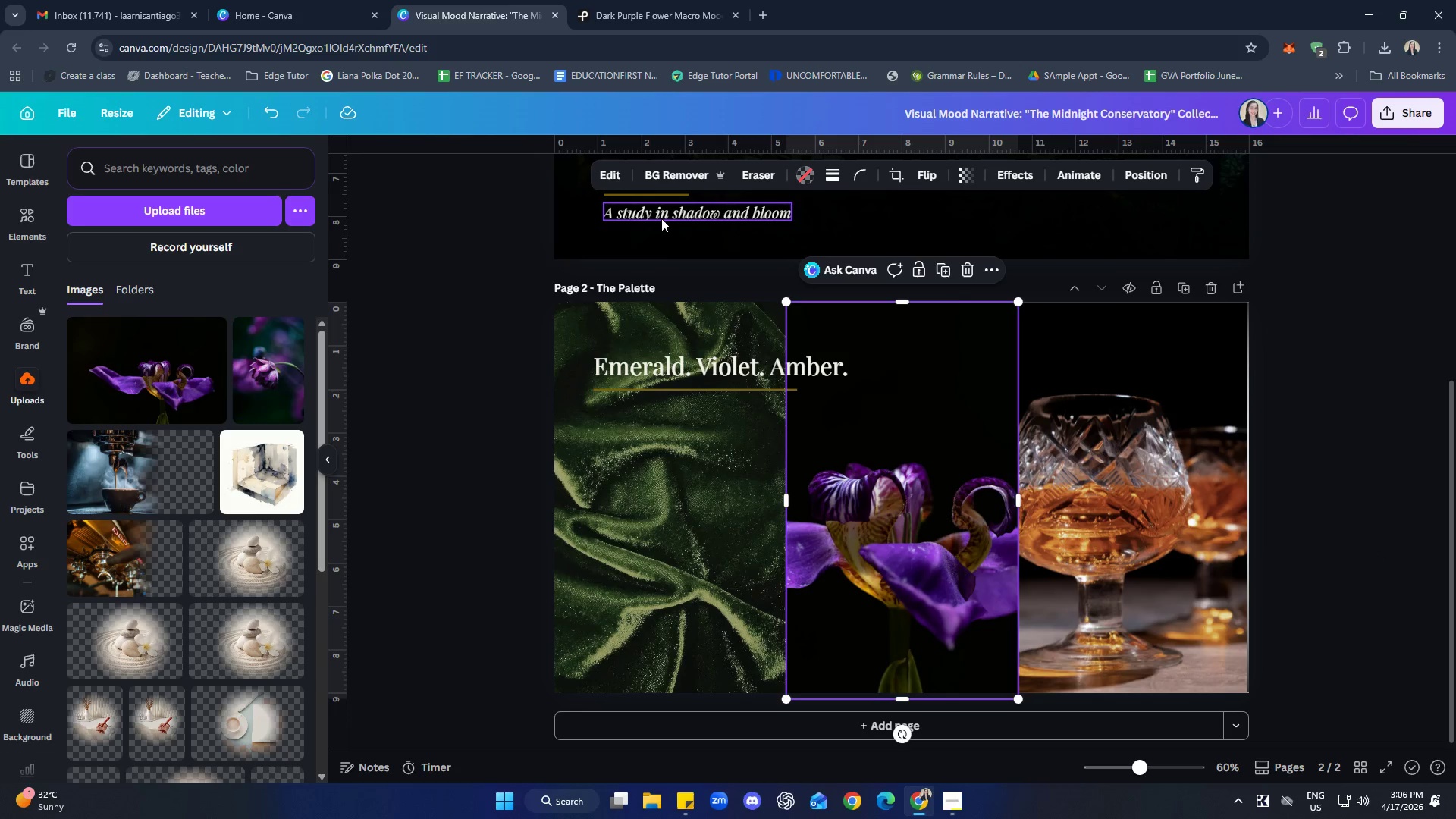 
left_click([601, 171])
 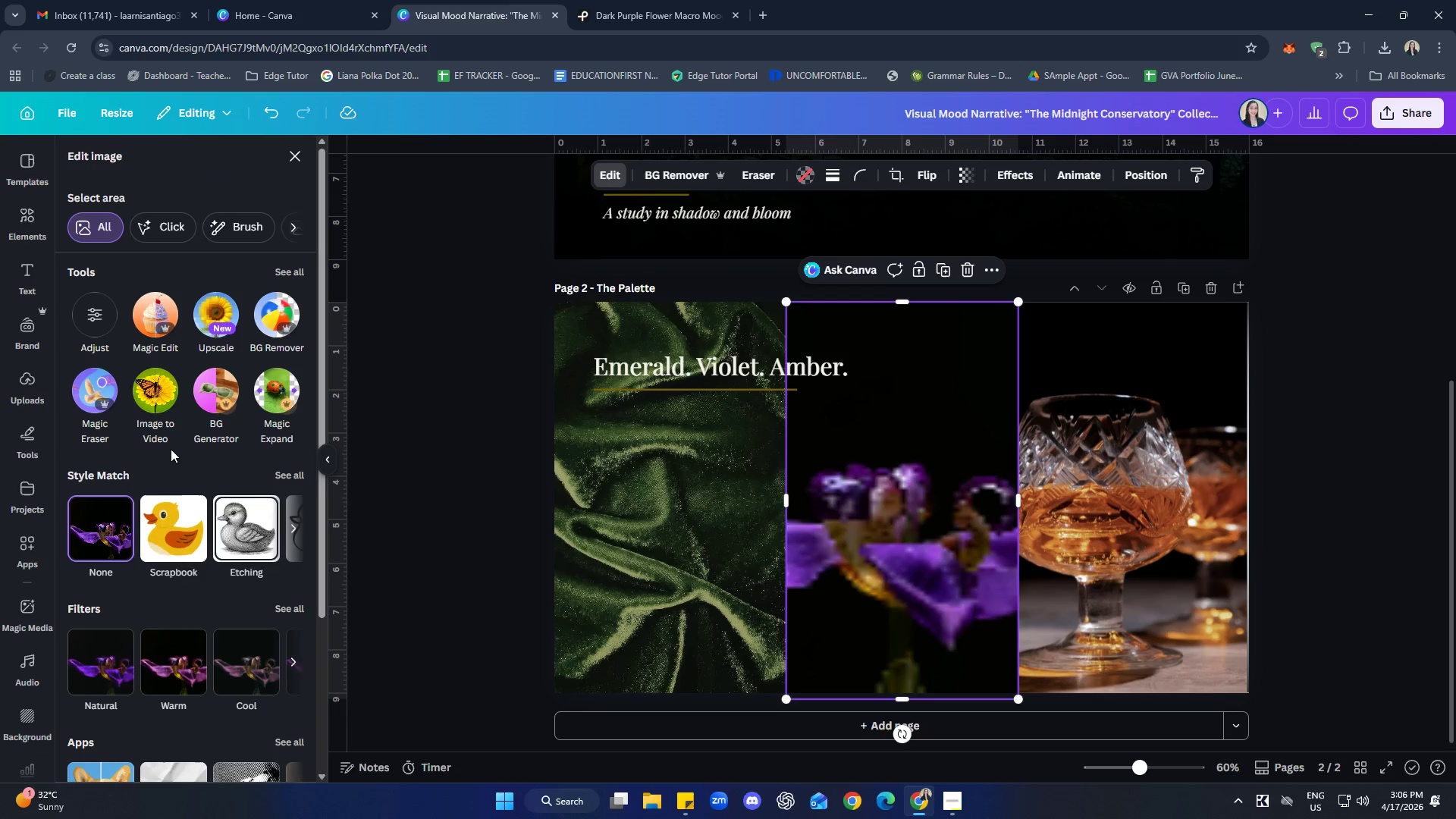 
left_click([86, 303])
 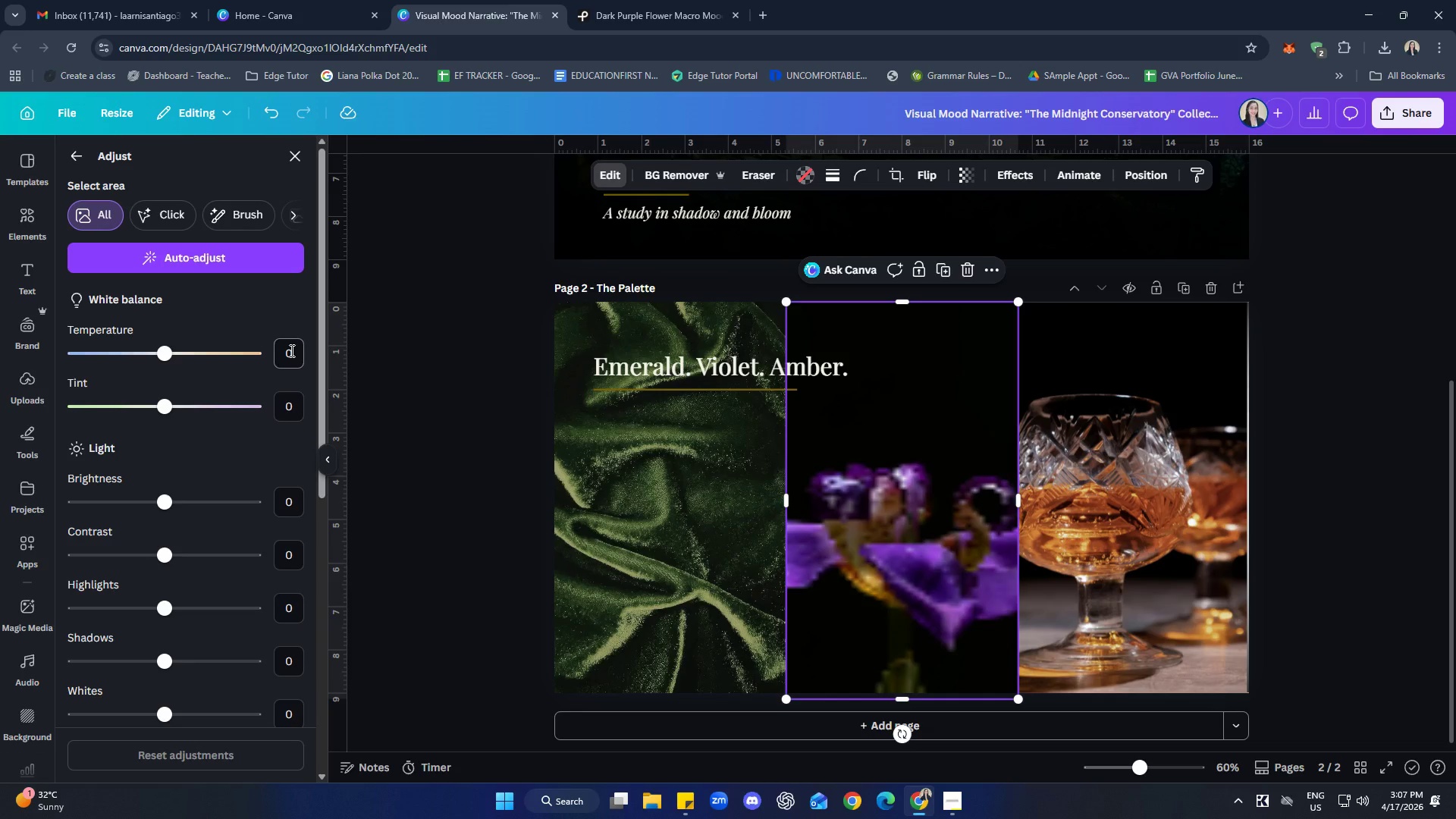 
left_click([290, 510])
 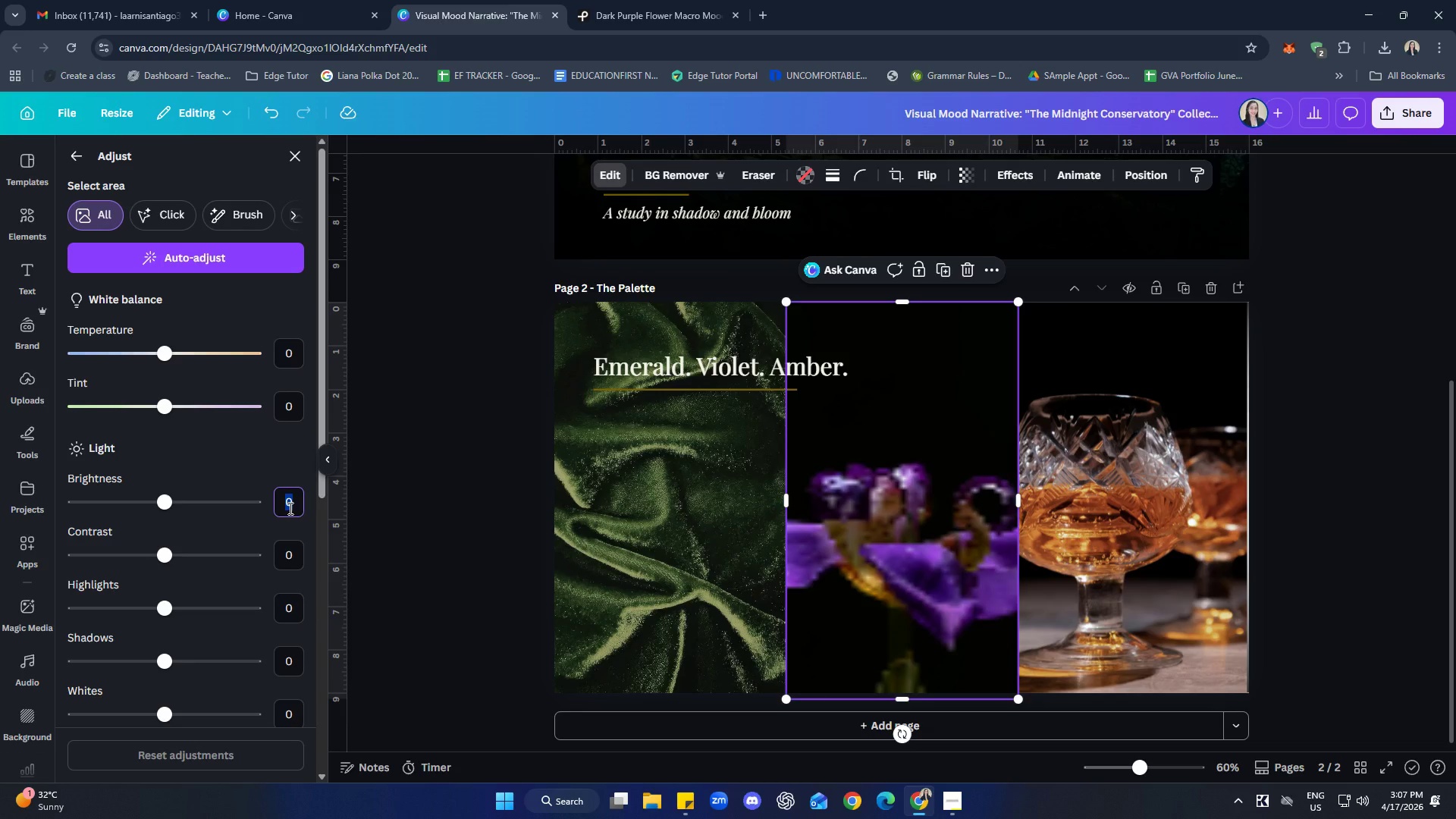 
type(-20)